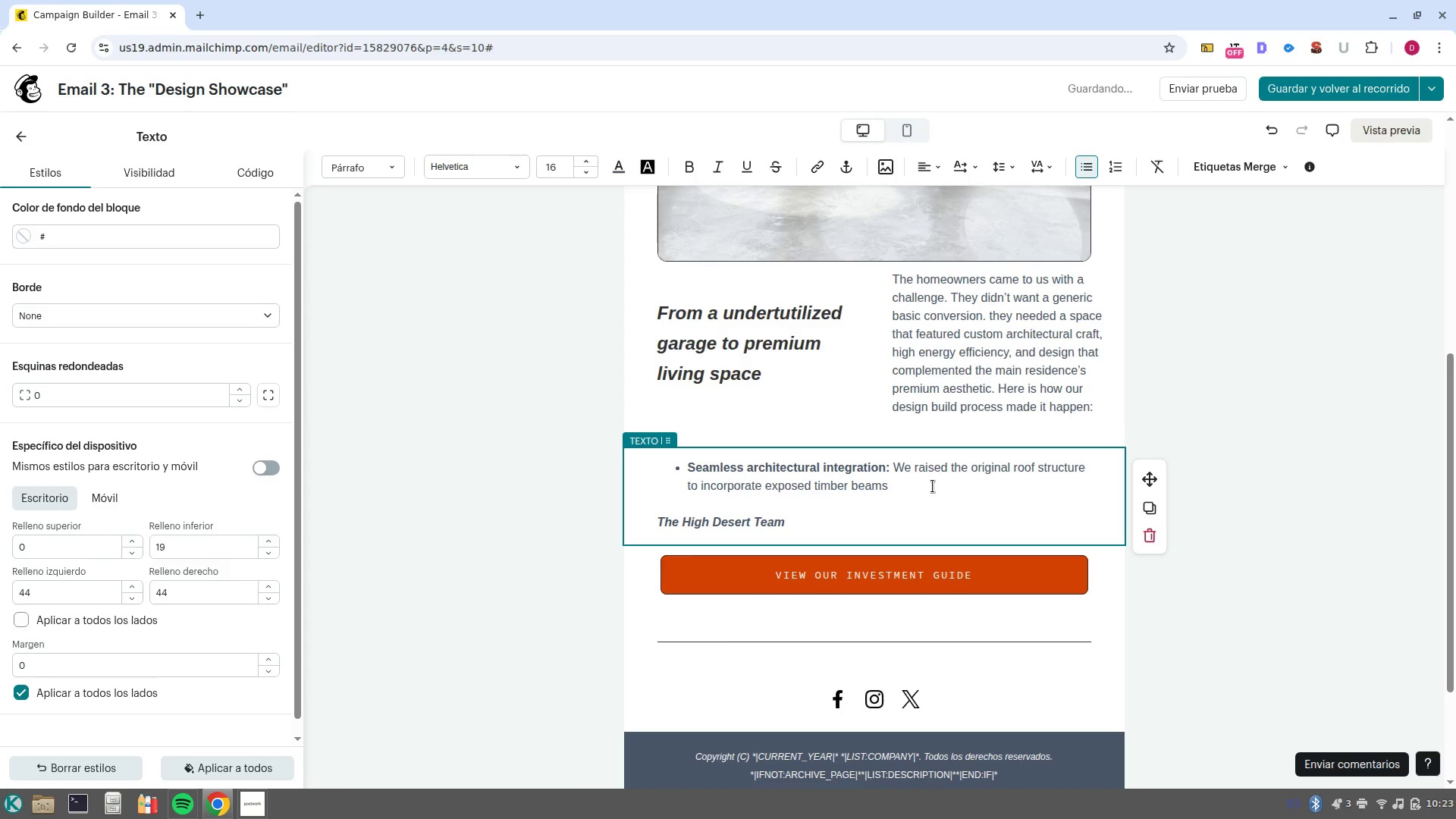 
type(, creating open, airy vaulted ceilings that make the small footprint)
 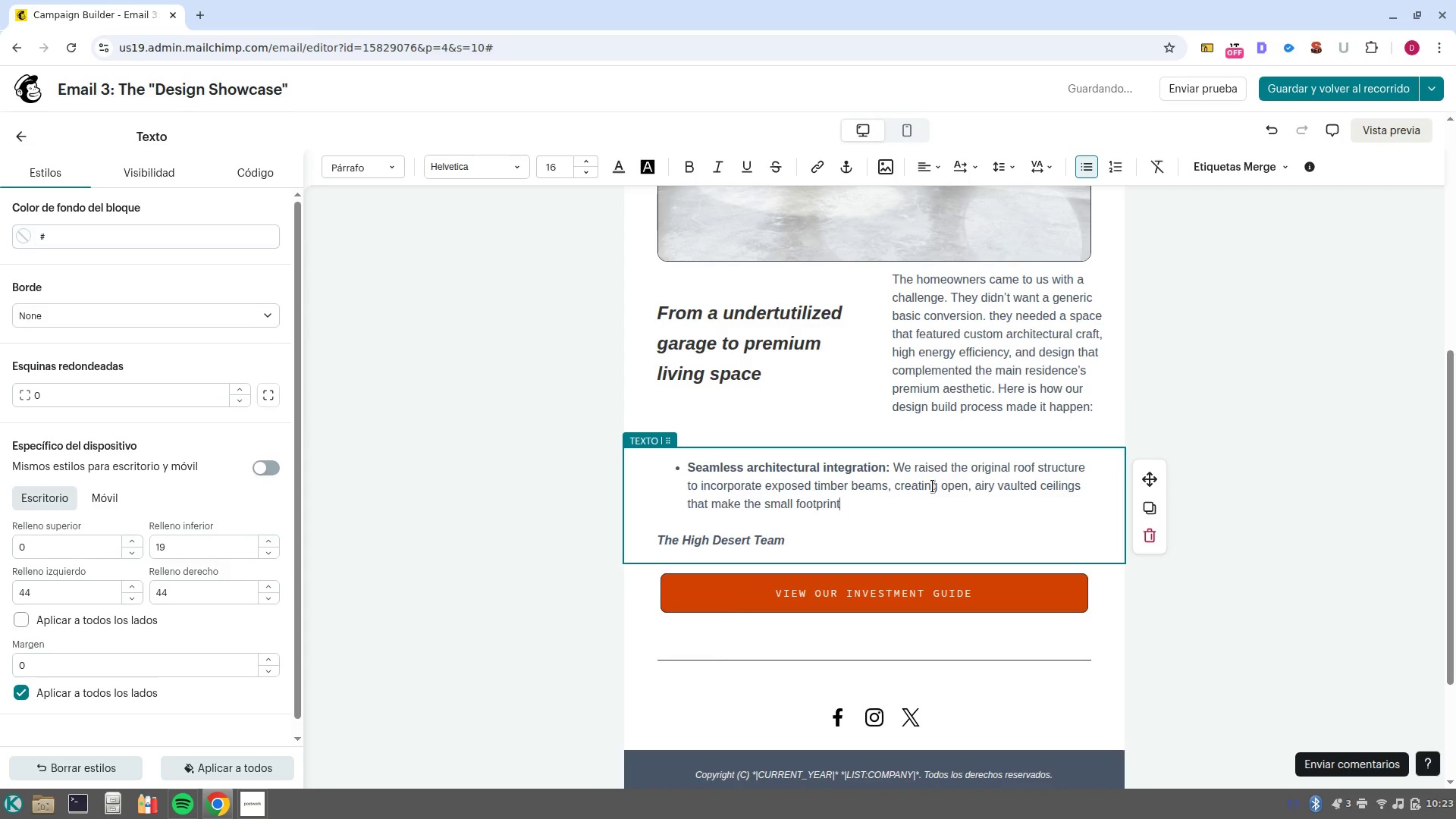 
type( feel twice its size.)
key(NumpadEnter)
 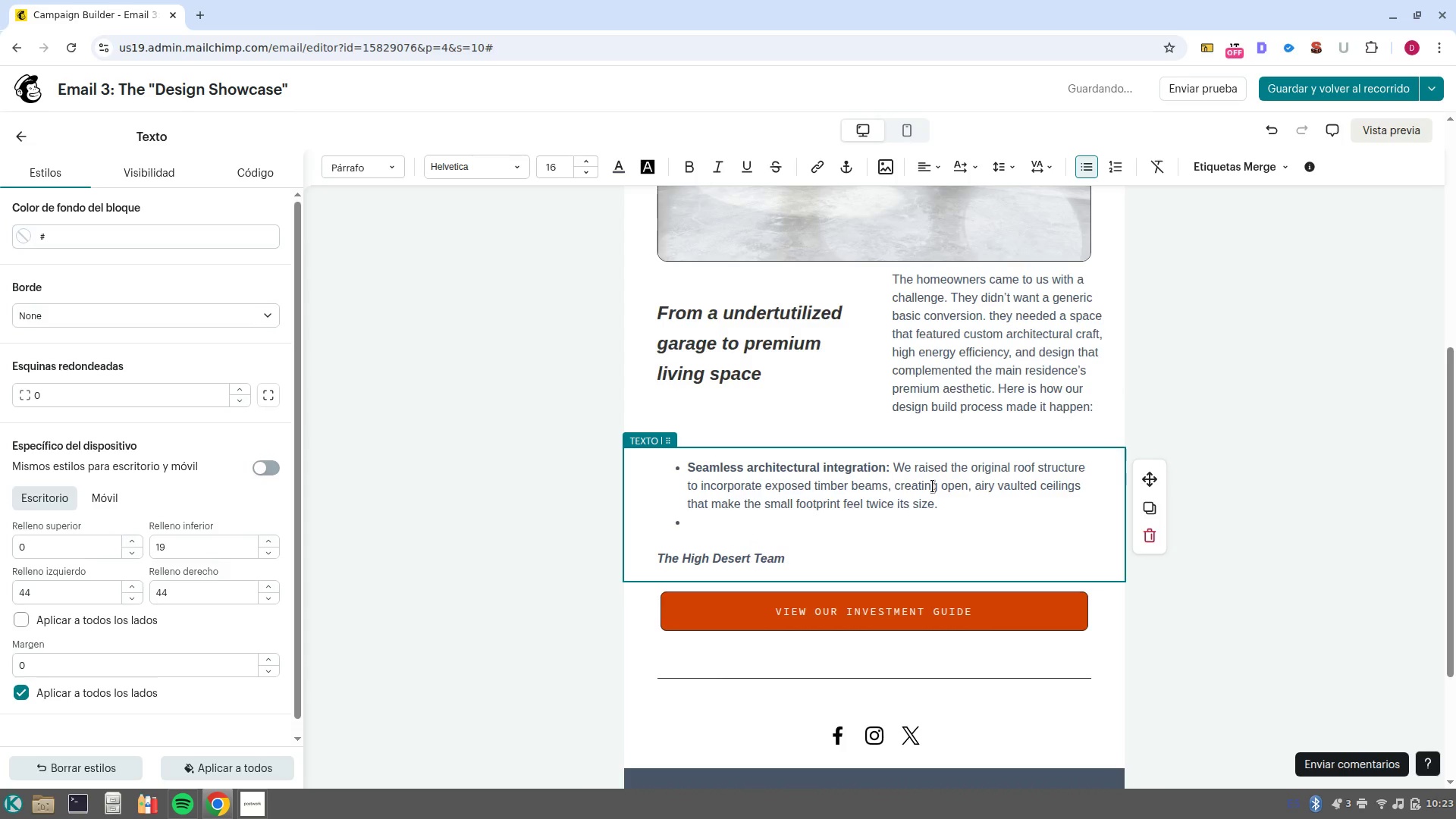 
hold_key(key=ShiftLeft, duration=0.44)
 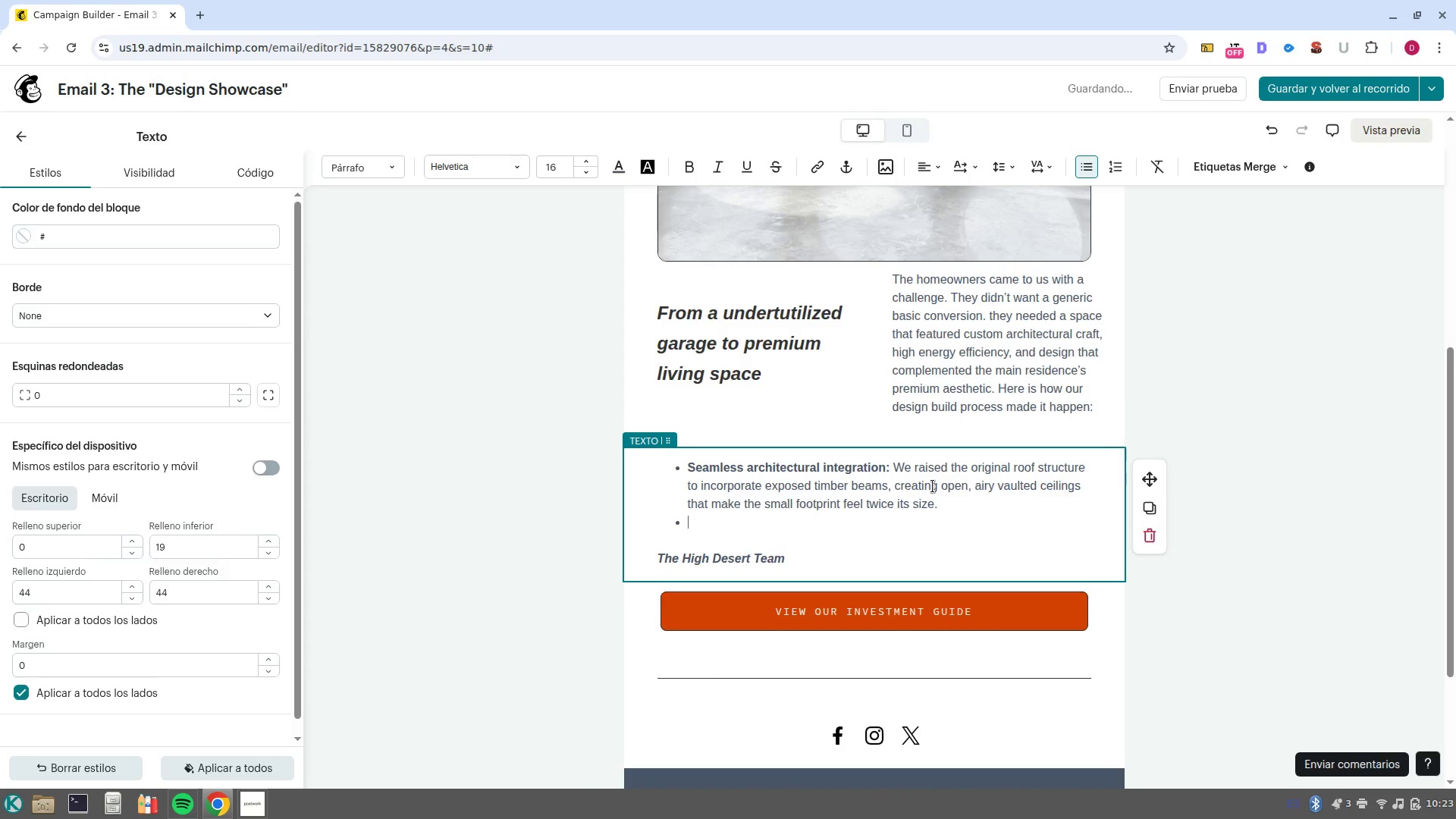 
key(Control+ControlLeft)
 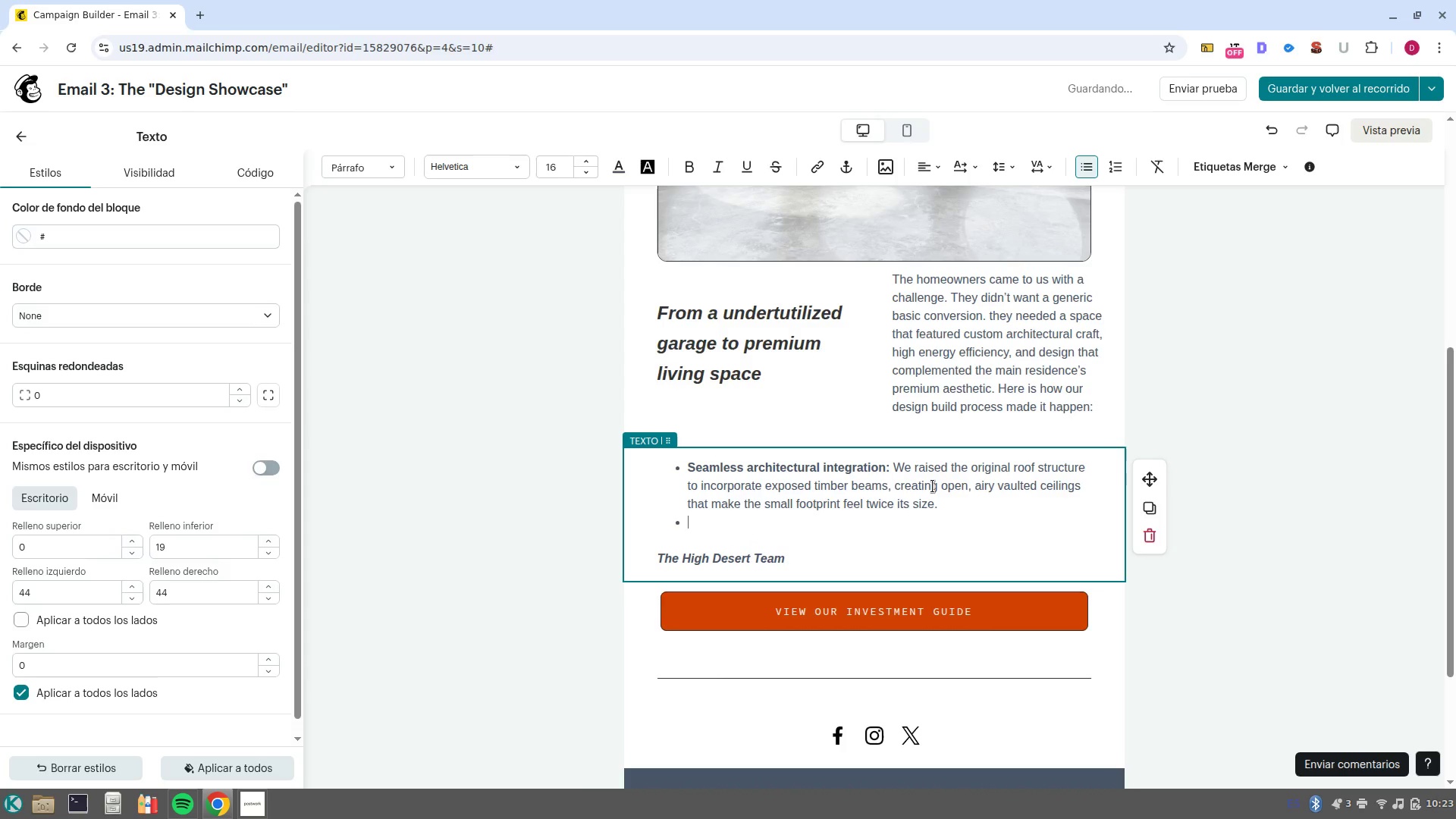 
key(Control+B)
 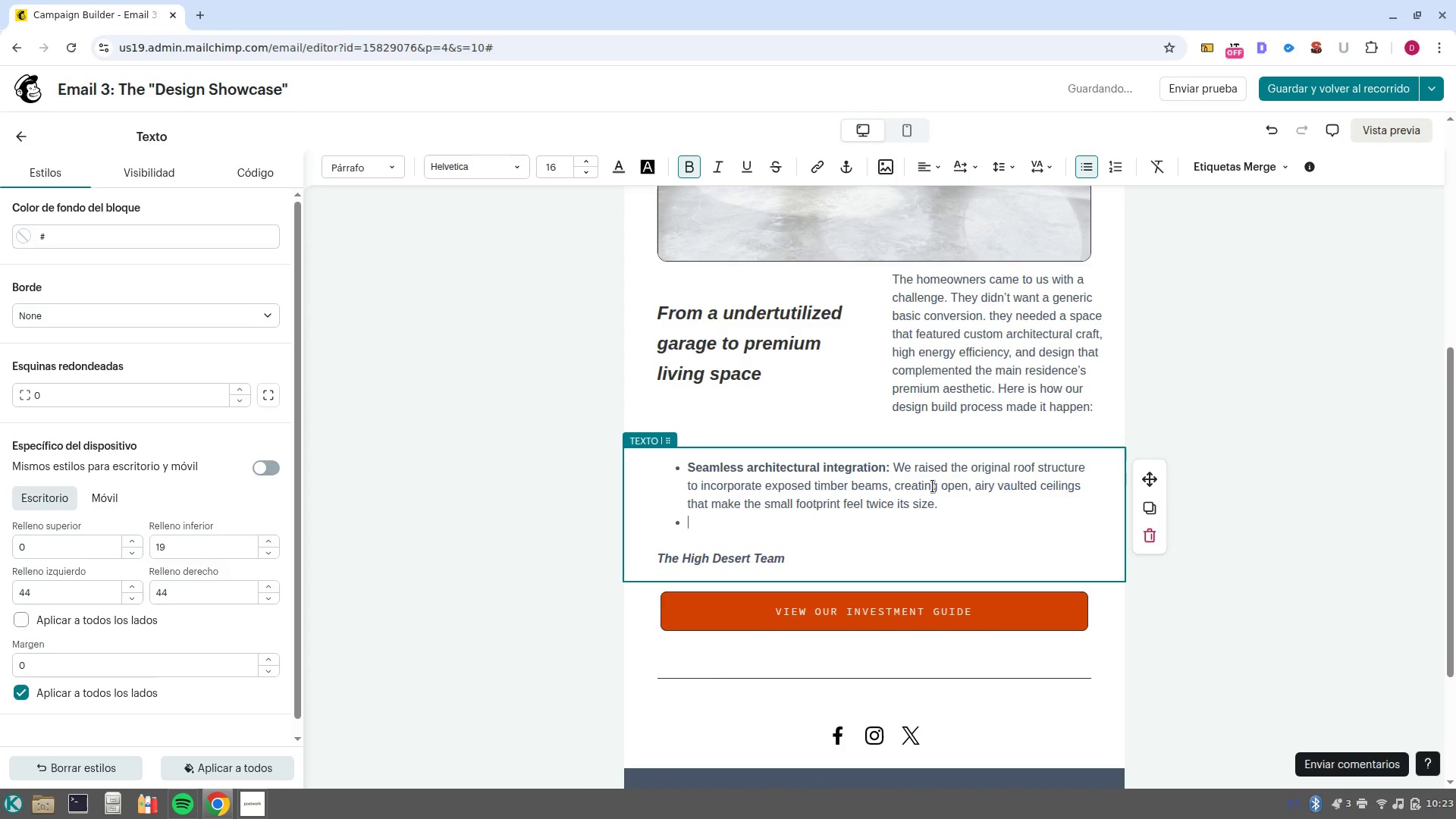 
type(High end )
key(Backspace)
key(Backspace)
key(Backspace)
key(Backspace)
type(End Micro Living Features> )
 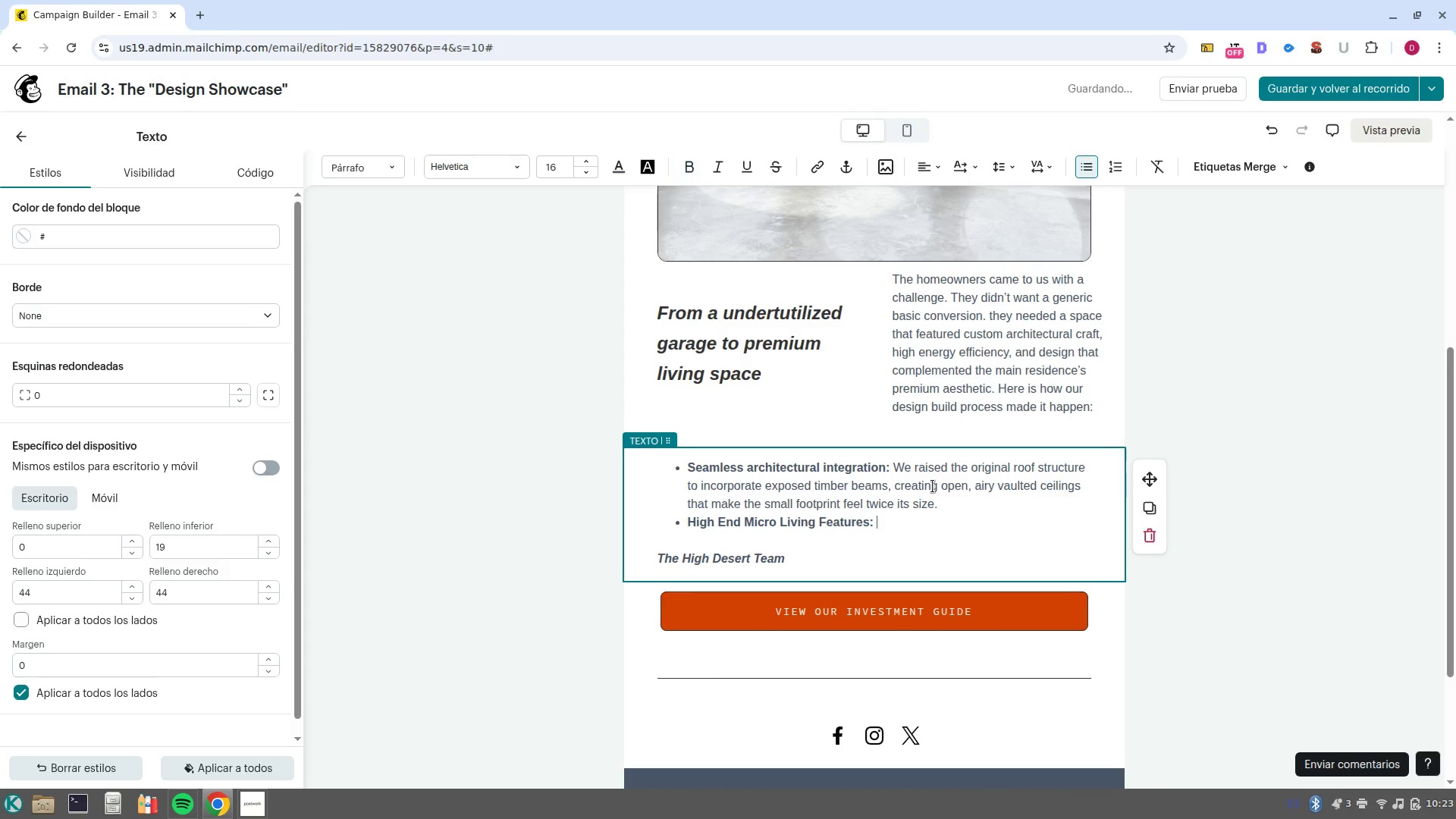 
 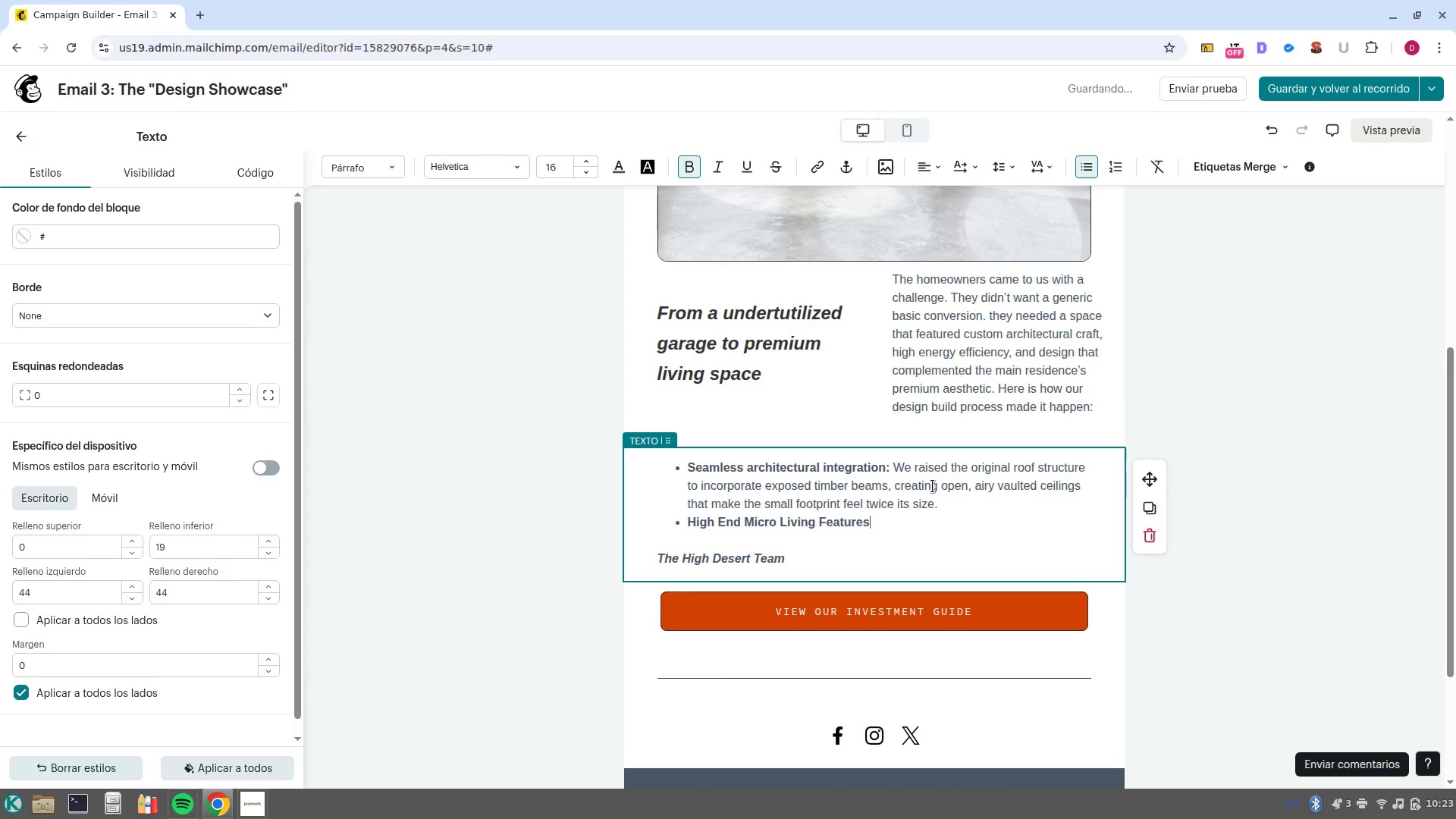 
key(Control+ControlLeft)
 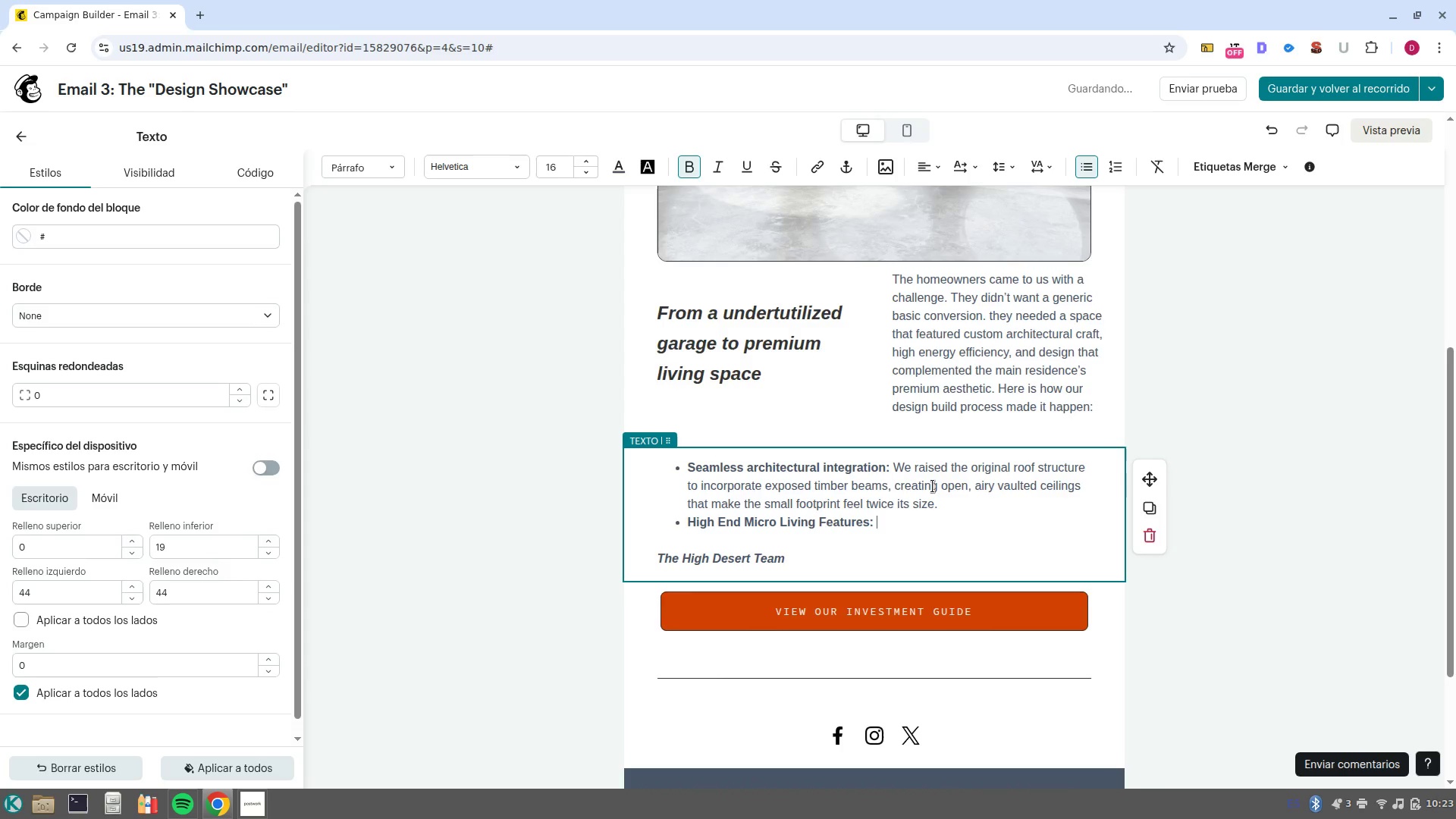 
key(Control+B)
 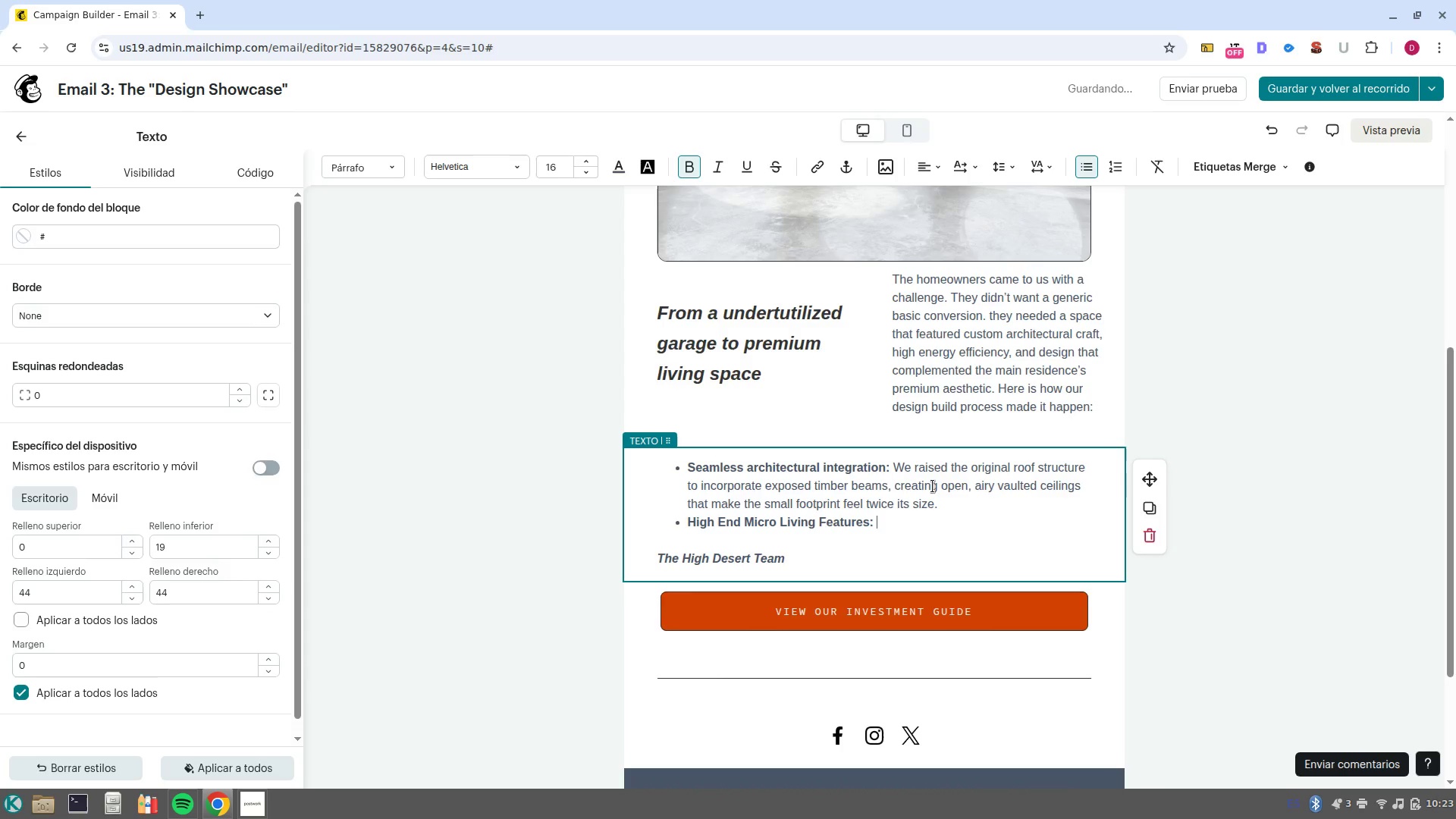 
type(We designed and installed custom built/in cabinetry, a modern minimalist kitchenette with premium stone countertops, and a fully luxury bathroom with cubless walk in shower. )
key(NumpadEnter)
 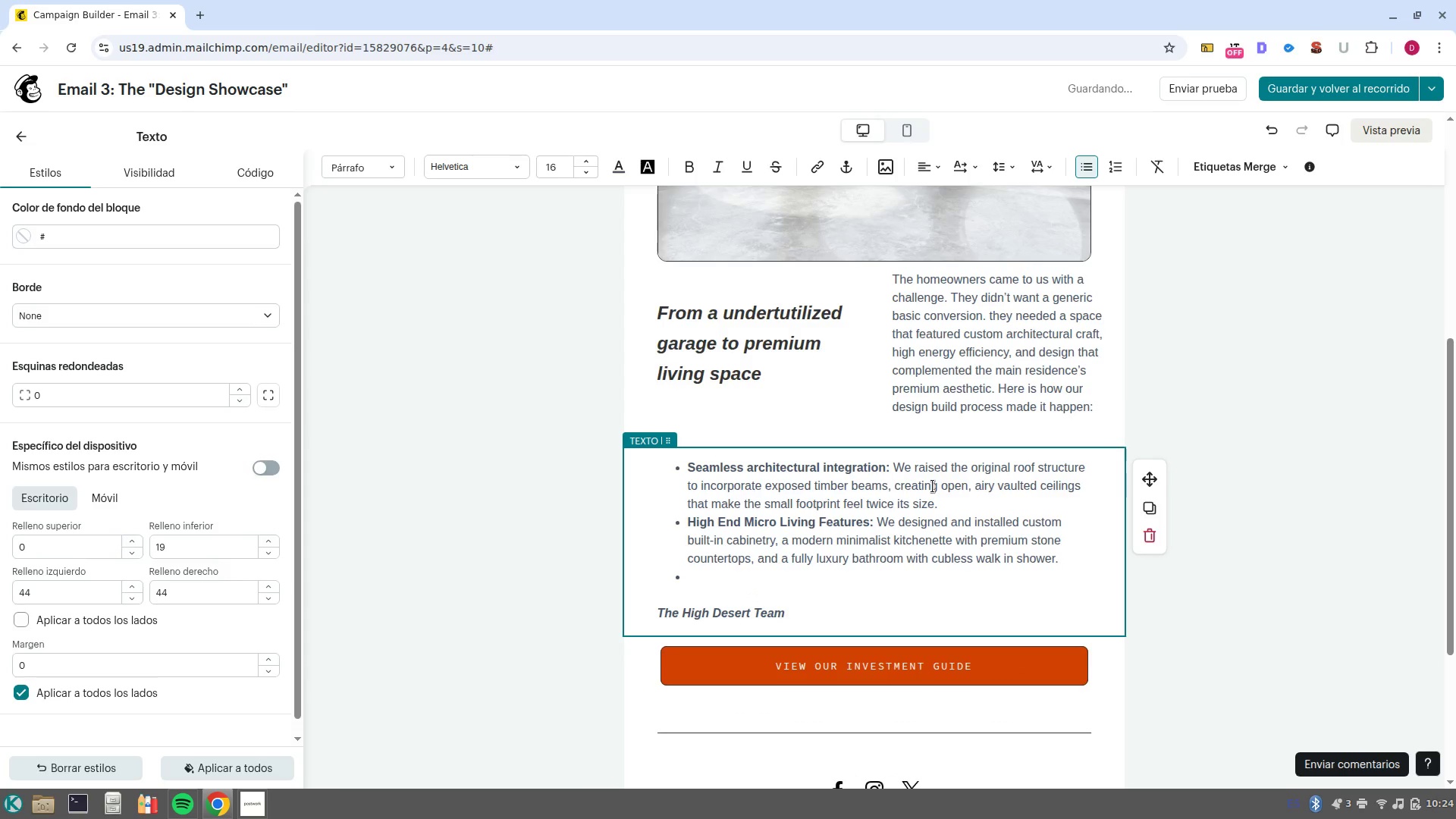 
key(Control+B)
 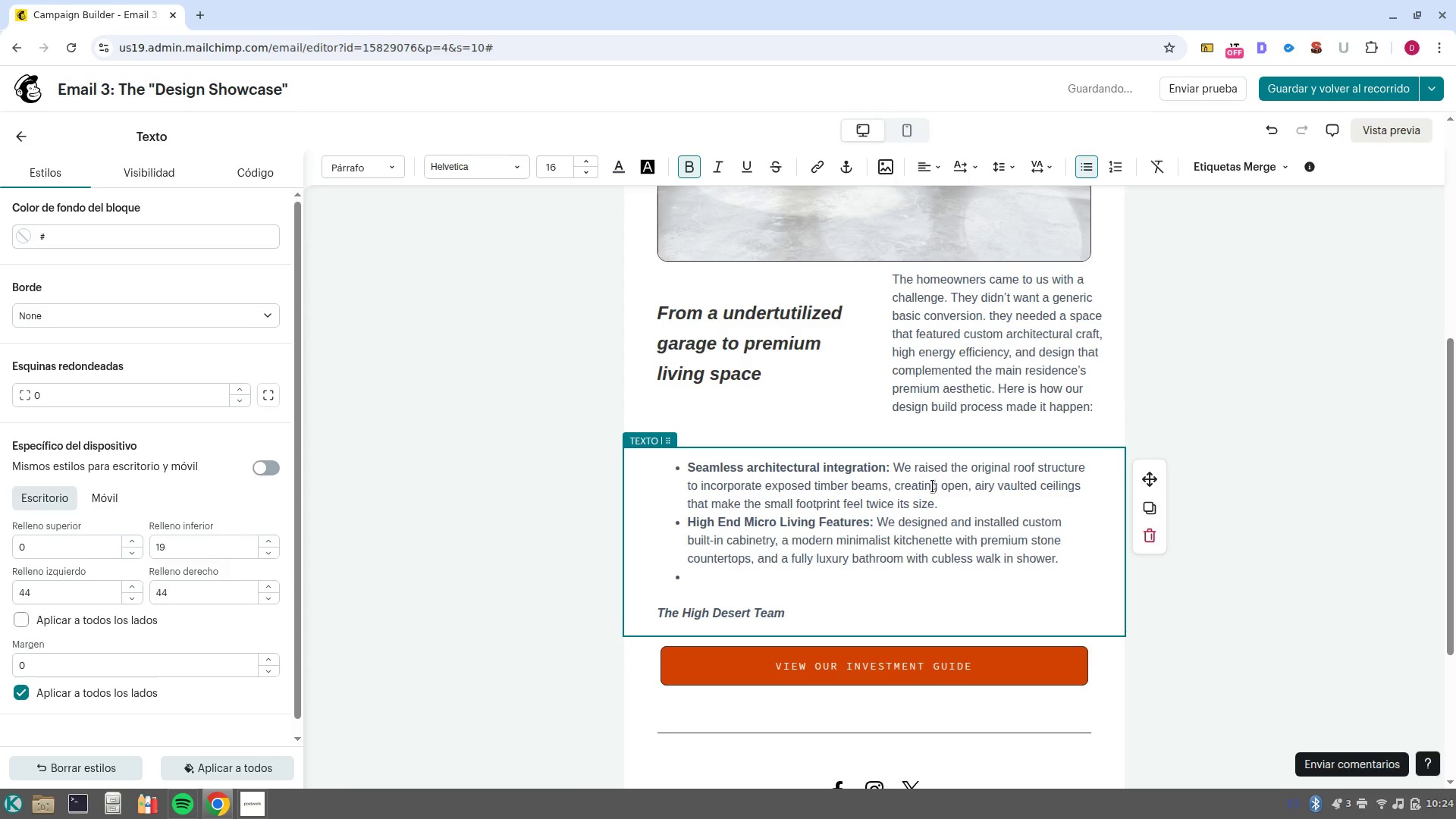 
type(Energy ^ lighting Optimization)
 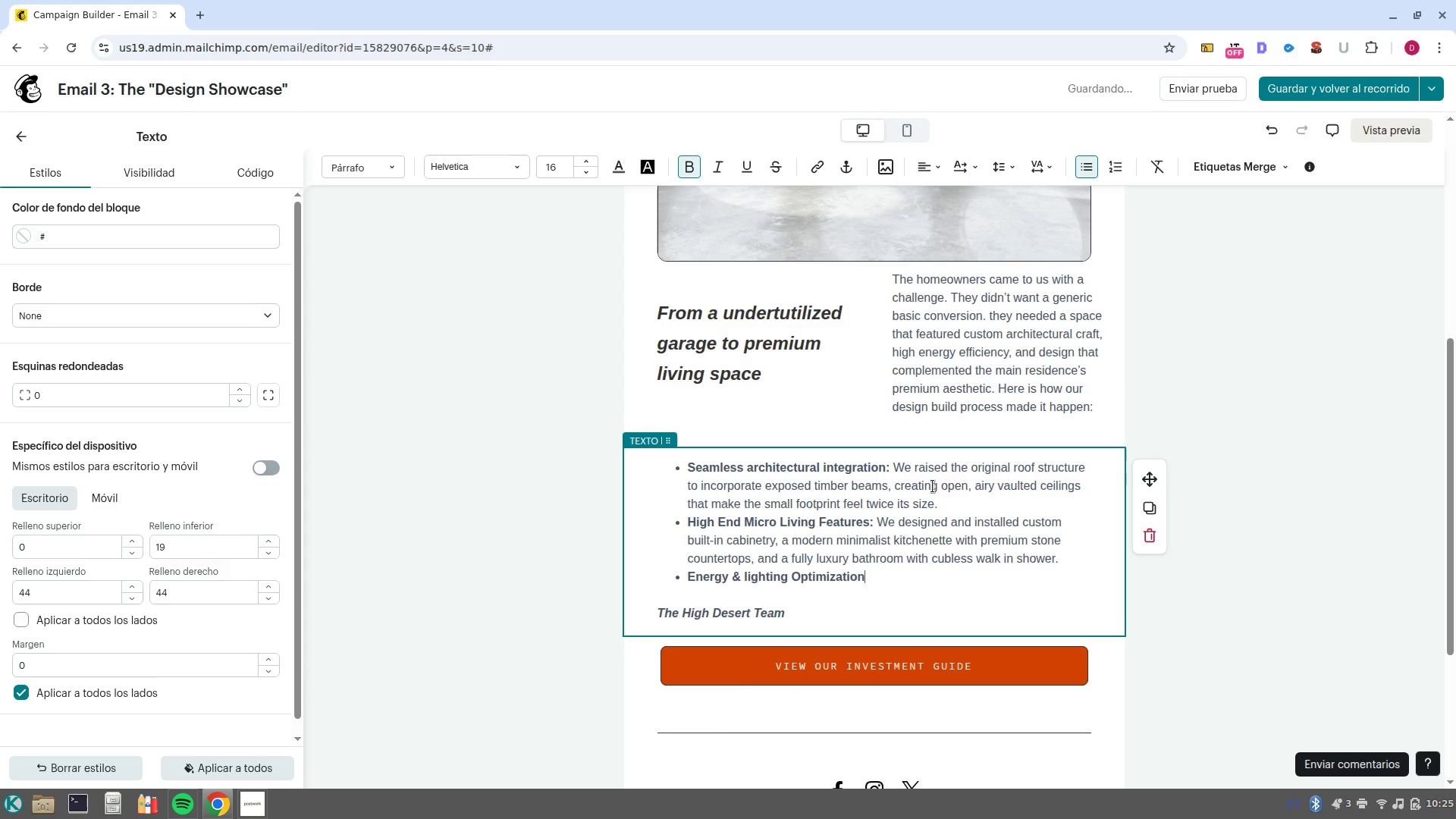 
 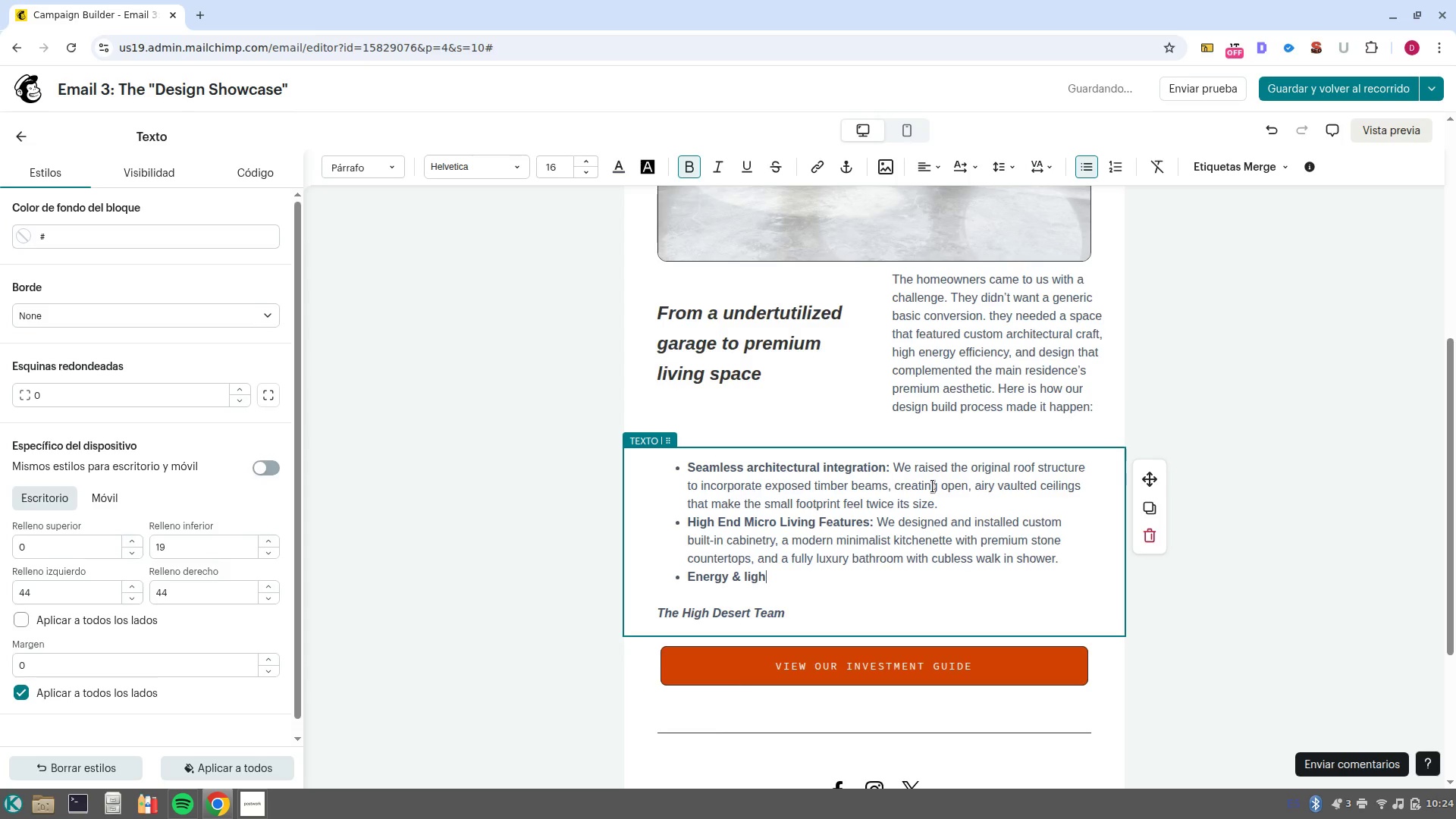 
key(Control+ControlLeft)
 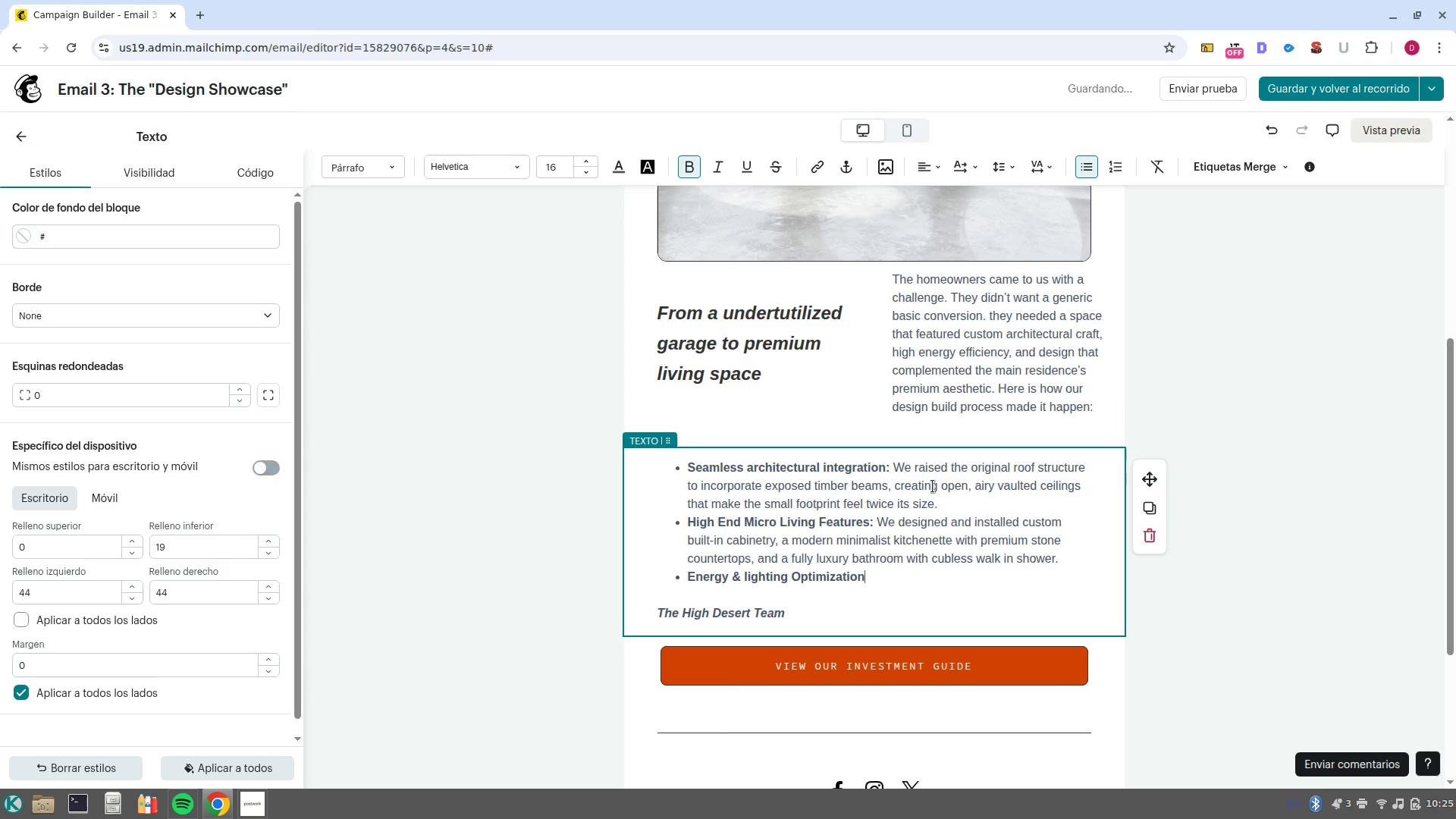 
key(Shift+ShiftLeft)
 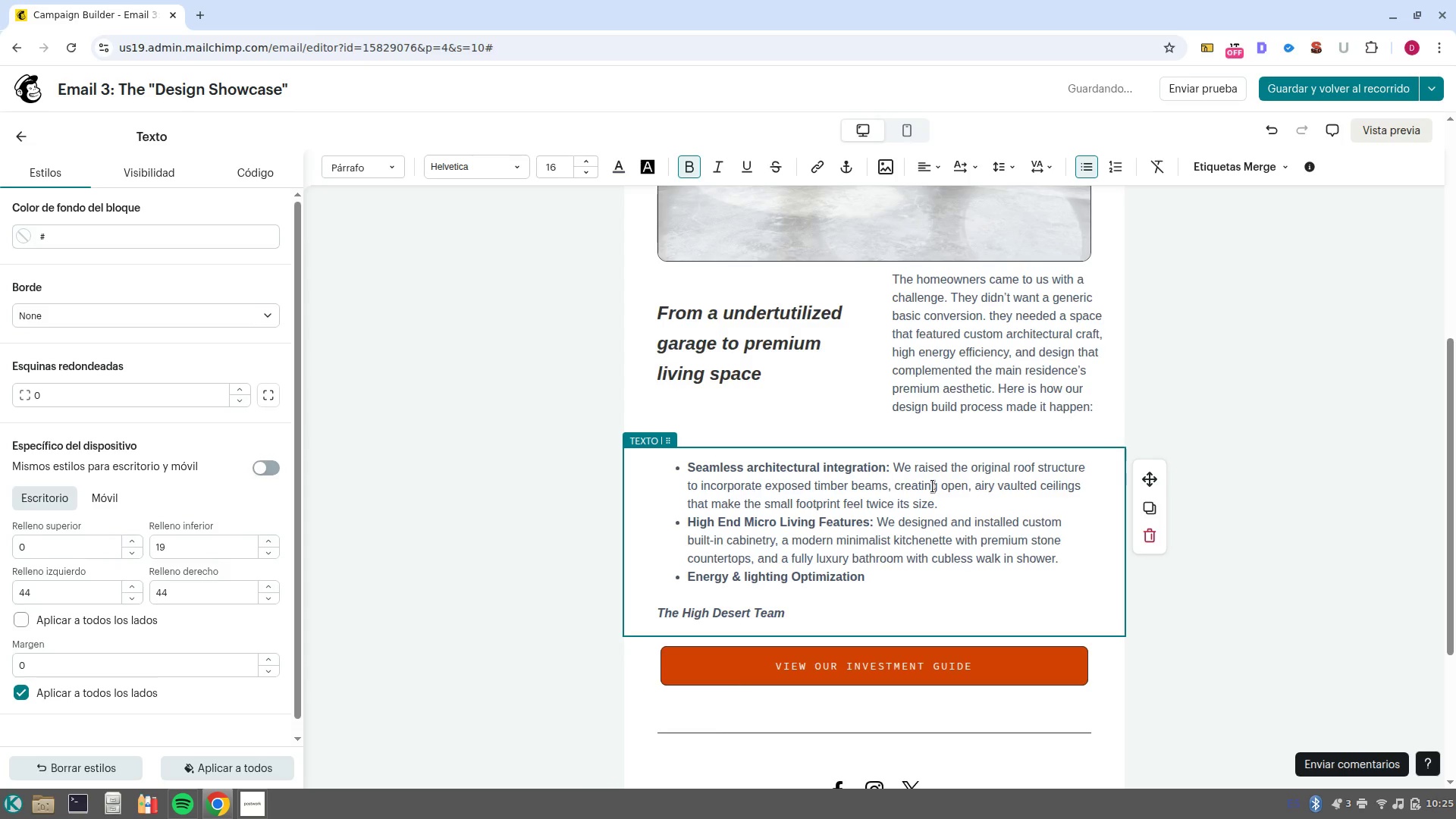 
key(Shift+Period)
 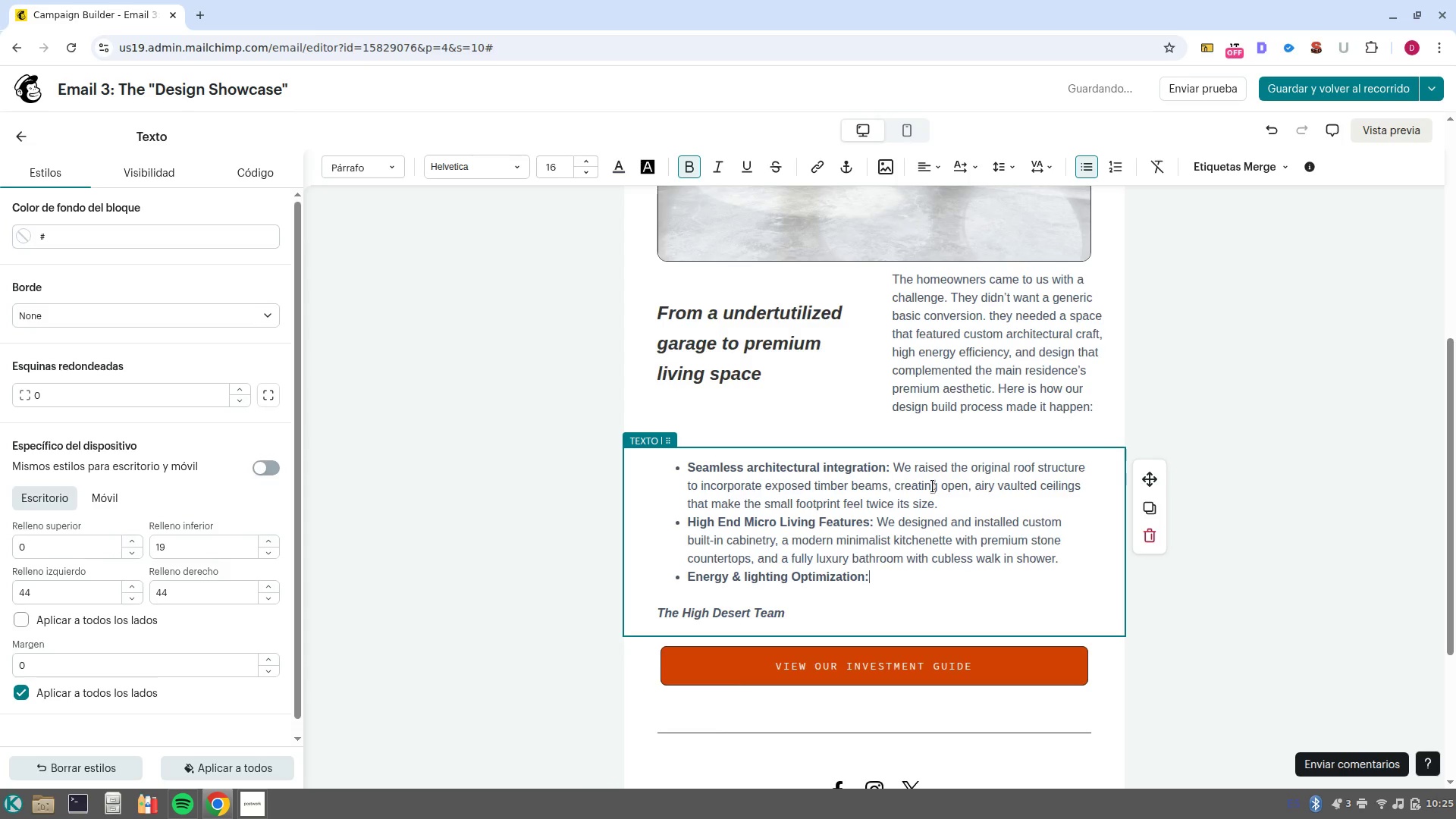 
key(Control+ControlLeft)
 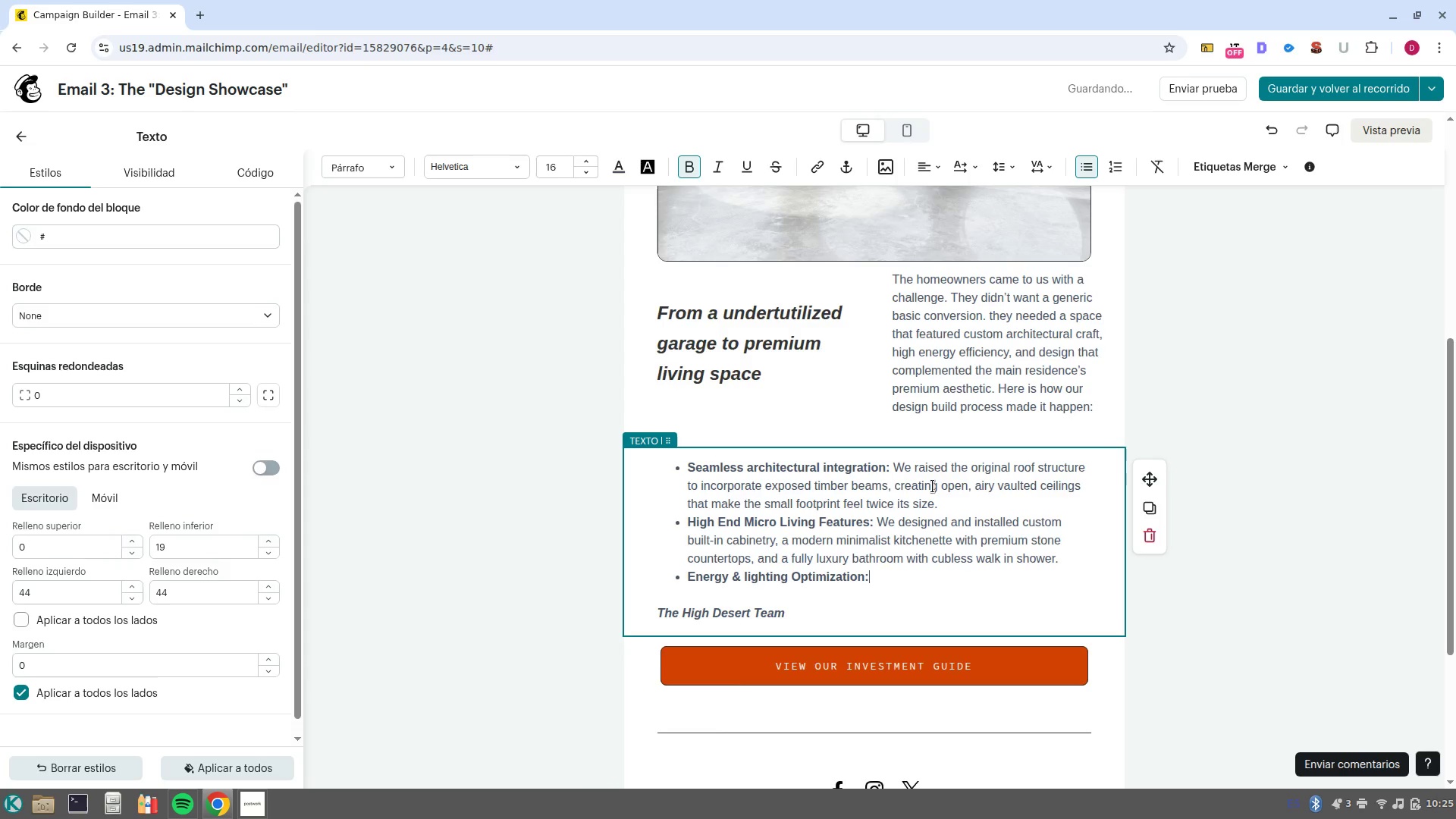 
key(Control+B)
 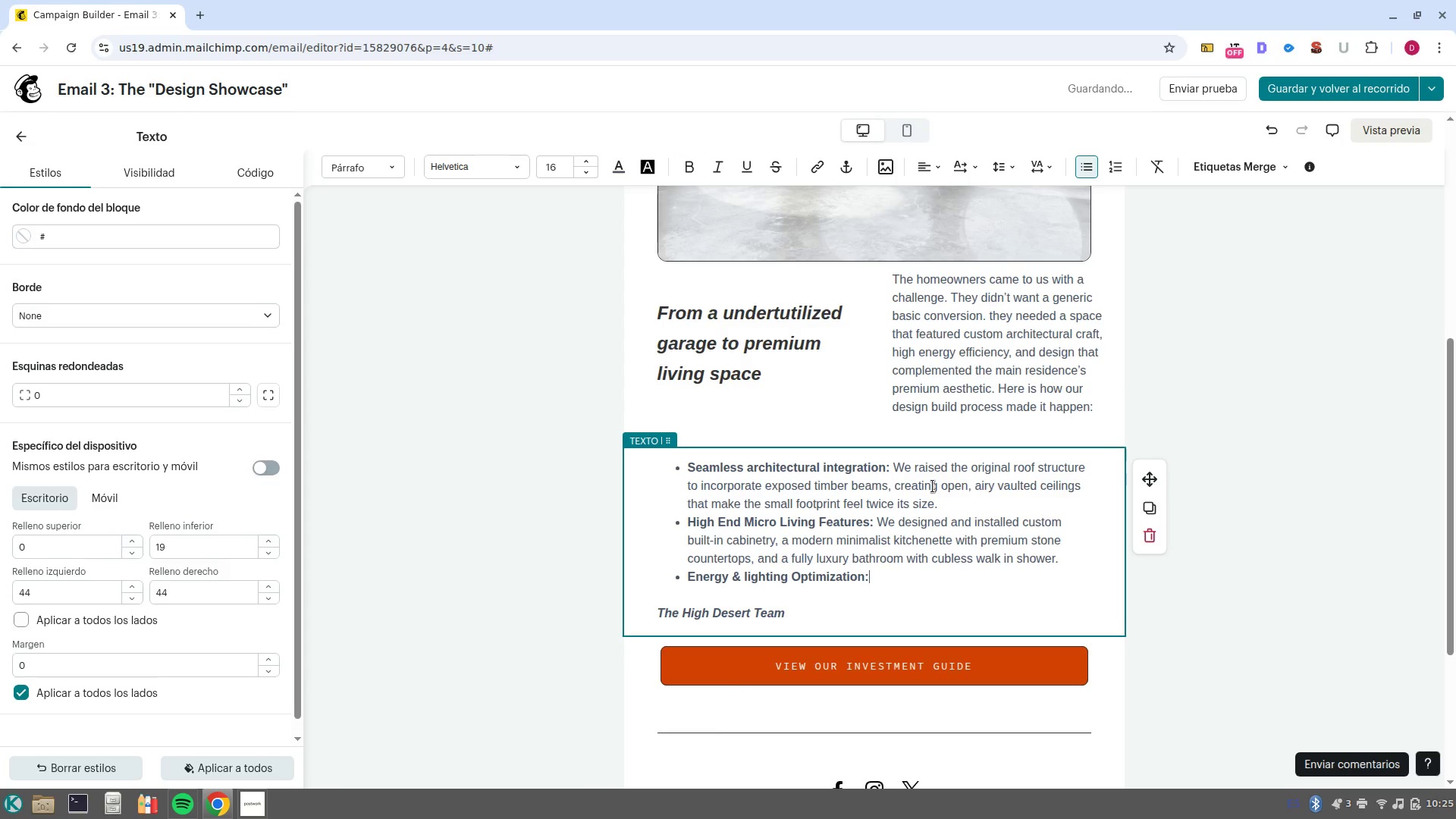 
type( By replacing the old gatra)
key(Backspace)
key(Backspace)
key(Backspace)
type(rage door with insulated, black/framed French doors and inte)
key(Backspace)
key(Backspace)
key(Backspace)
key(Backspace)
type(adding strategic skylights)
 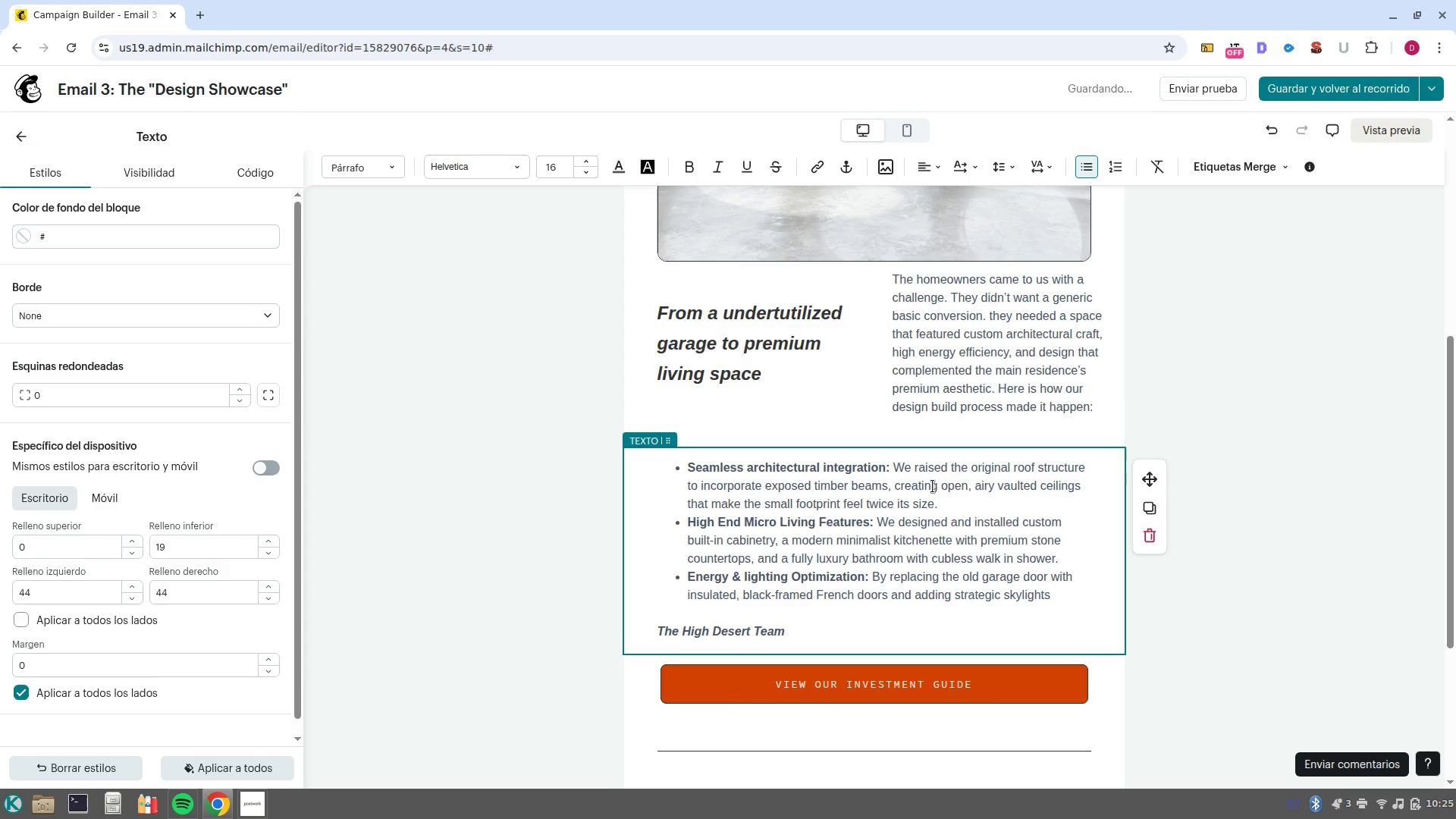 
type(, we flooded the maintaning strict climate control. )
key(NumpadEnter)
key(NumpadEnter)
 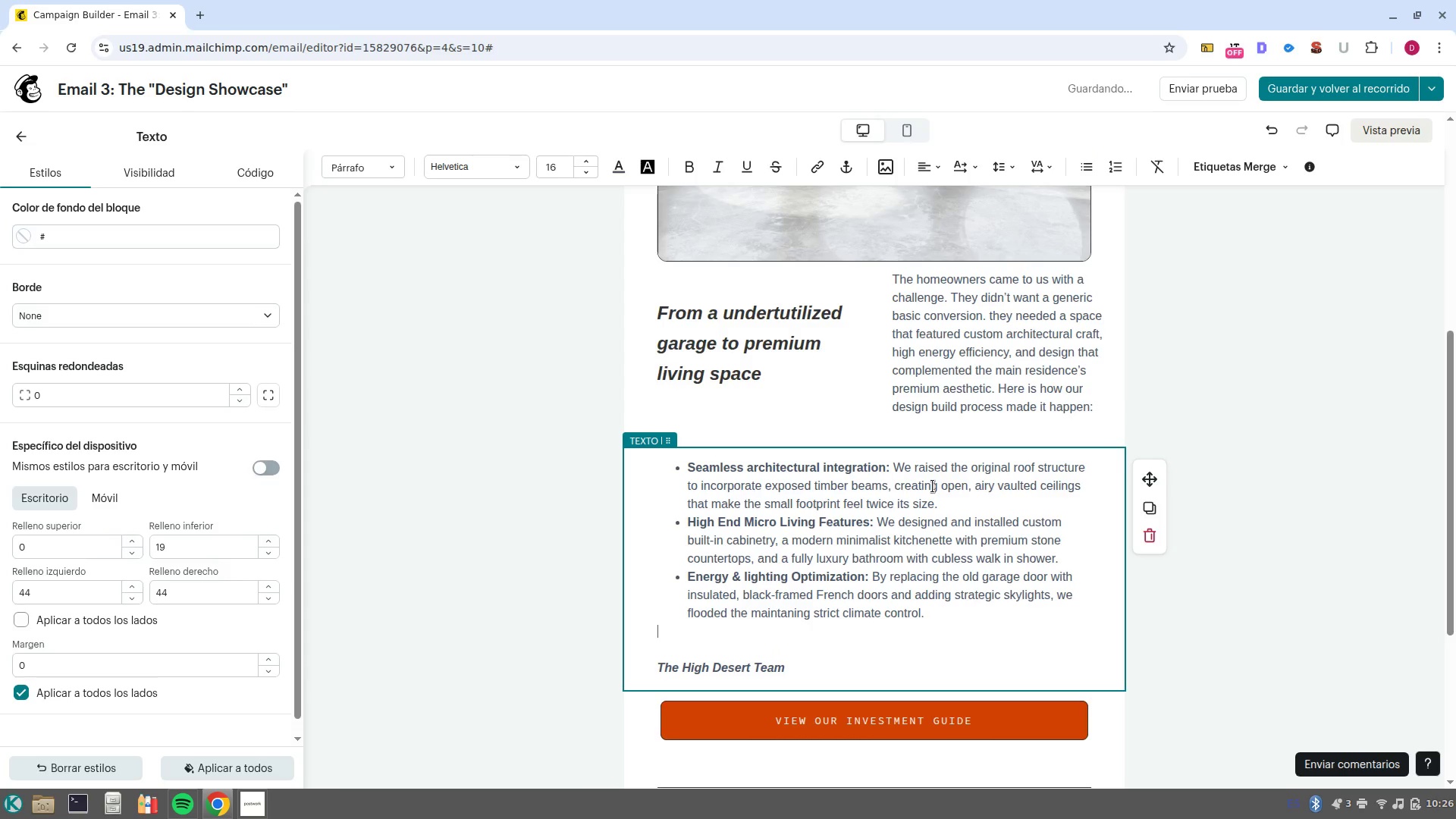 
scroll: coordinate [933, 486], scroll_direction: up, amount: 3.0
 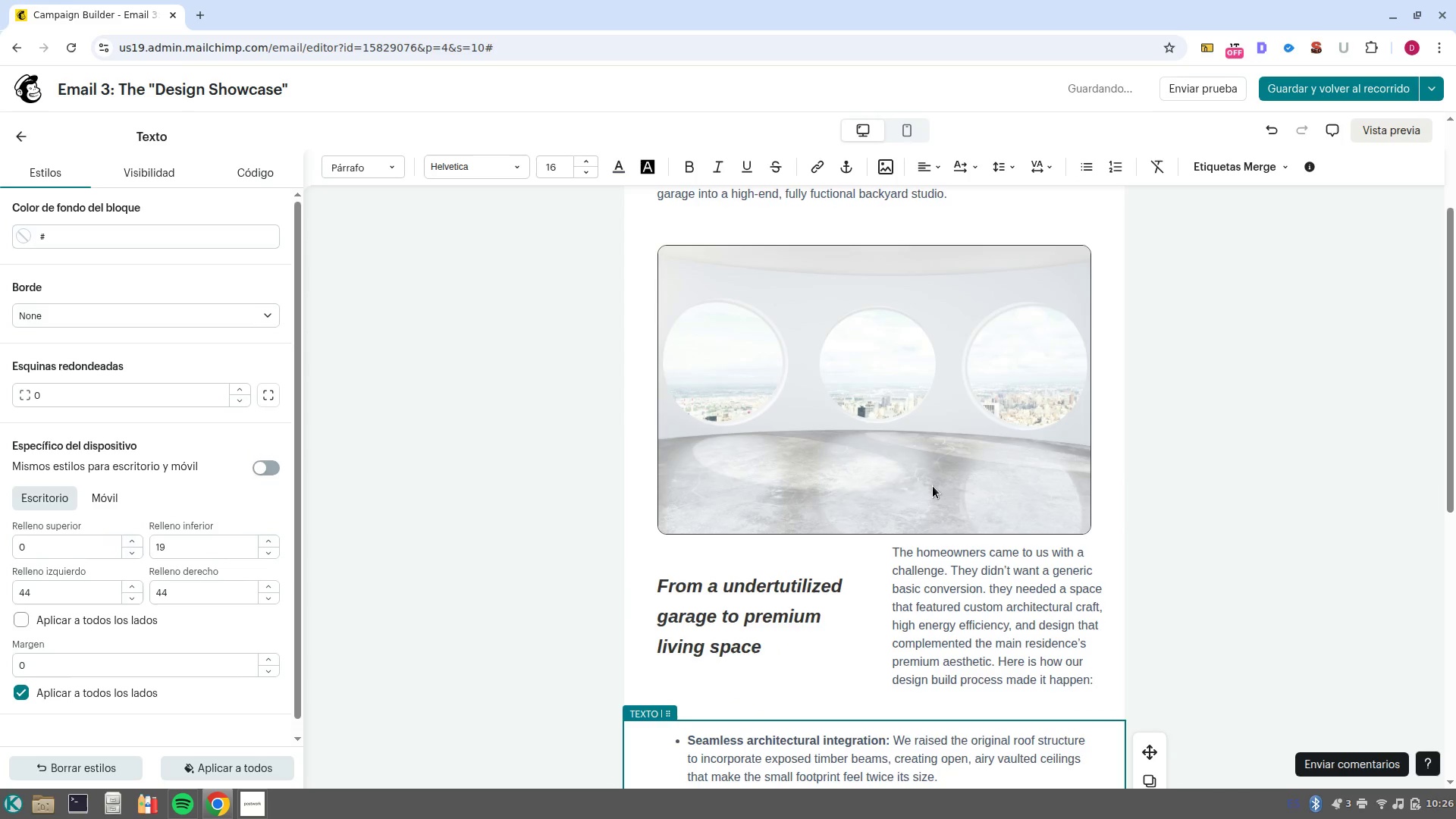 
scroll: coordinate [933, 486], scroll_direction: down, amount: 5.0
 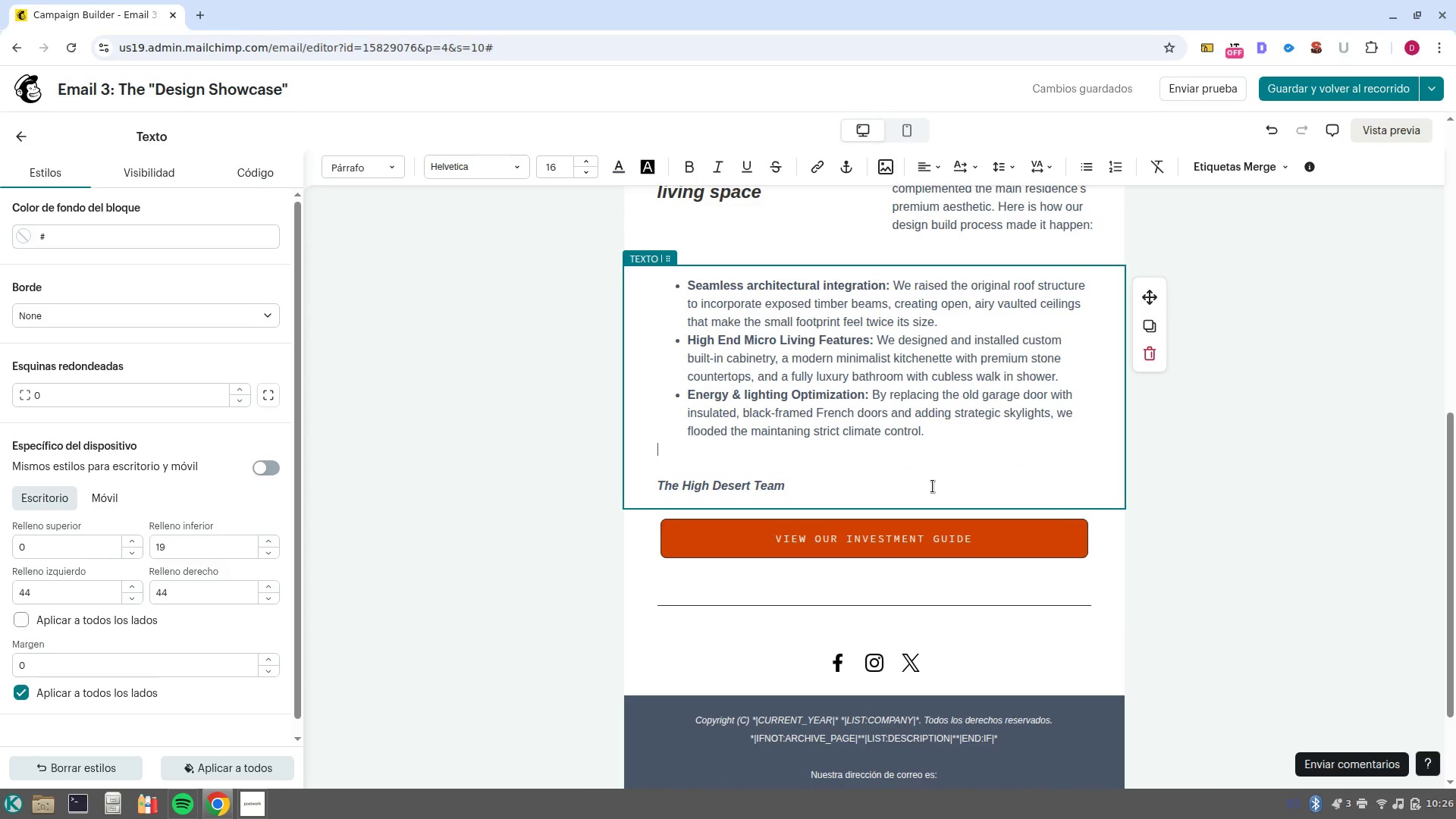 
type(What was the result_)
 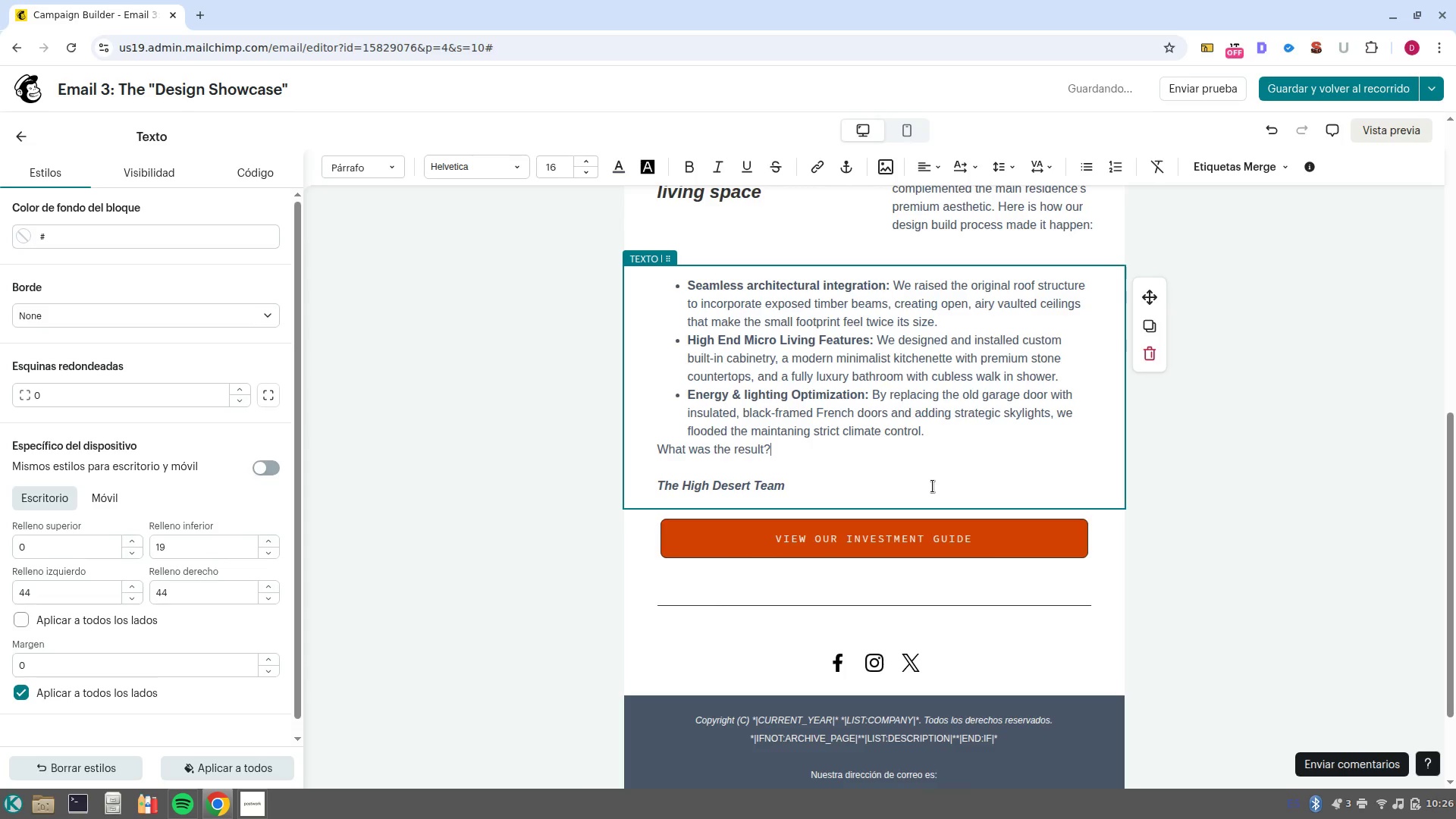 
left_click([943, 424])
 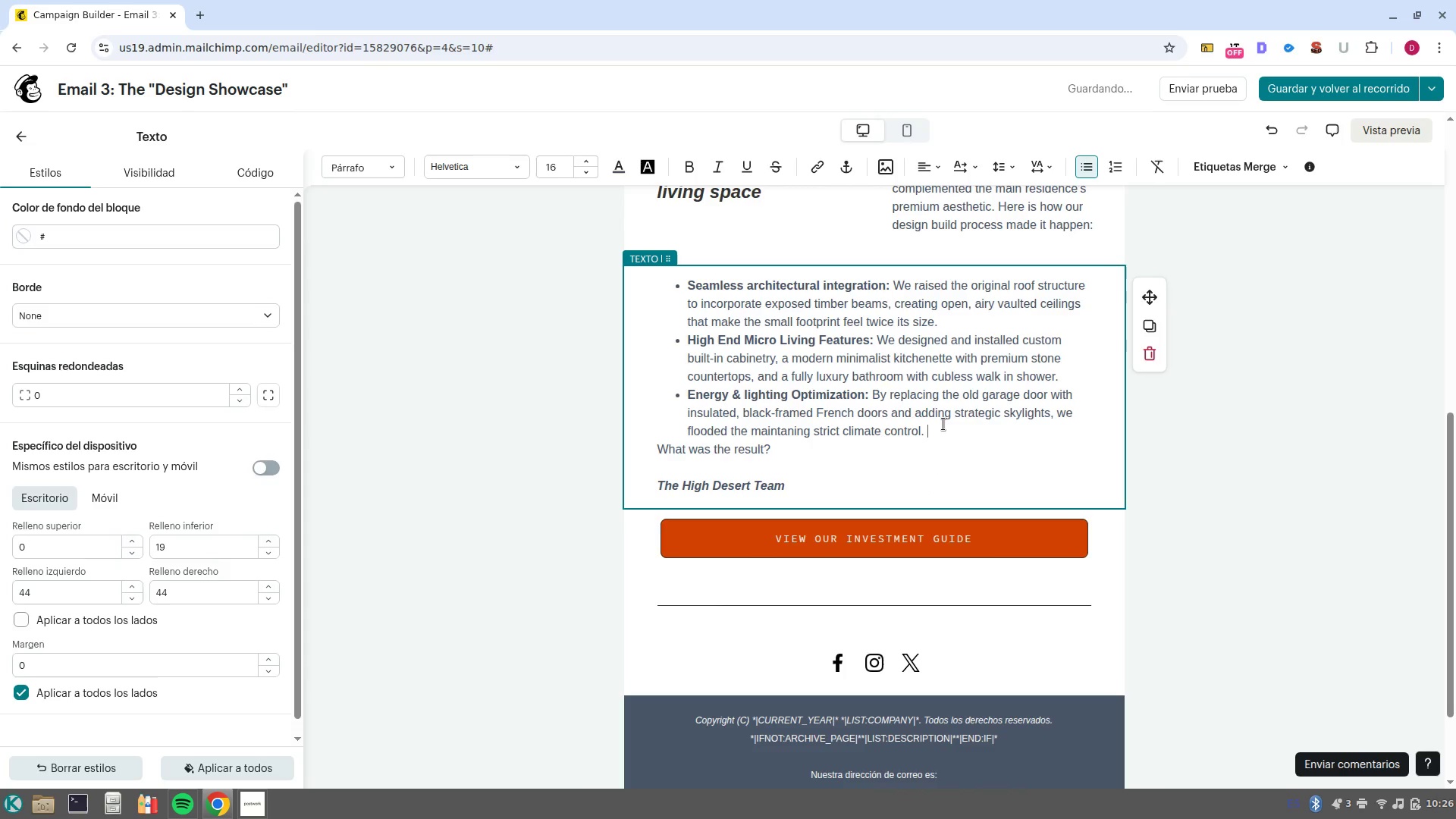 
key(NumpadEnter)
 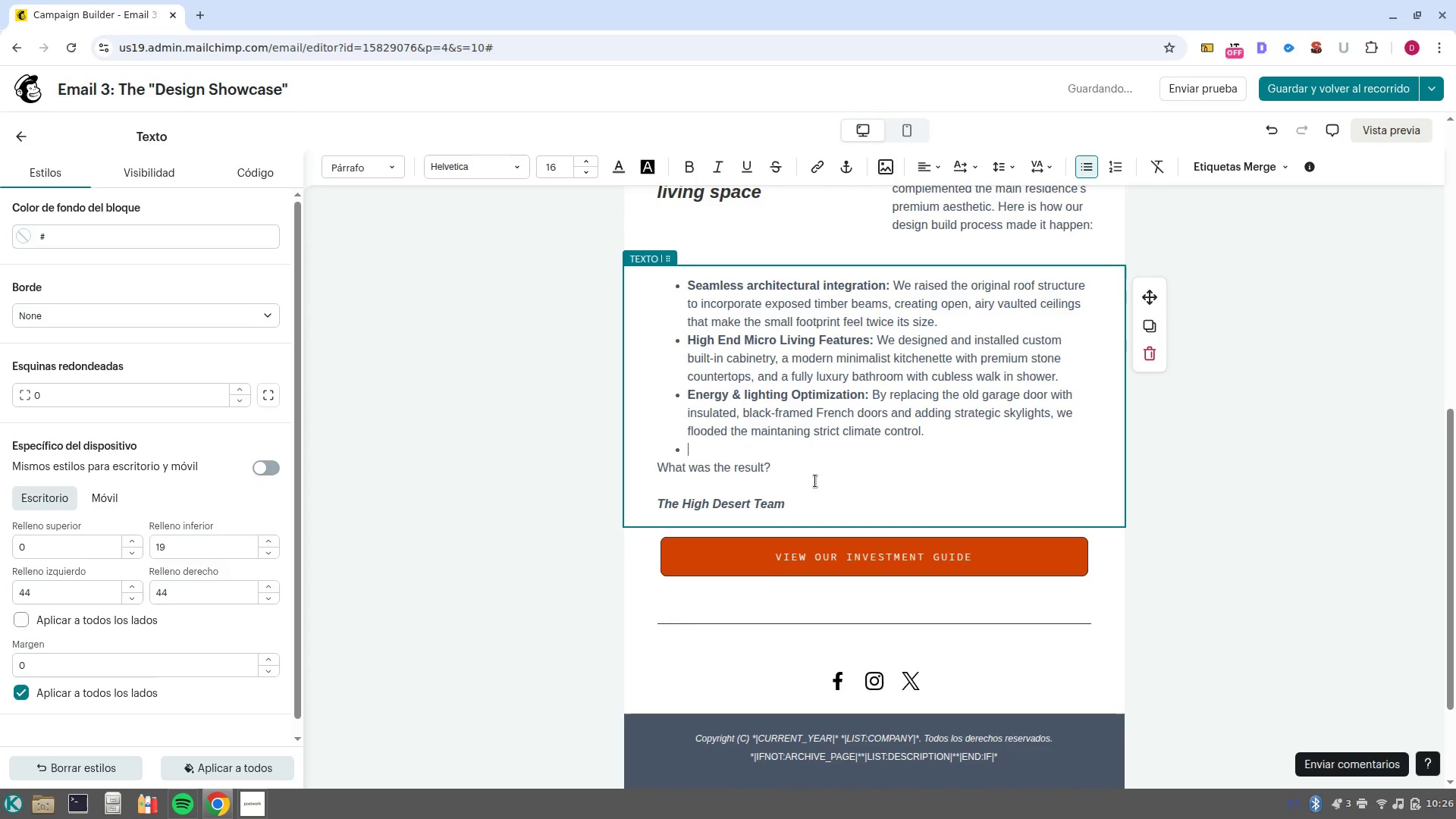 
key(Backspace)
 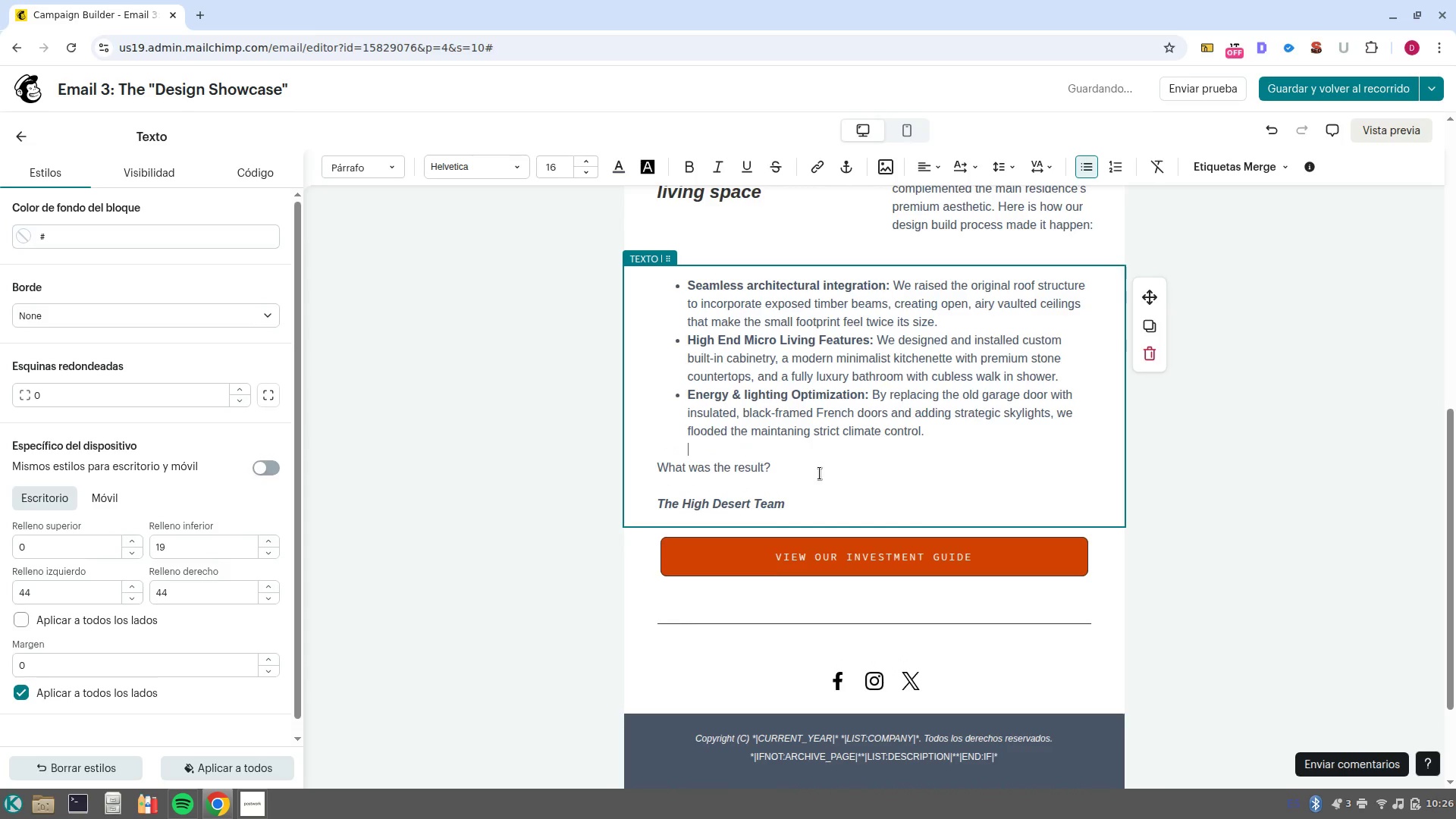 
left_click([823, 467])
 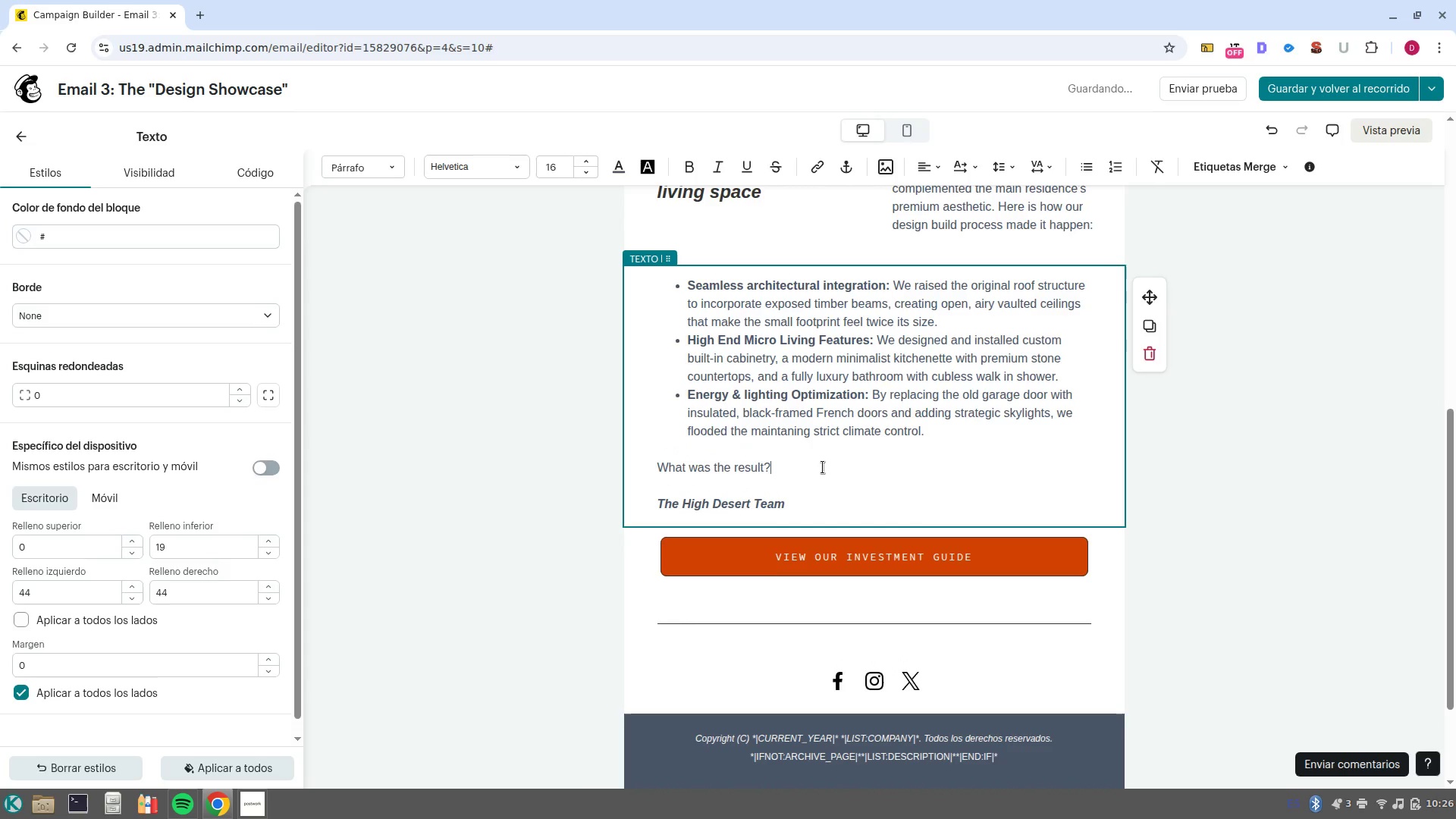 
type( A versi)
key(Backspace)
key(Backspace)
type(satile ds)
key(Backspace)
key(Backspace)
type(space that serves a quiet remote/work sactuary, a private guest guest house, and massive q)
key(Backspace)
type(equity driver for the property. )
key(NumpadEnter)
key(NumpadEnter)
 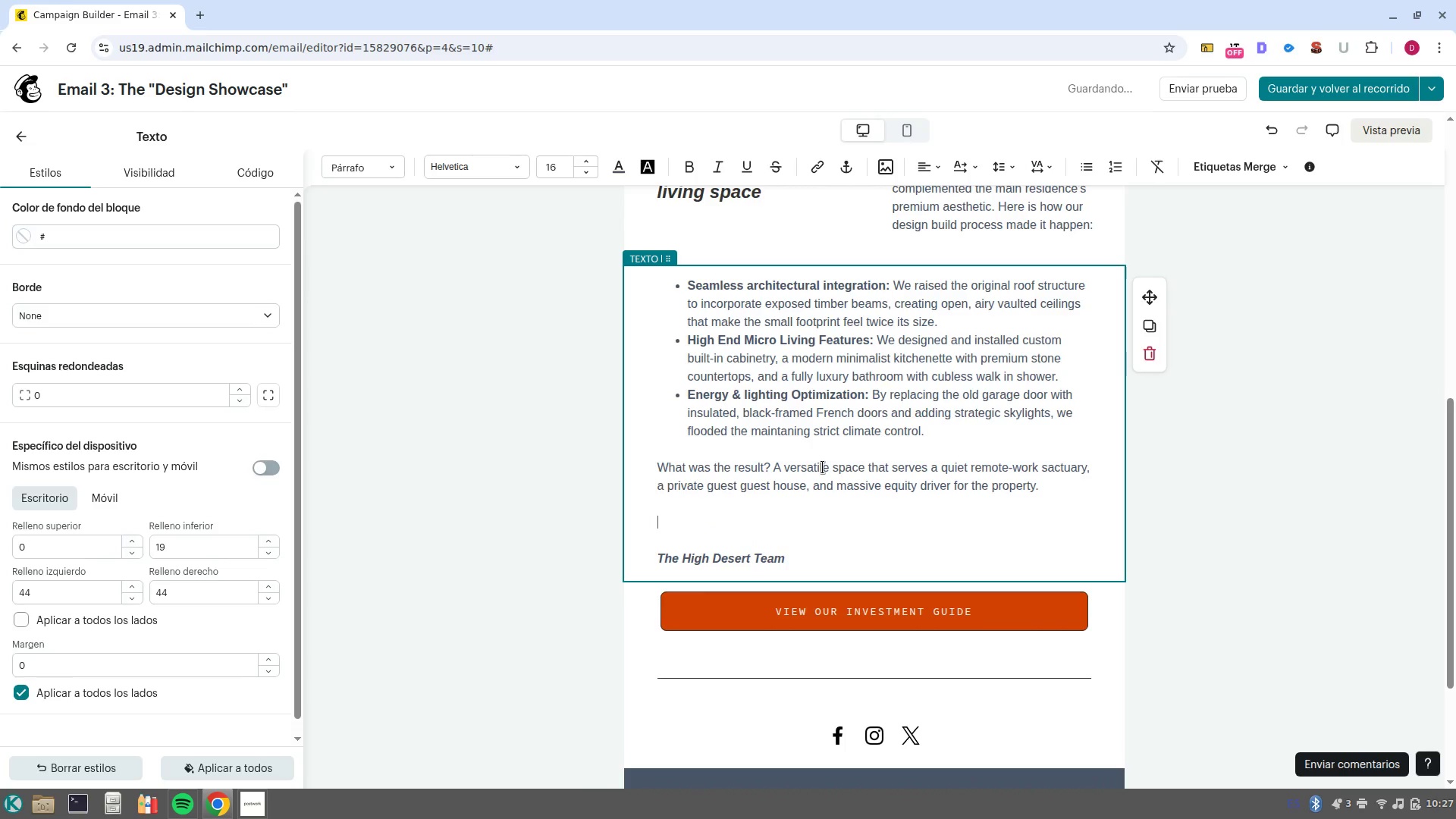 
type(Remains )
key(Backspace)
type( )
 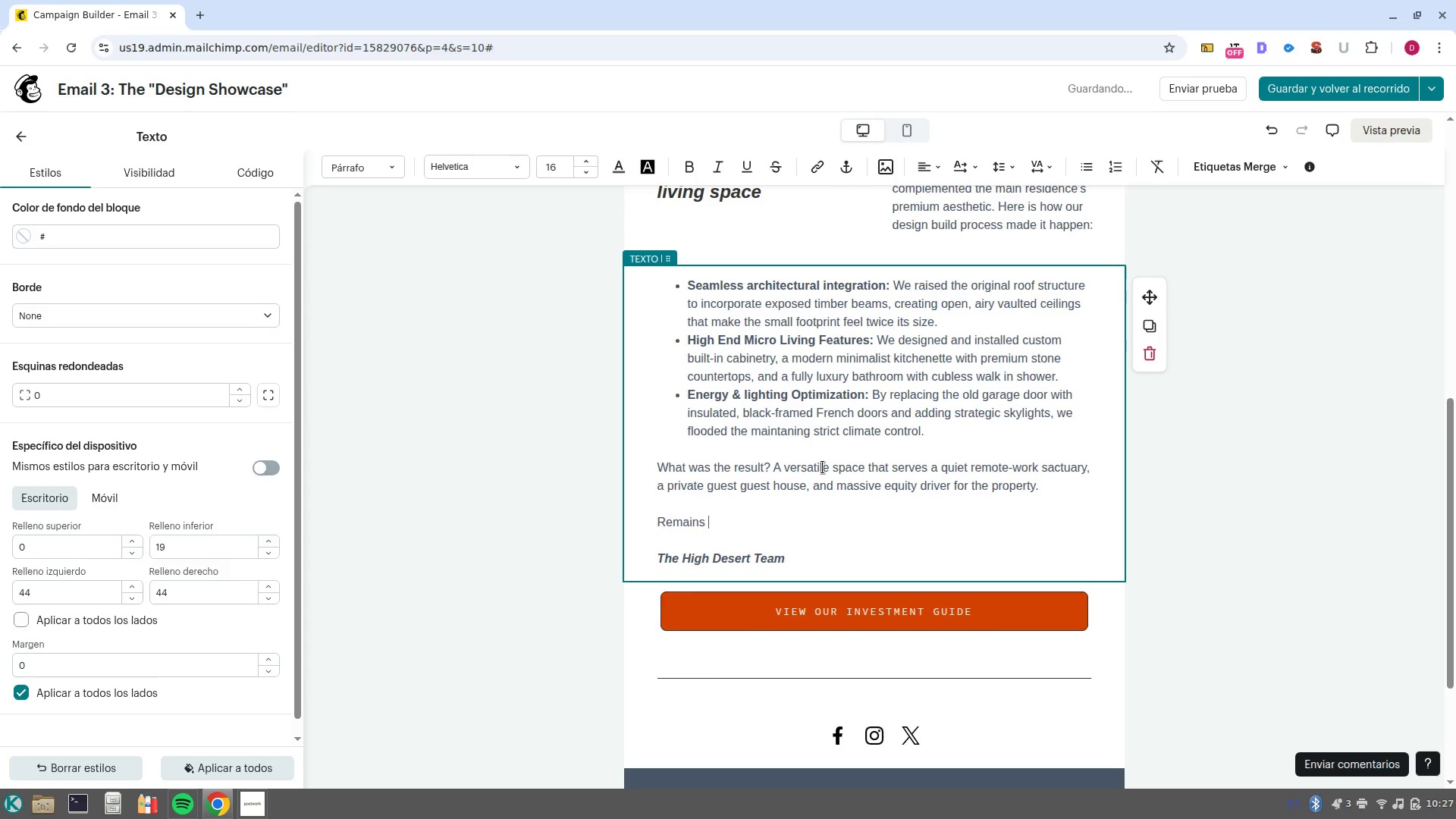 
key(Backspace)
type(, every project we take i)
key(Backspace)
type(on is fully tailored )
key(Backspace)
type(. Wheter your focus is a detached accessory dwelling unit or craftman approach with your specific parameters. A budget range lile)
key(Backspace)
key(Backspace)
type(ke )
 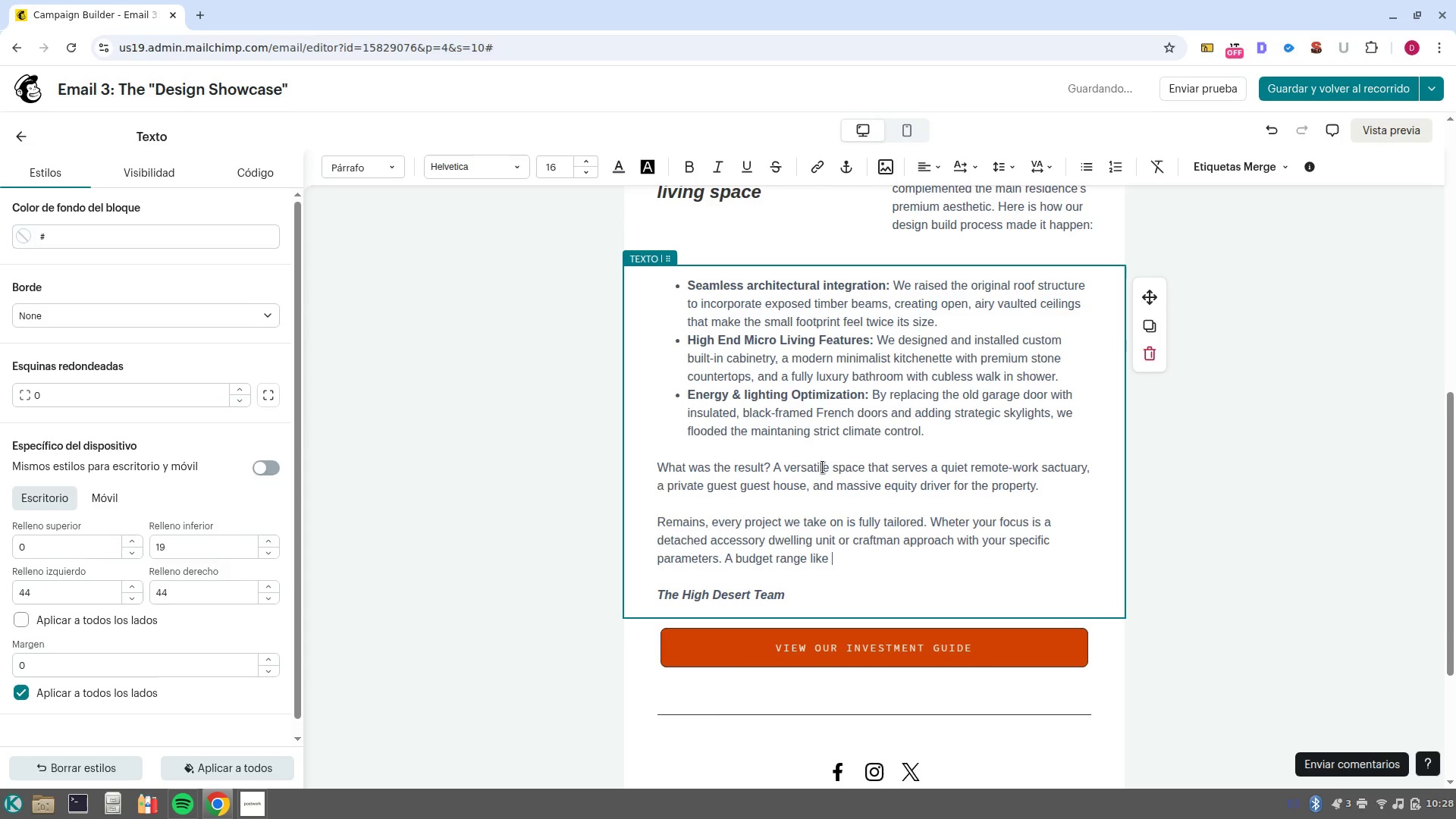 
left_click([1243, 174])
 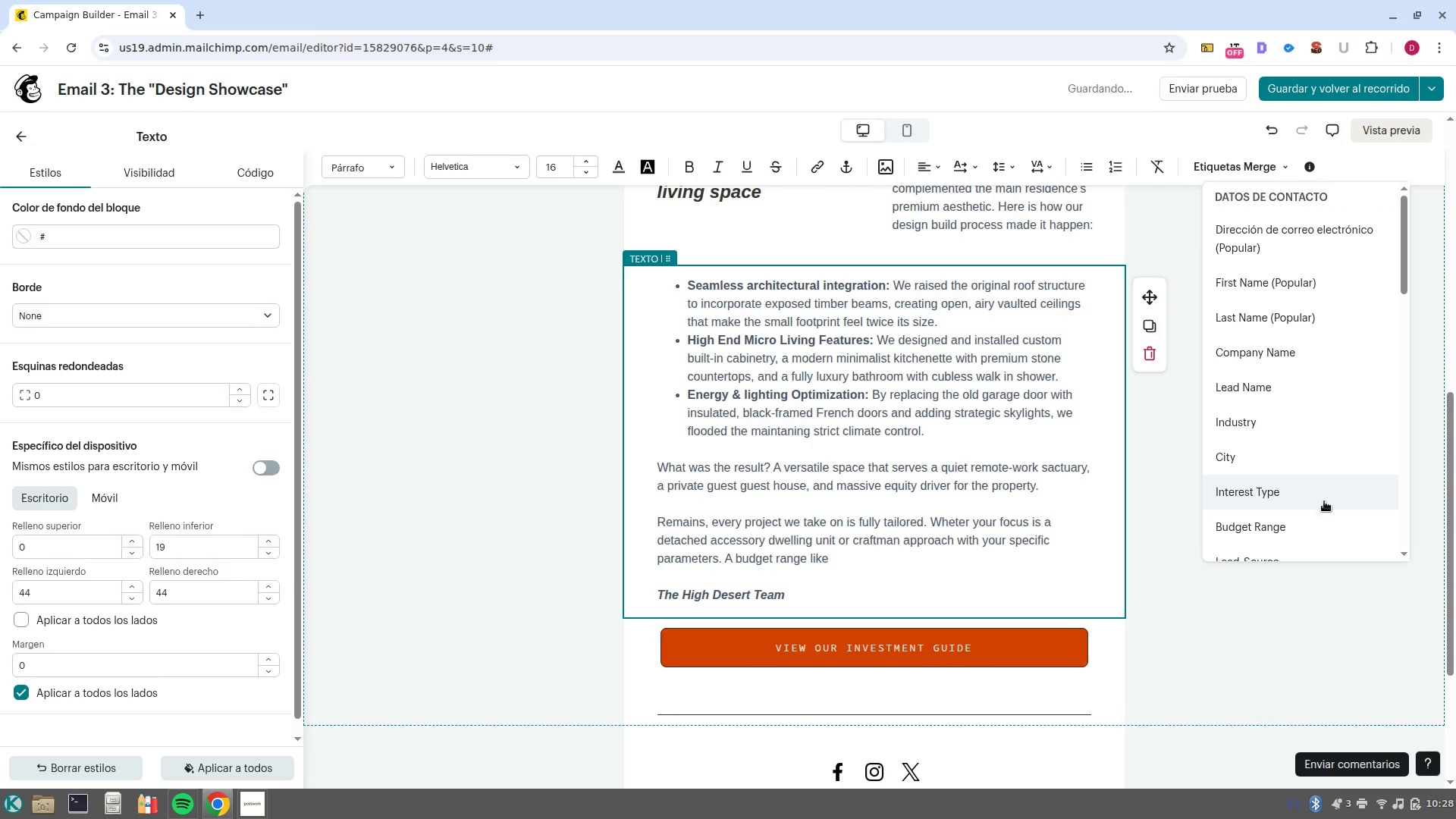 
left_click([1324, 532])
 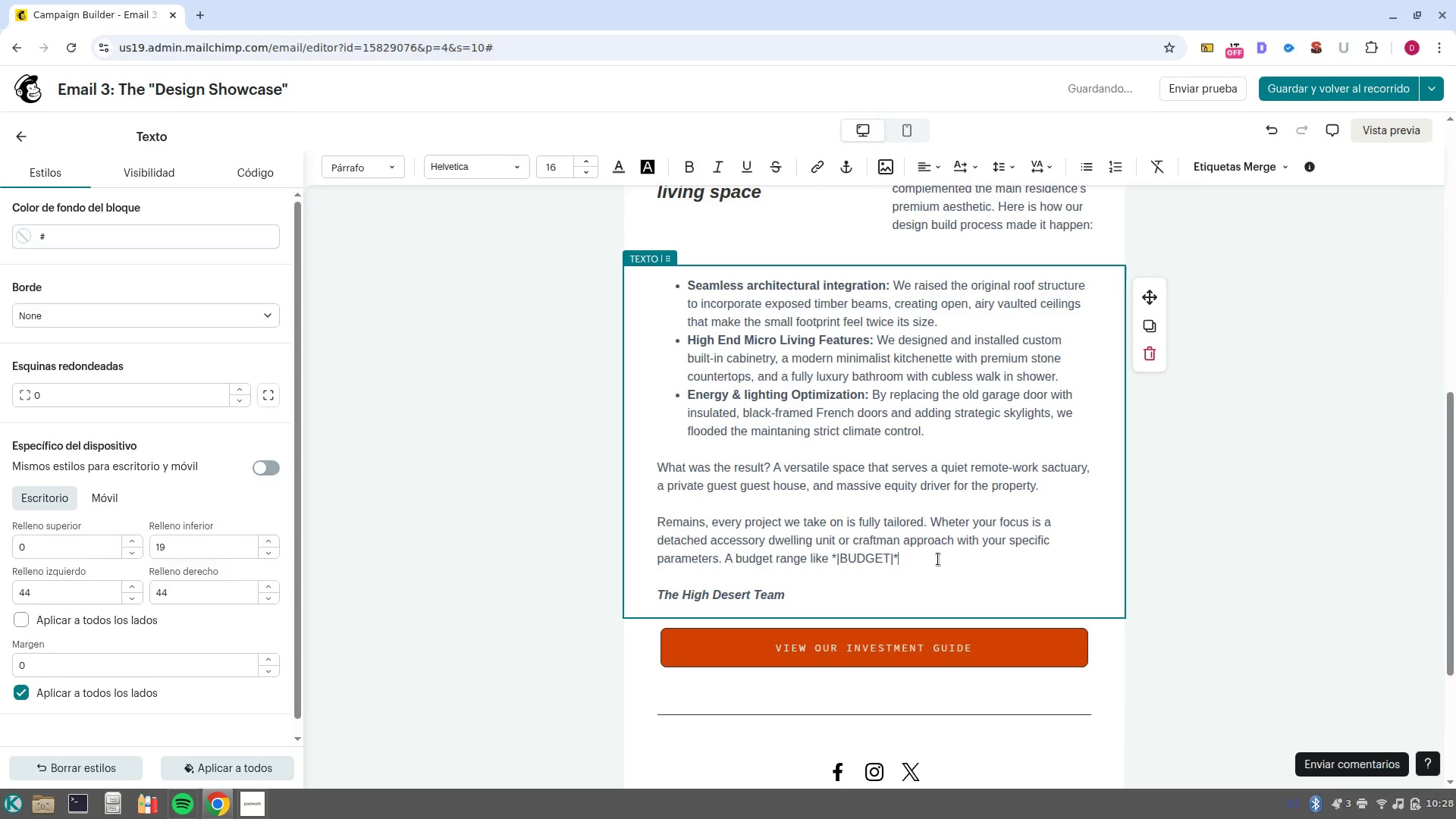 
type( offers an incredible canvas to deliver and structural integi)
key(Backspace)
type(rity)
 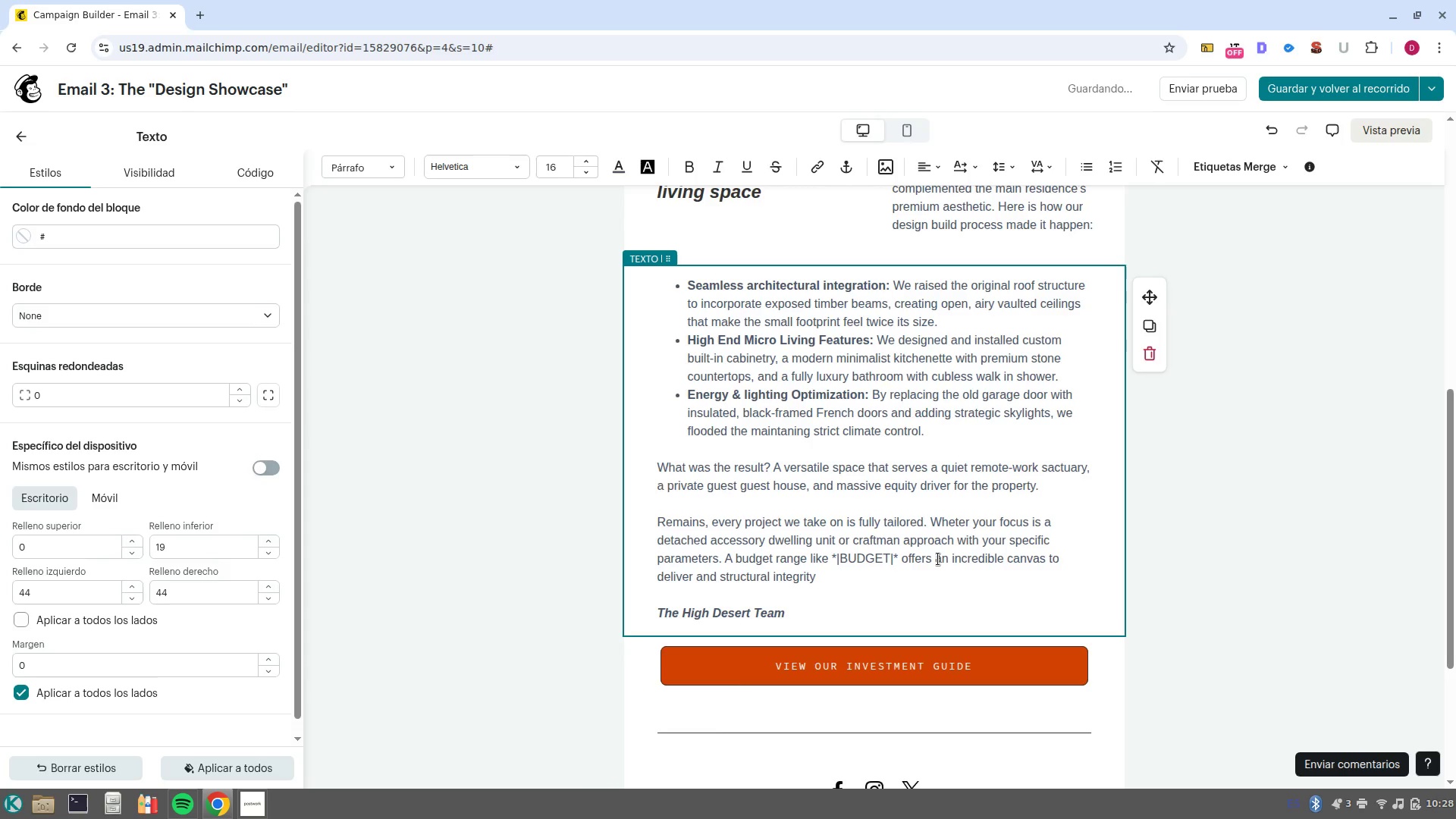 
key(NumpadEnter)
 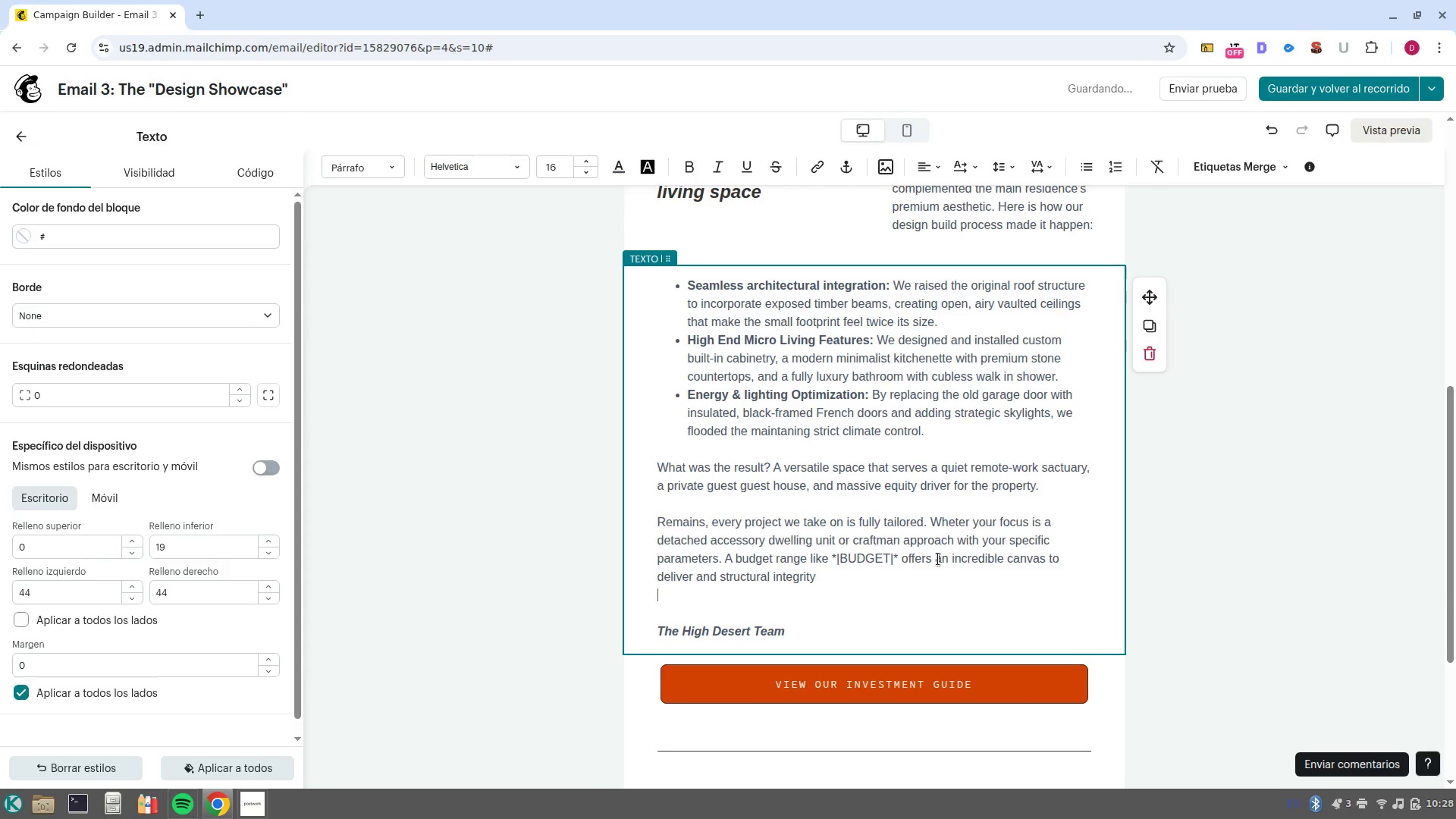 
key(Backspace)
 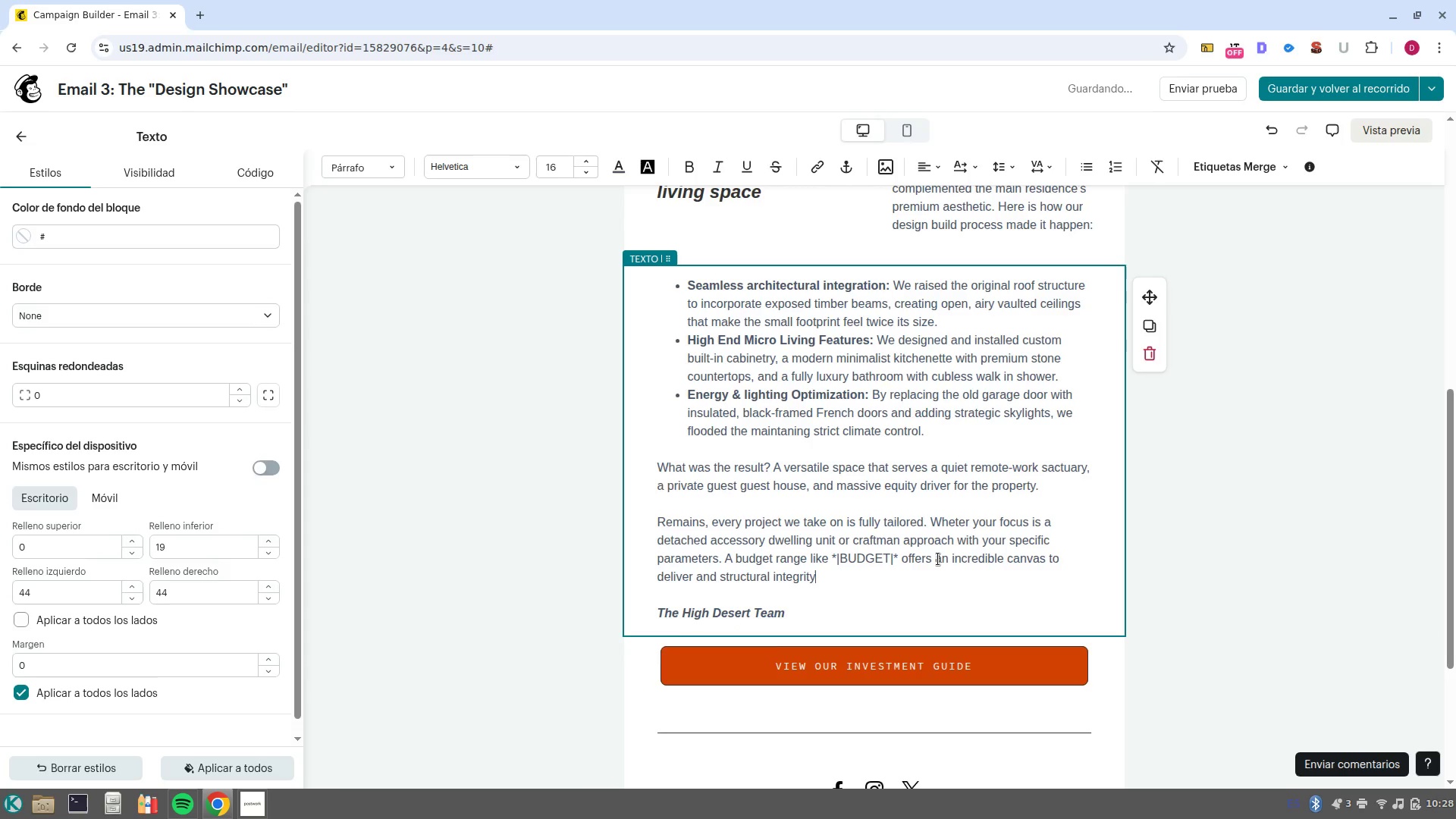 
key(Period)
 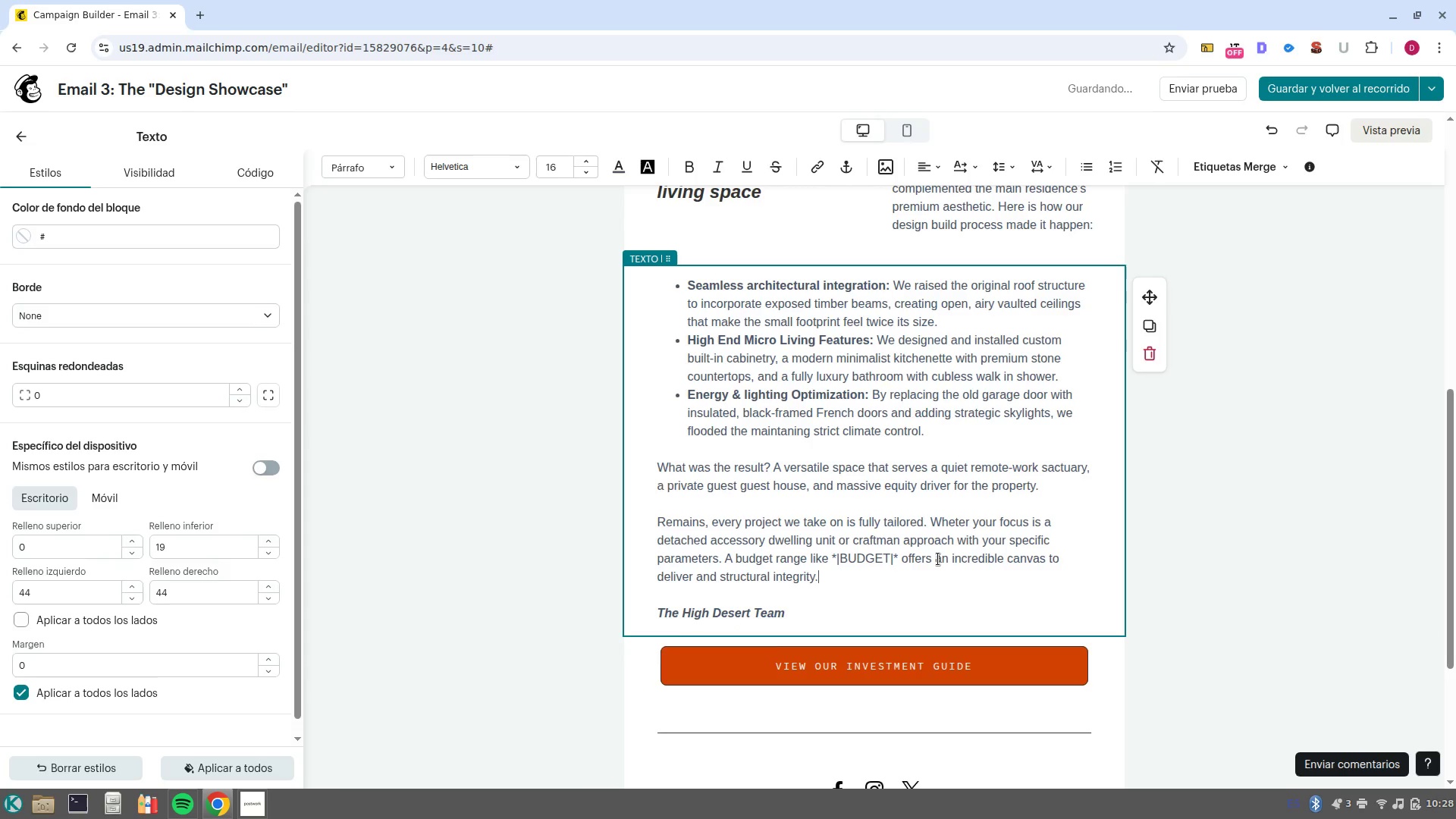 
key(NumpadEnter)
 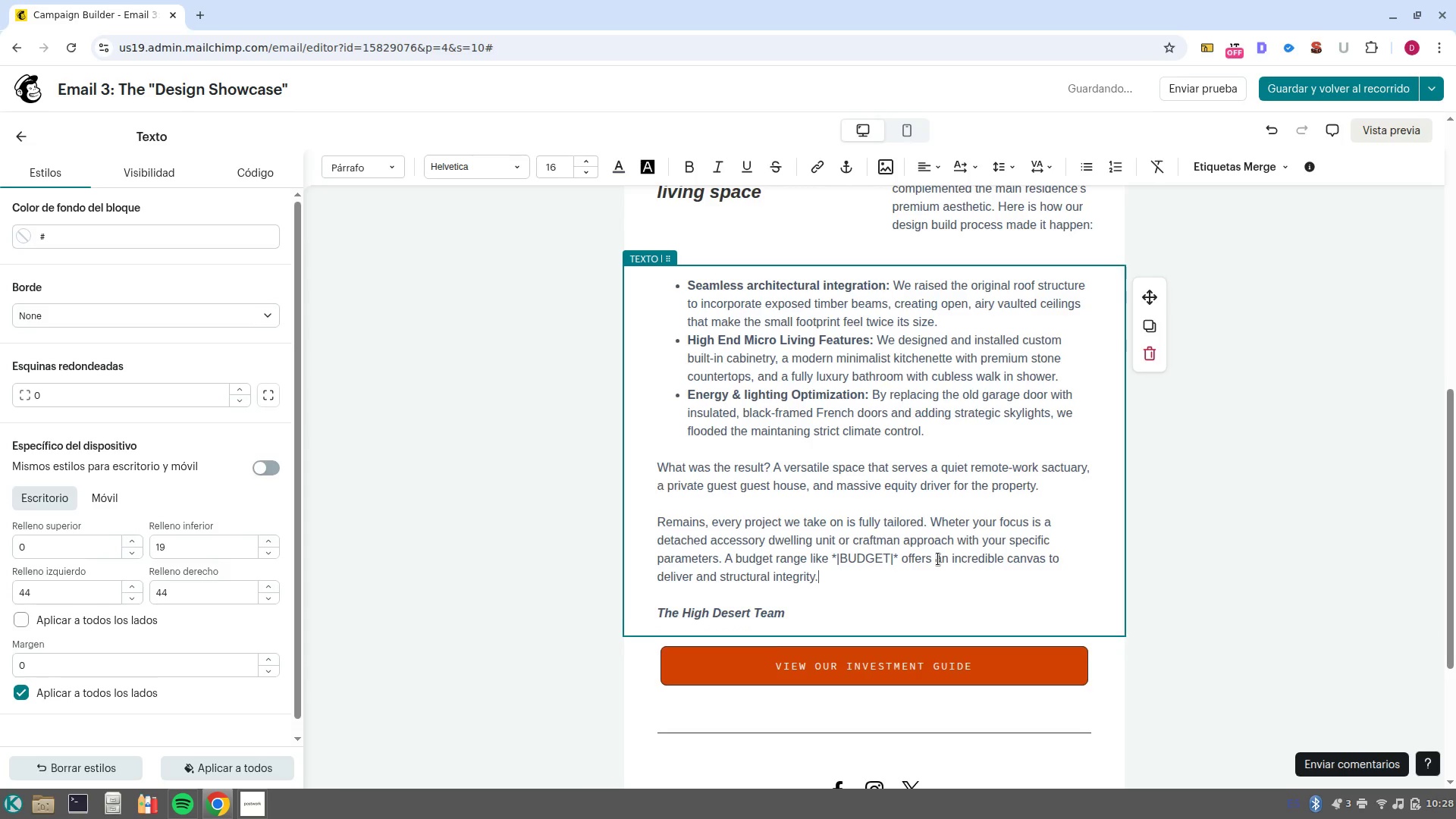 
key(NumpadEnter)
 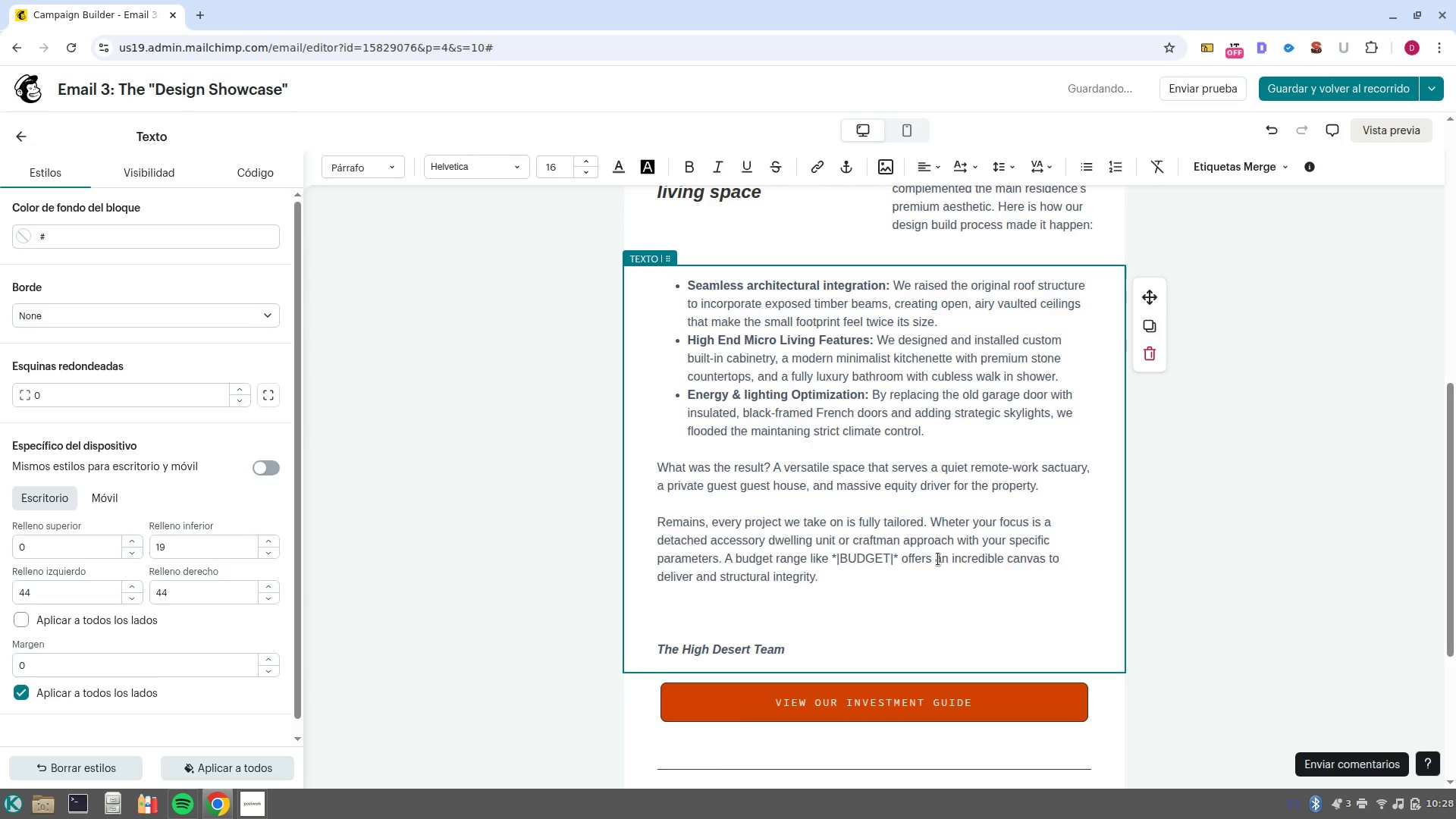 
type(To exceptional craf)
key(Backspace)
type(ftsmanship,)
 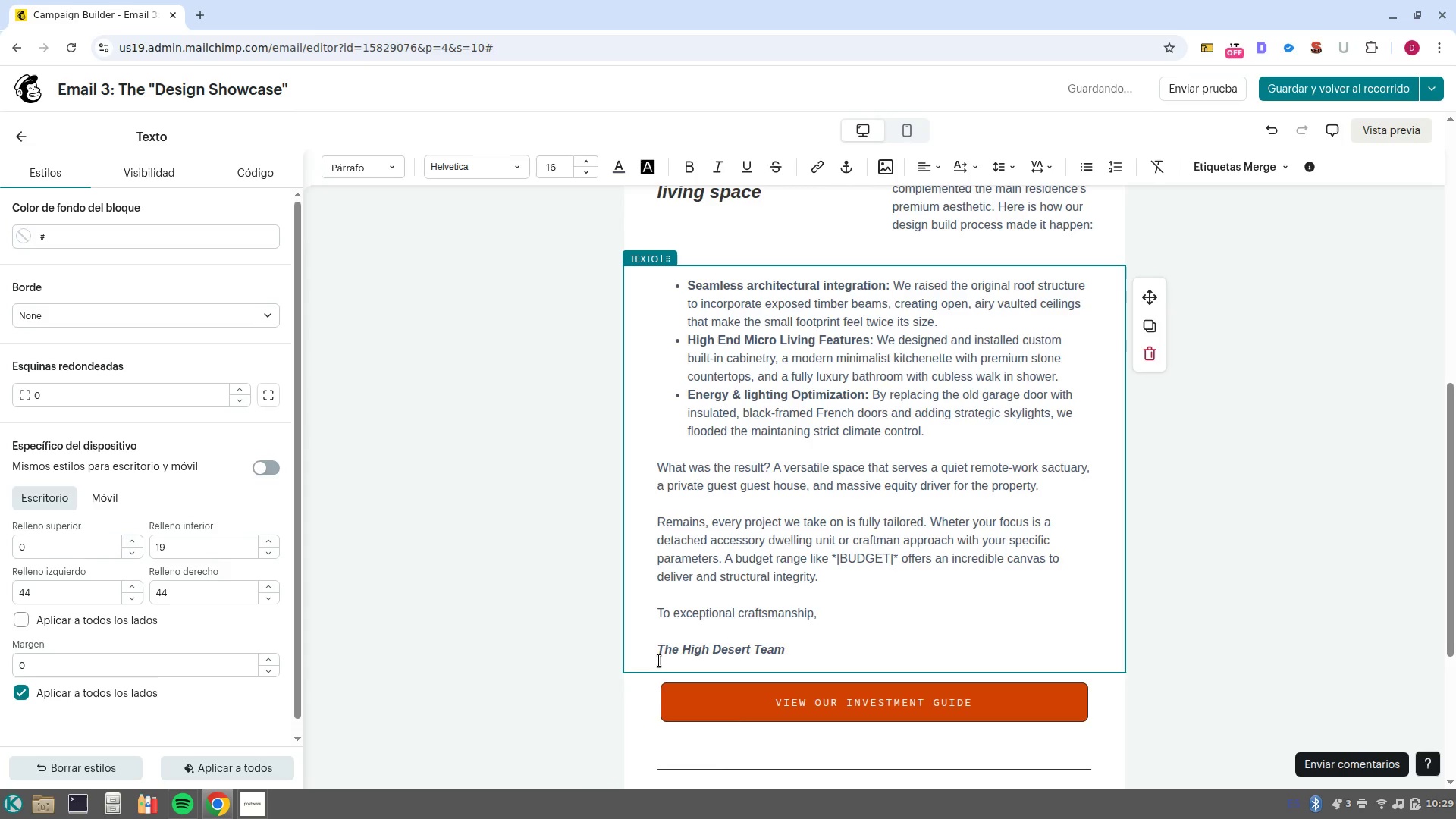 
left_click([673, 631])
 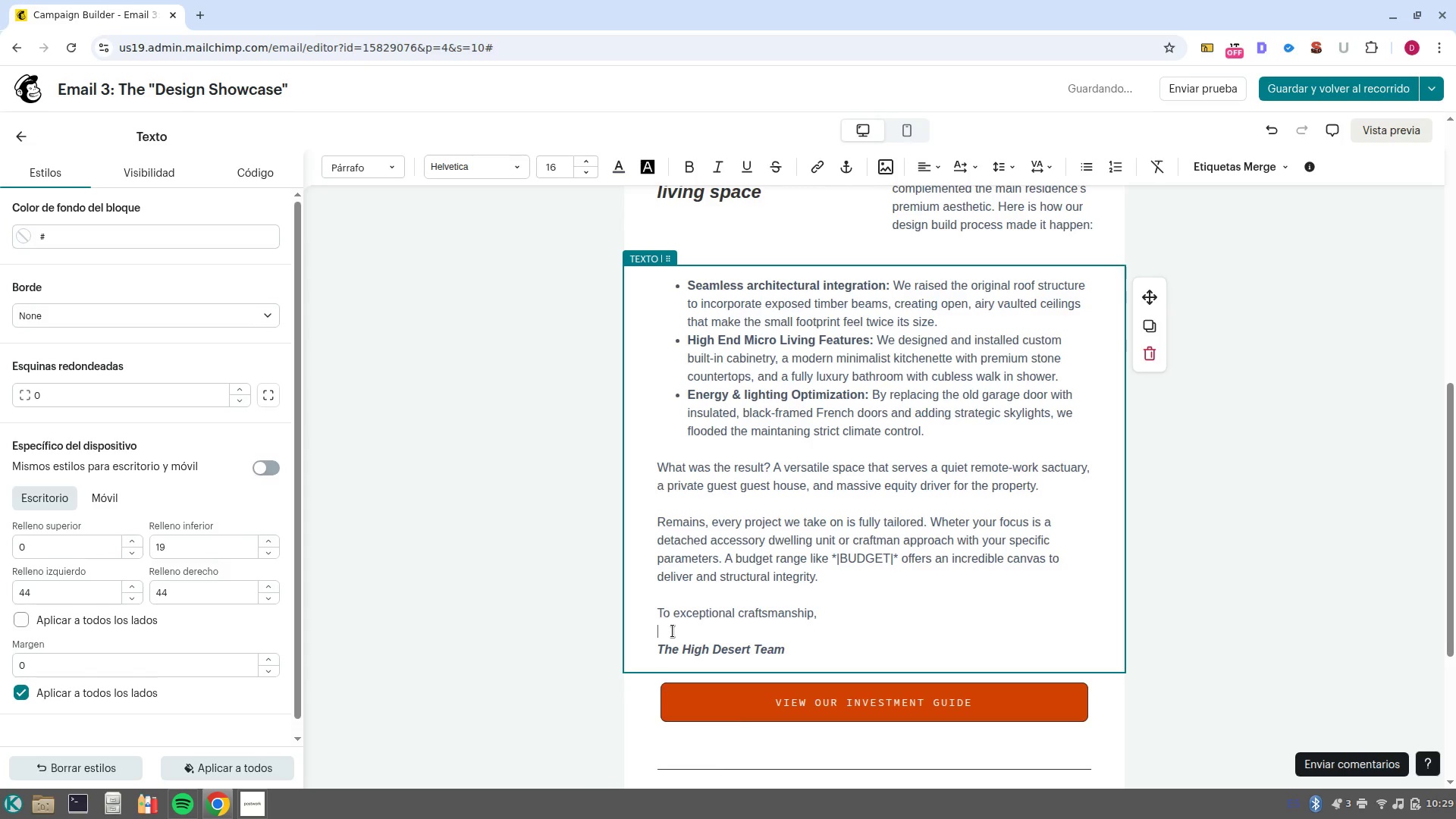 
key(Backspace)
 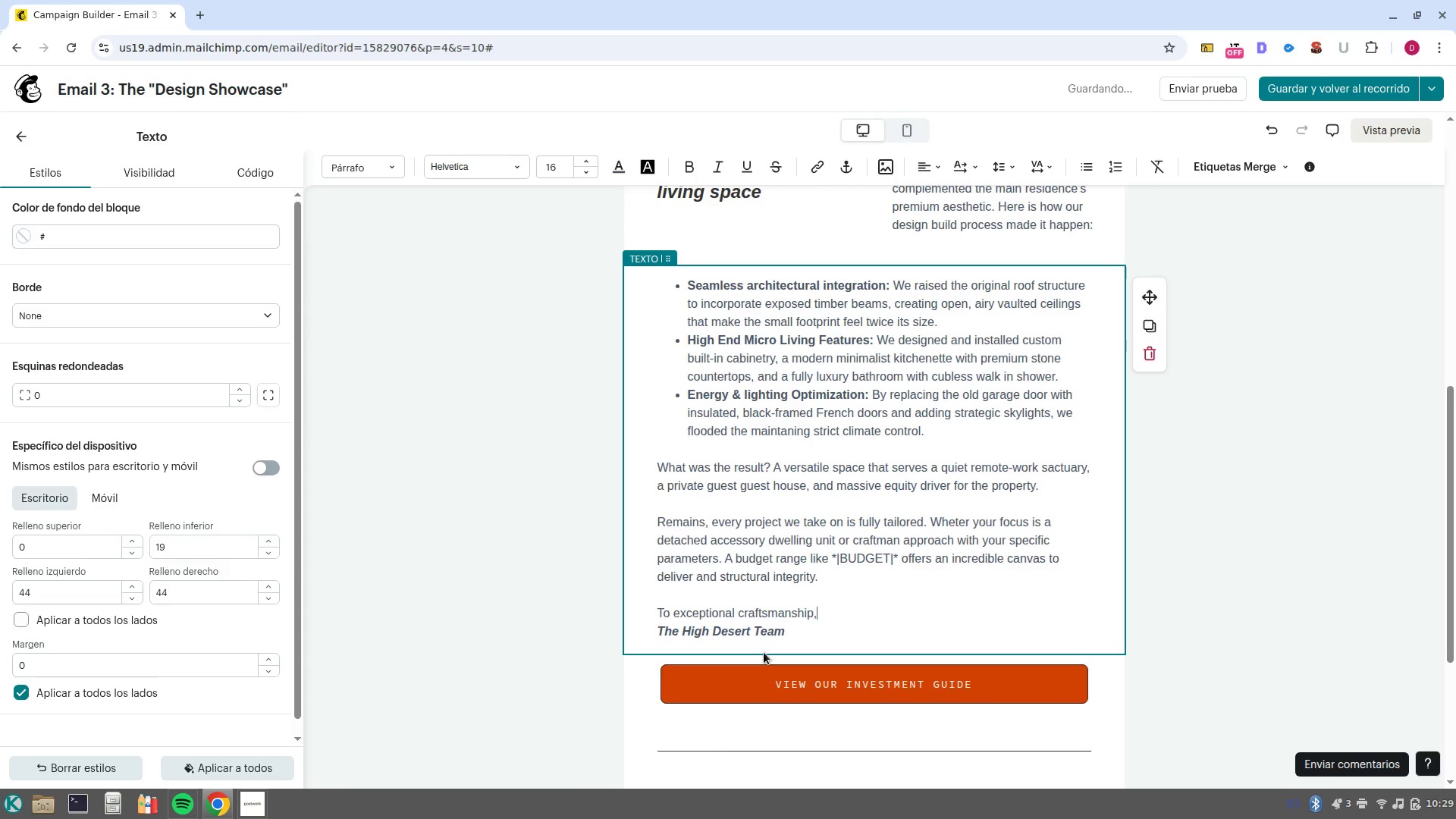 
double_click([851, 678])
 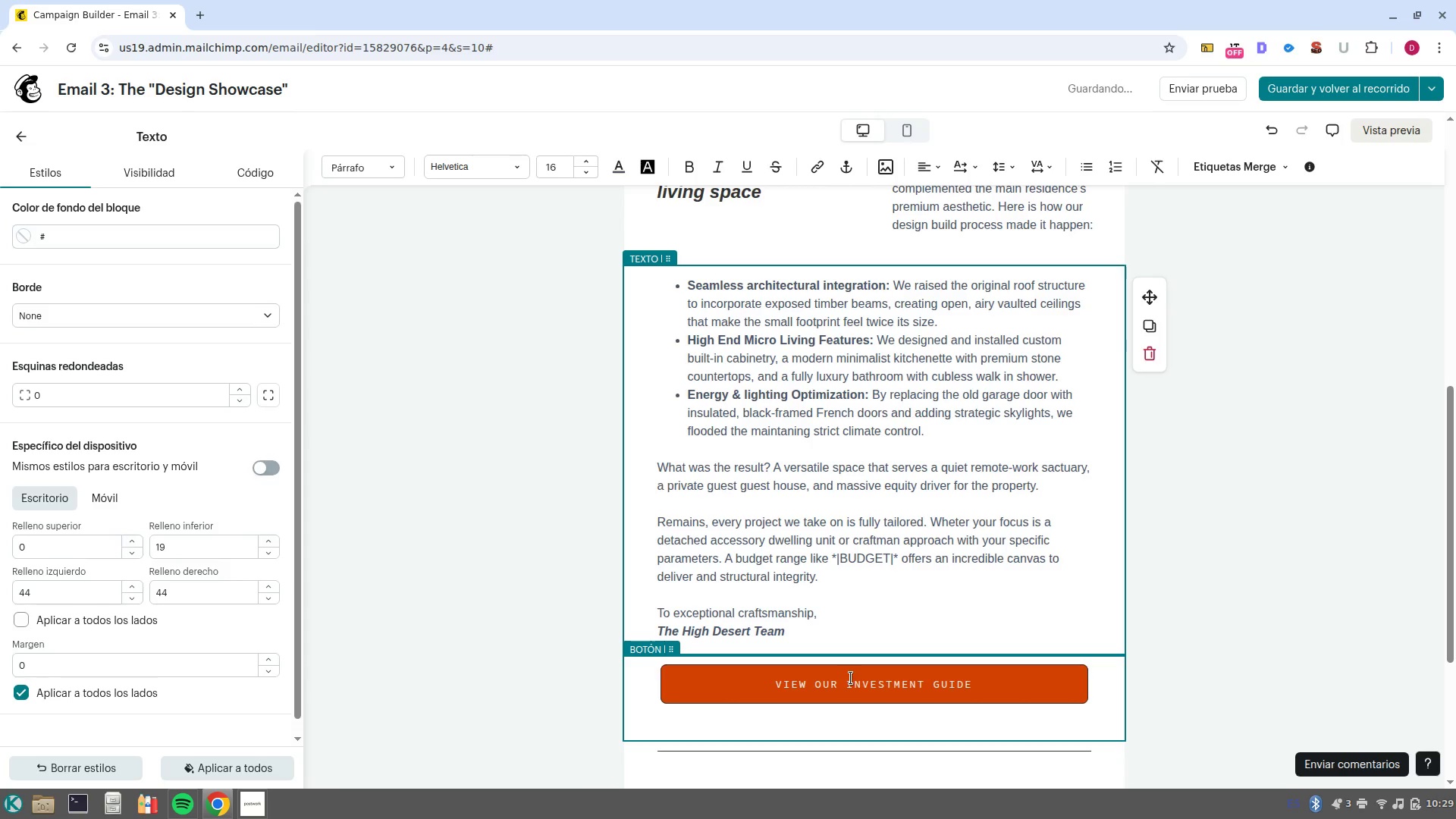 
triple_click([851, 678])
 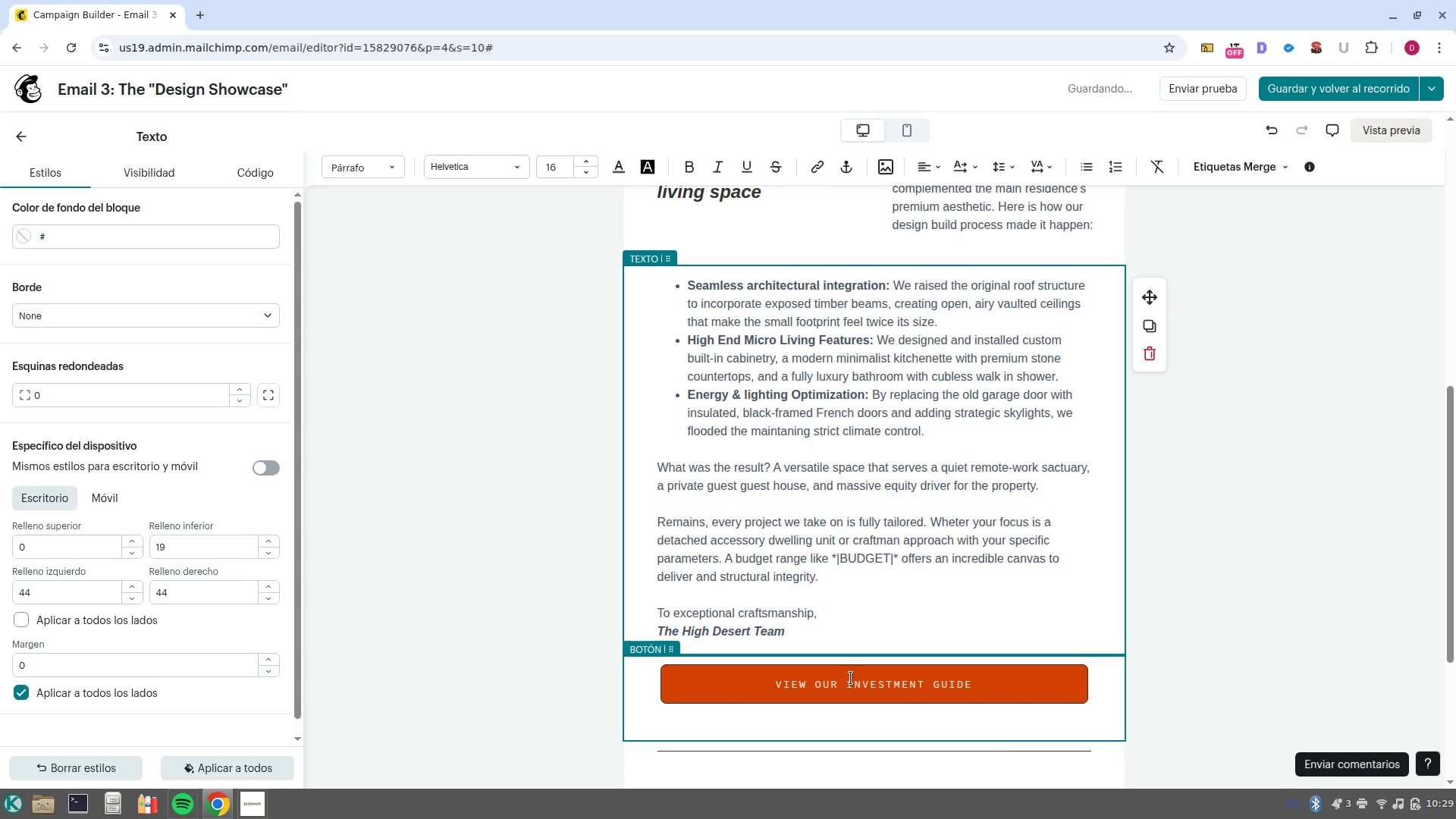 
triple_click([851, 678])
 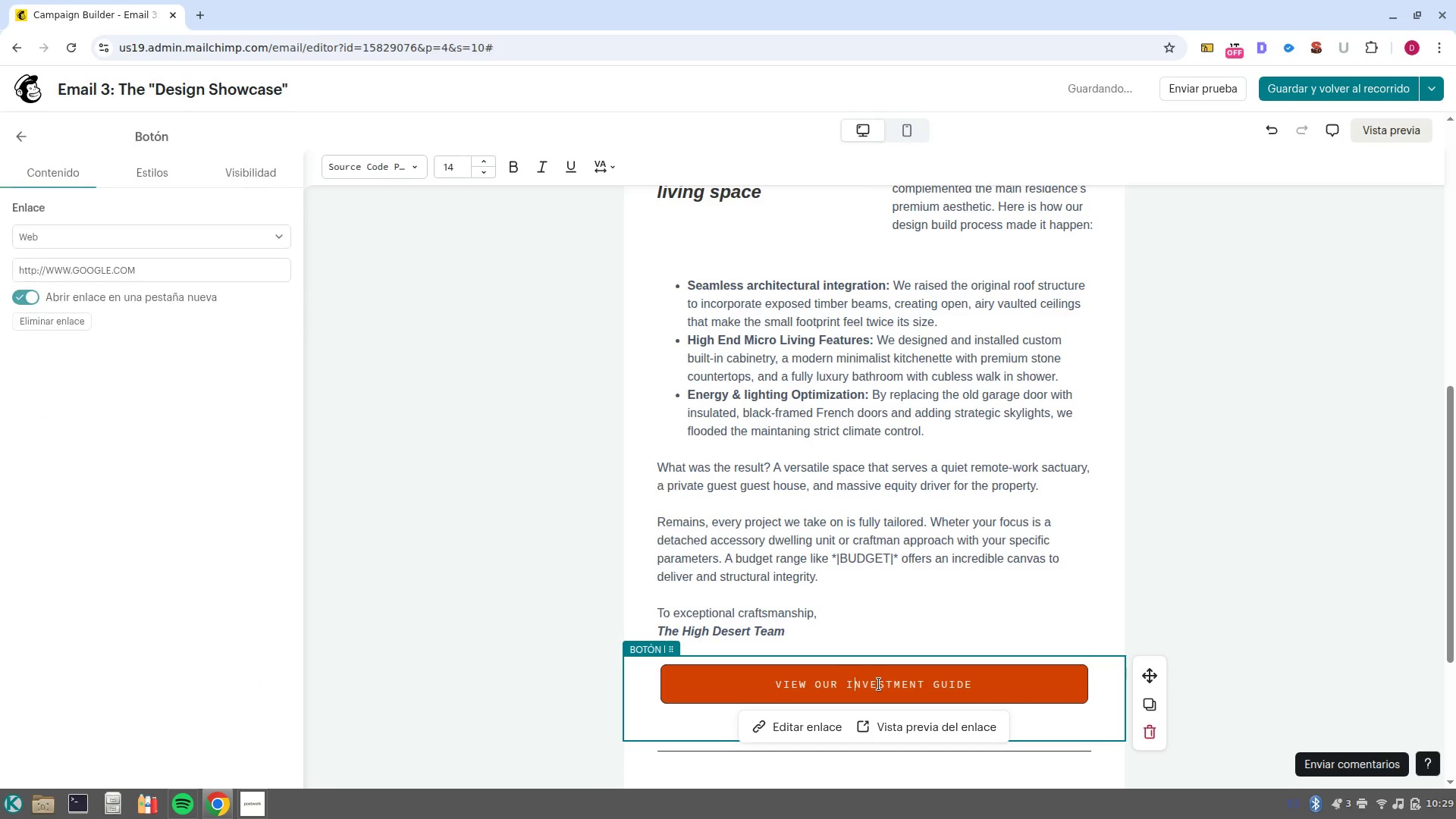 
double_click([879, 684])
 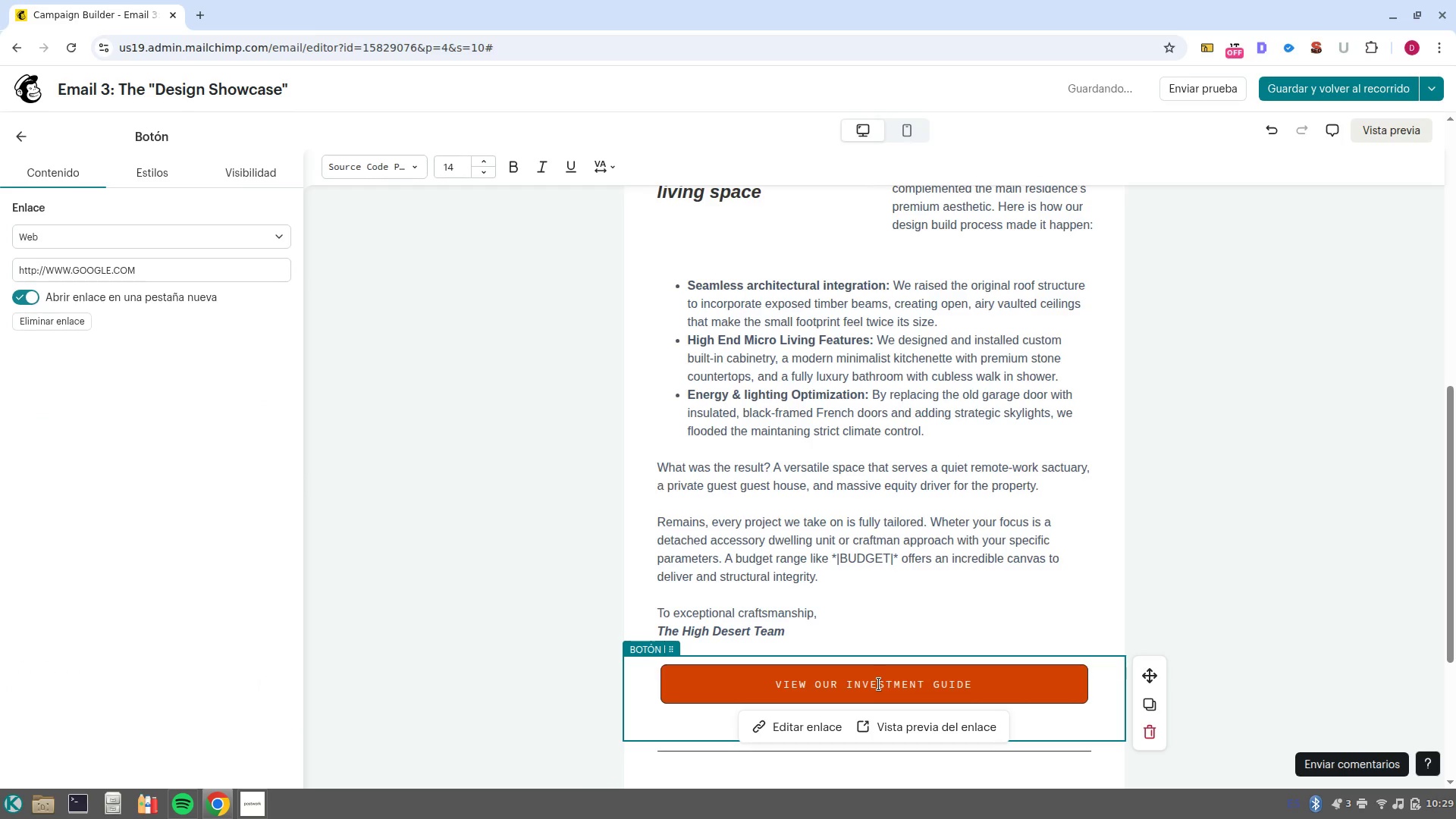 
triple_click([879, 684])
 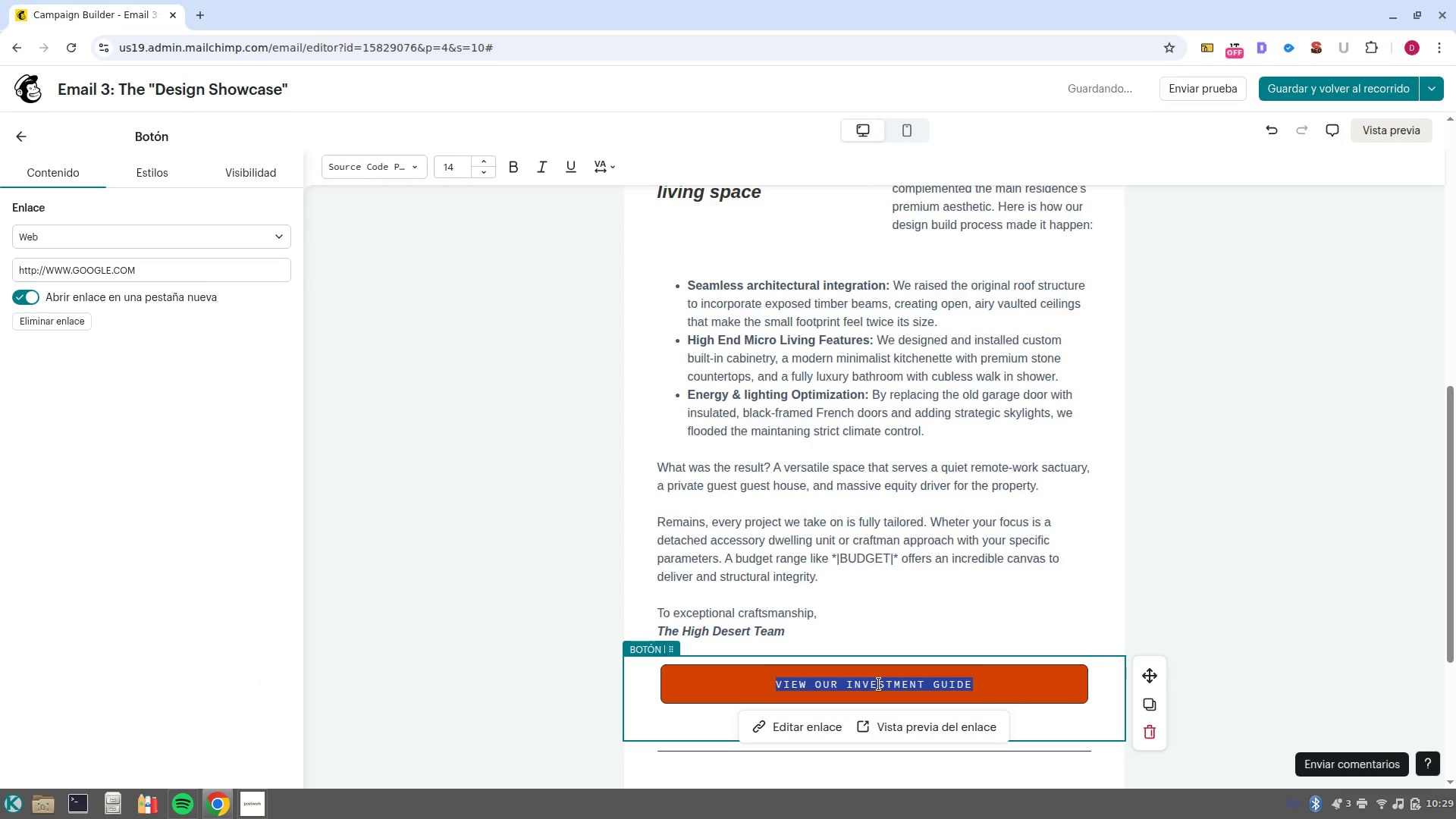 
type(EXPLORE THE PG)
key(Backspace)
type(HOTO GALLERY OD)
key(Backspace)
type(F THIS PROJECT)
 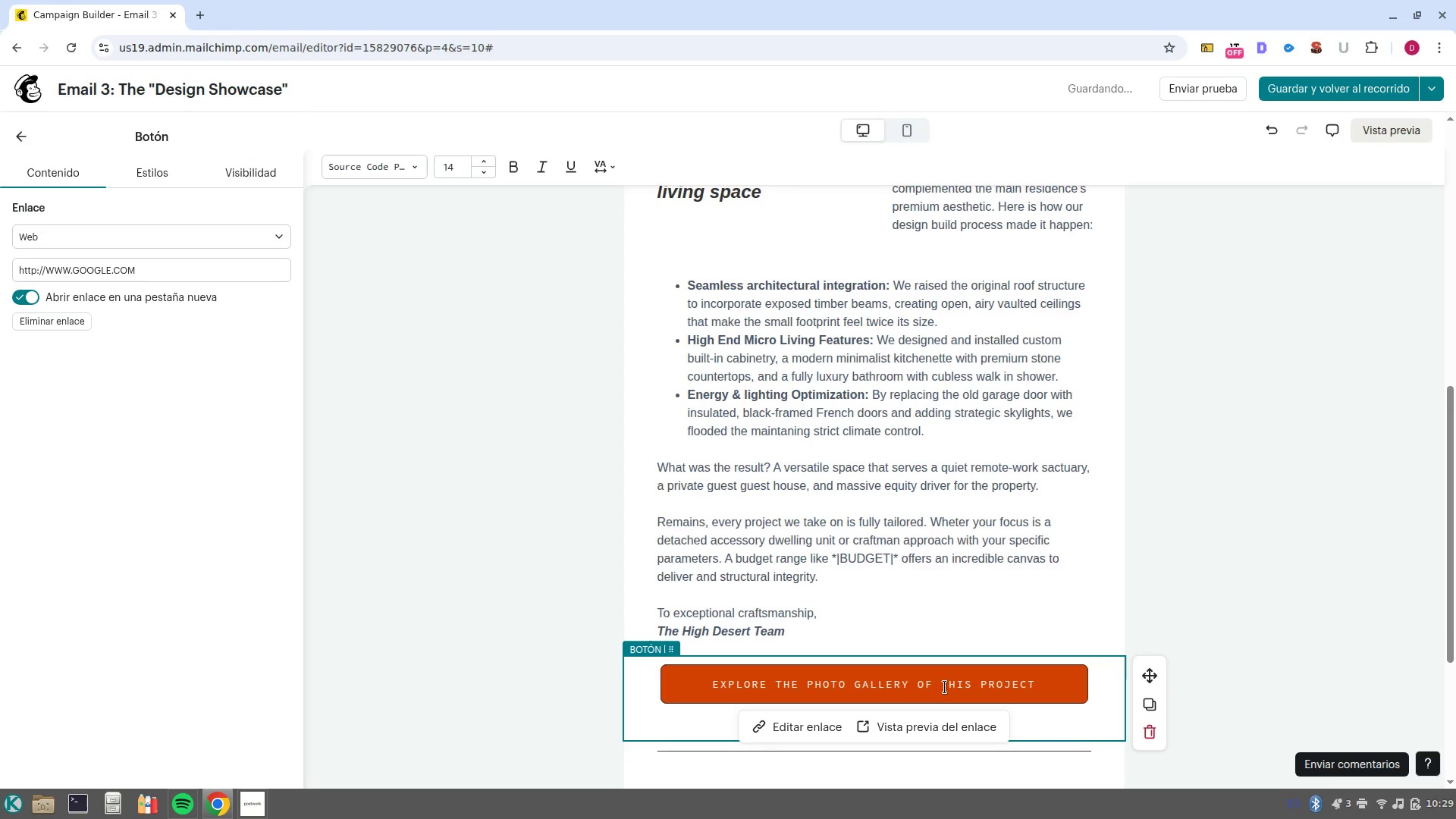 
left_click([1310, 564])
 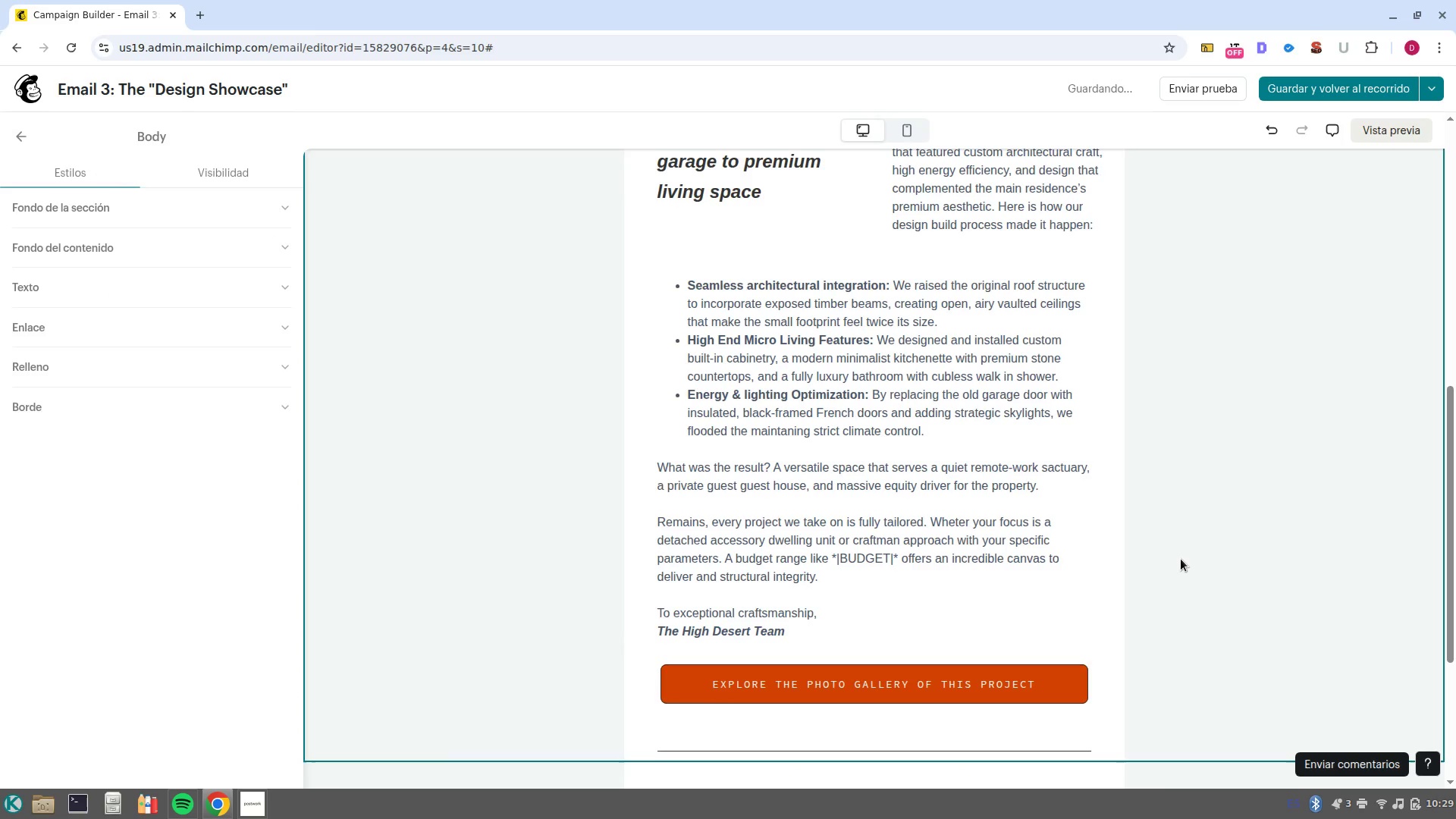 
scroll: coordinate [1182, 567], scroll_direction: up, amount: 20.0
 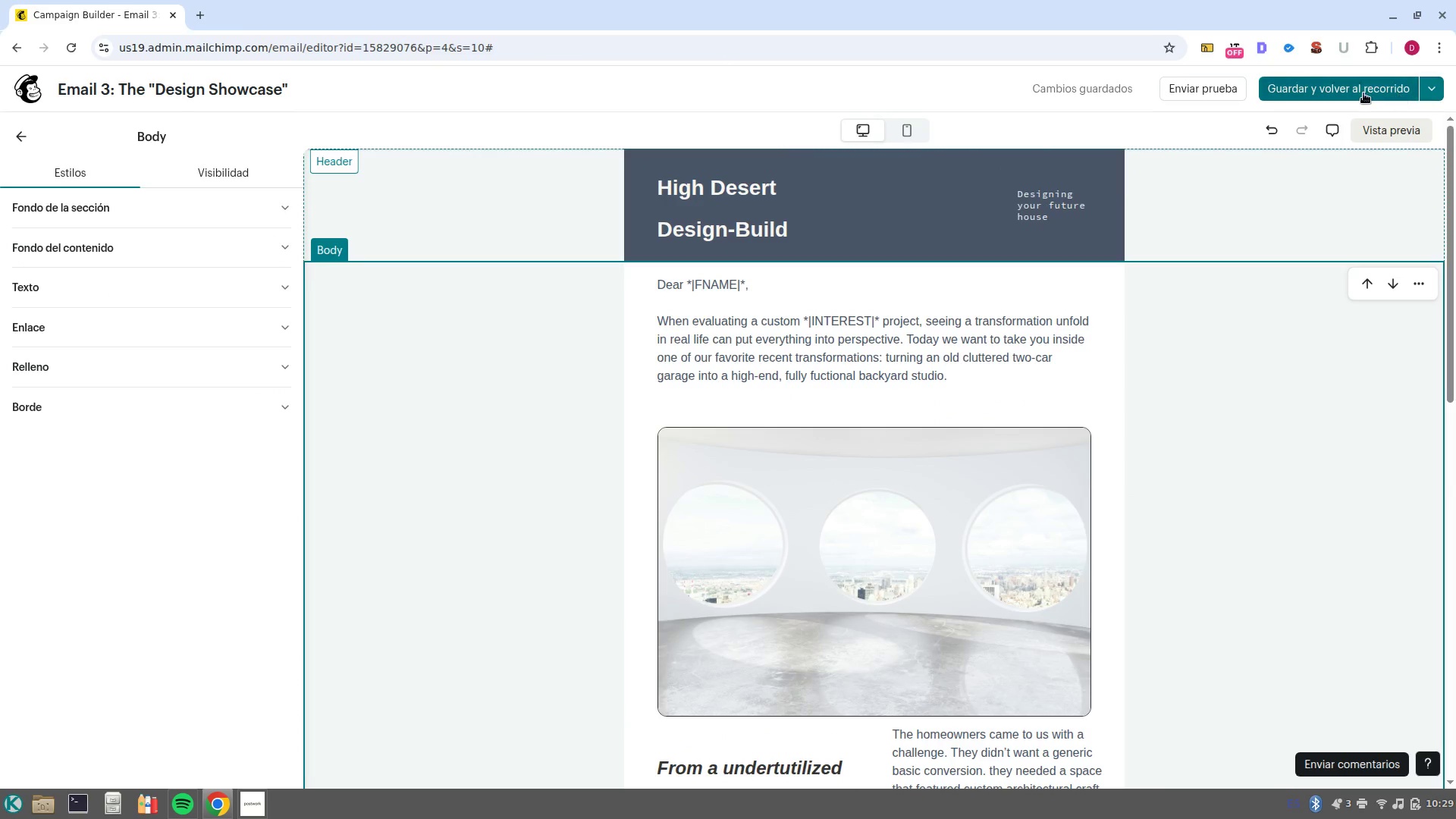 
left_click([1388, 93])
 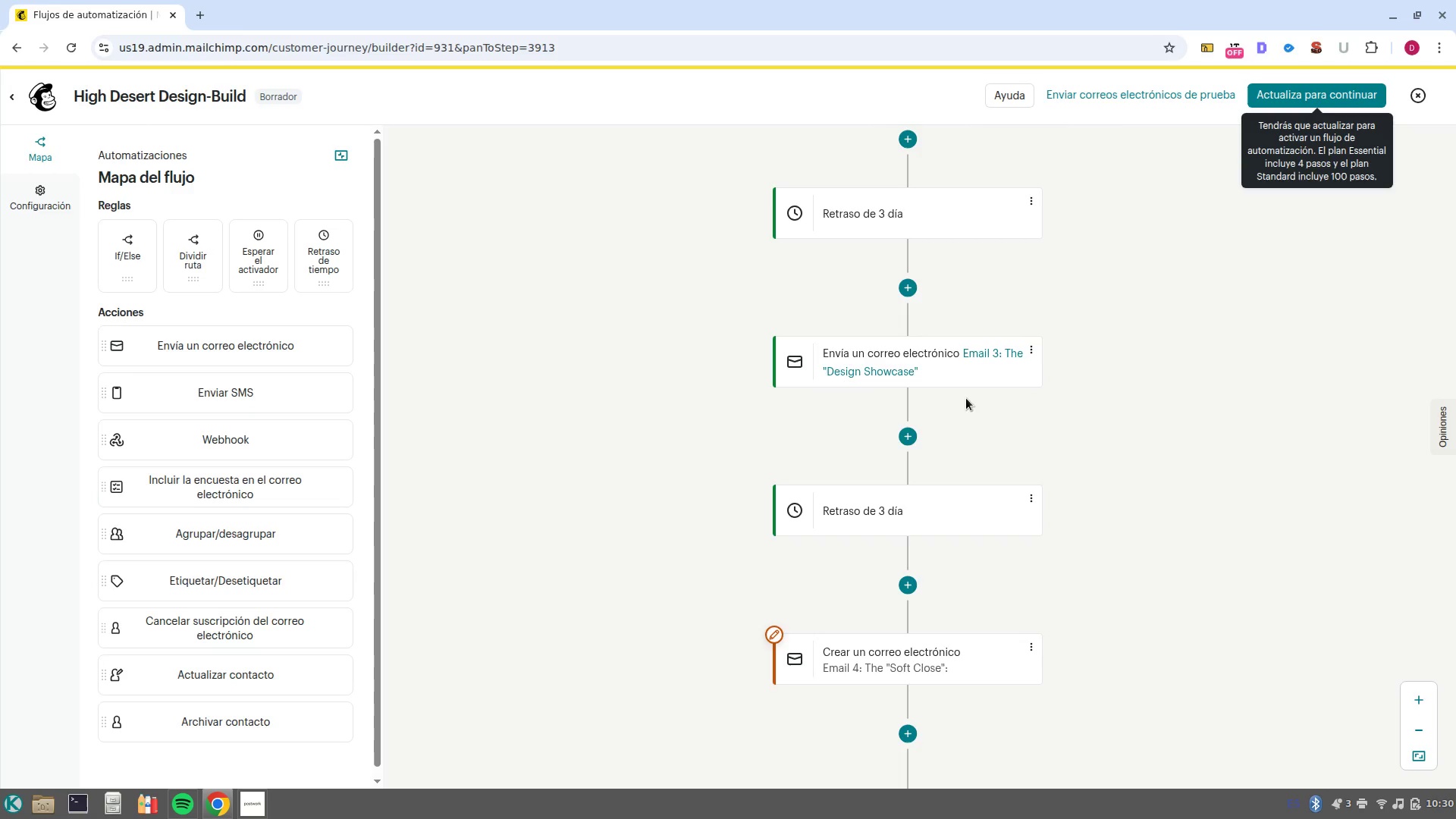 
wait(29.84)
 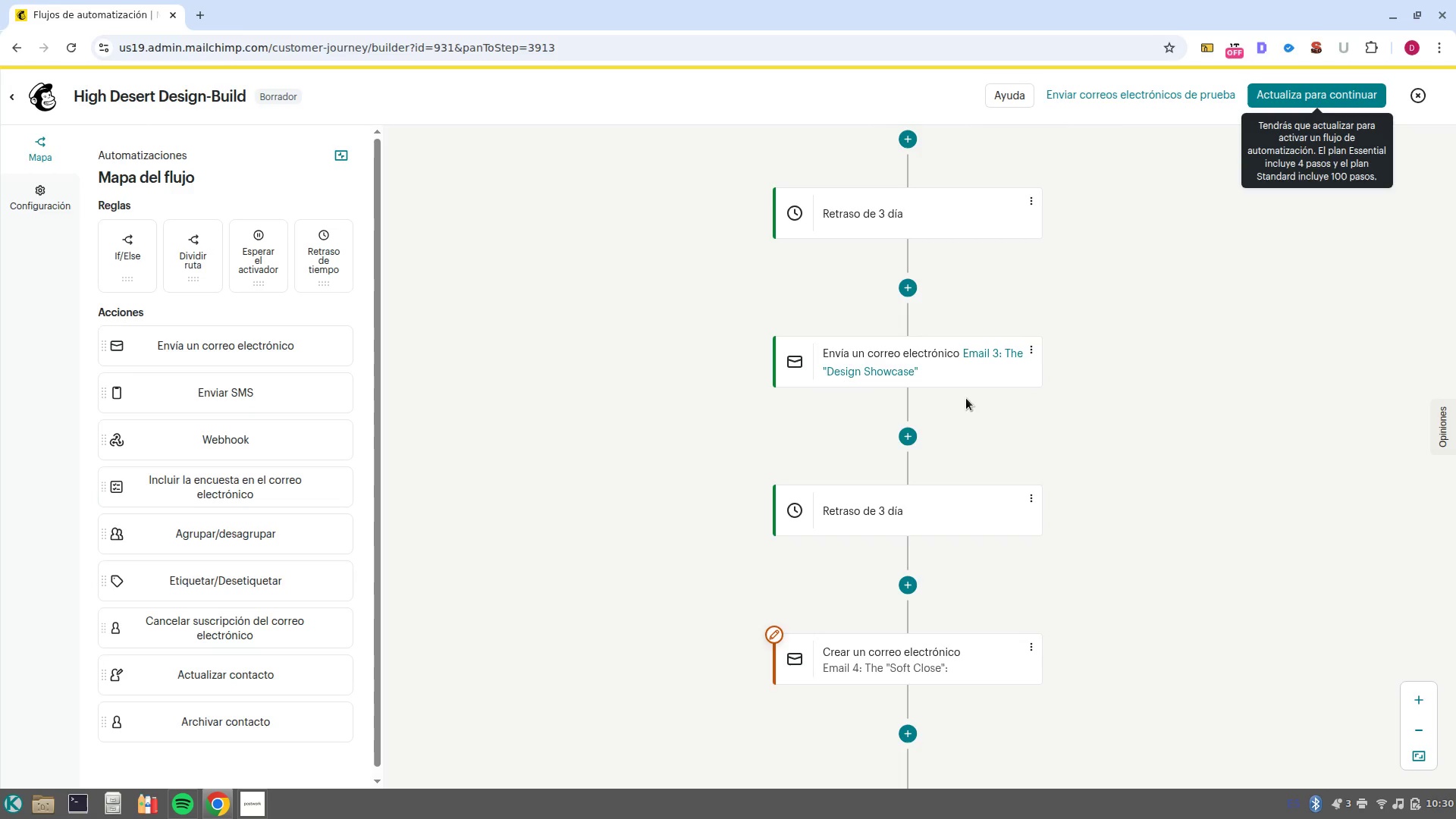 
scroll: coordinate [993, 453], scroll_direction: down, amount: 3.0
 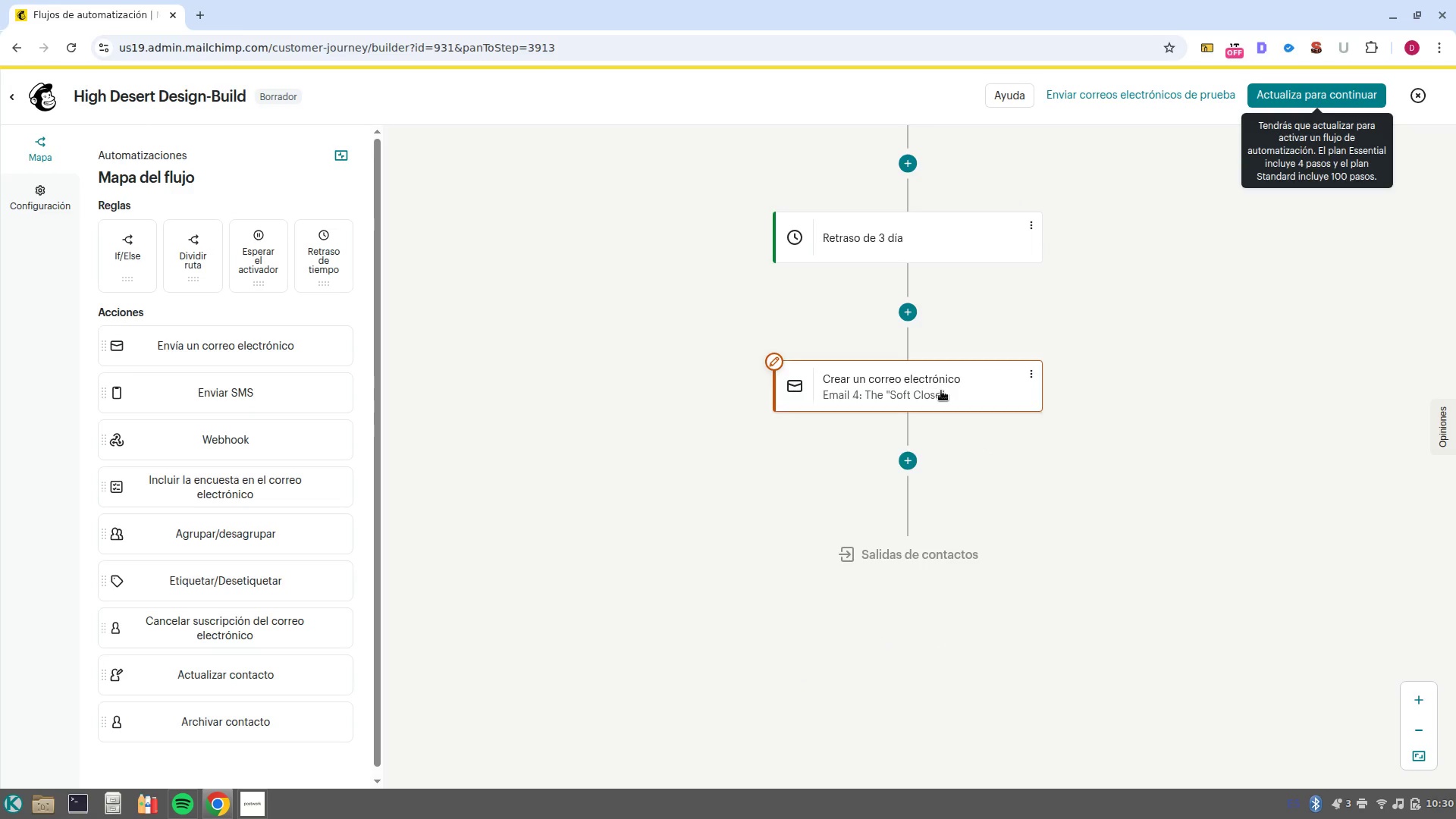 
left_click([941, 391])
 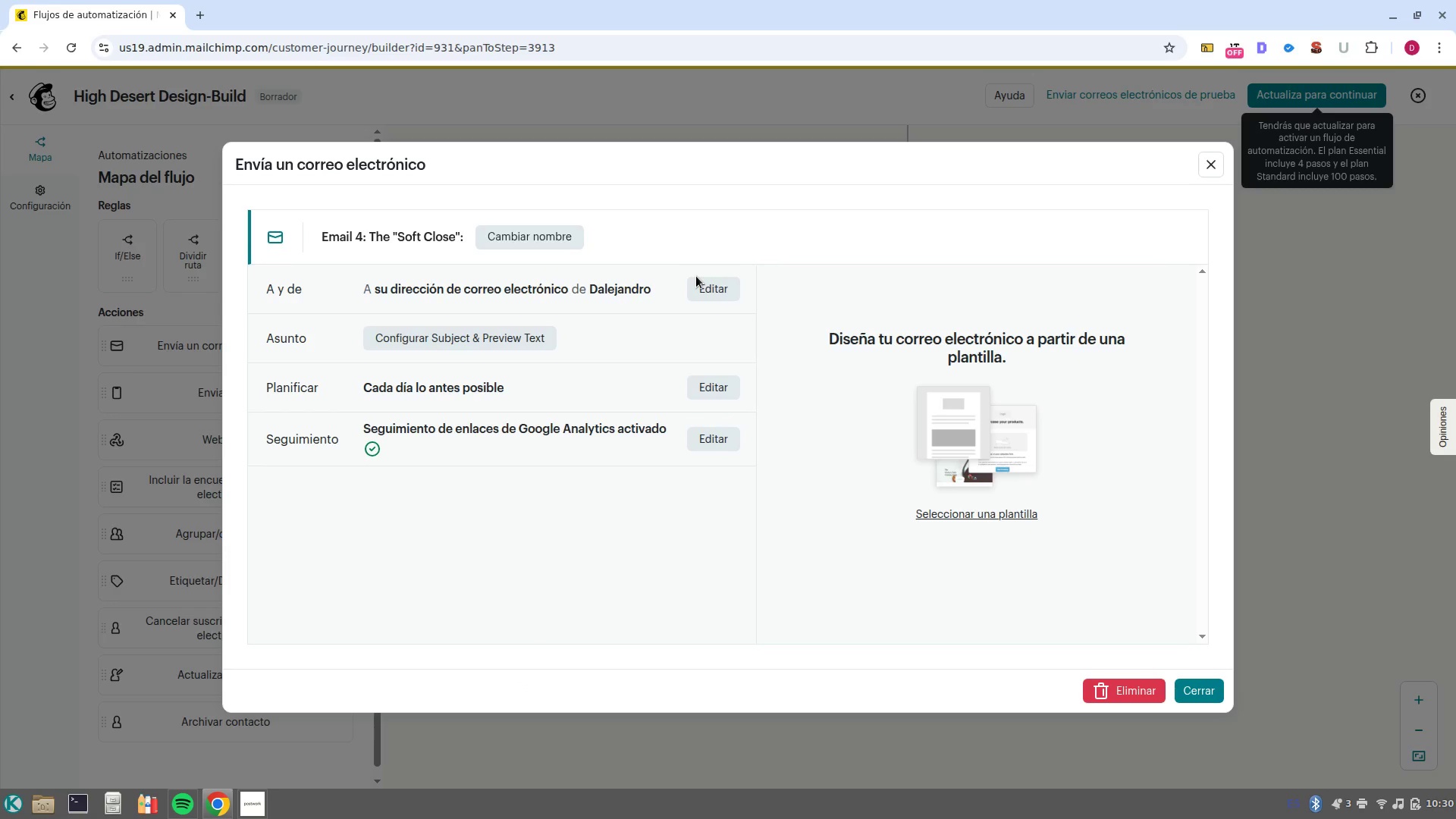 
wait(5.56)
 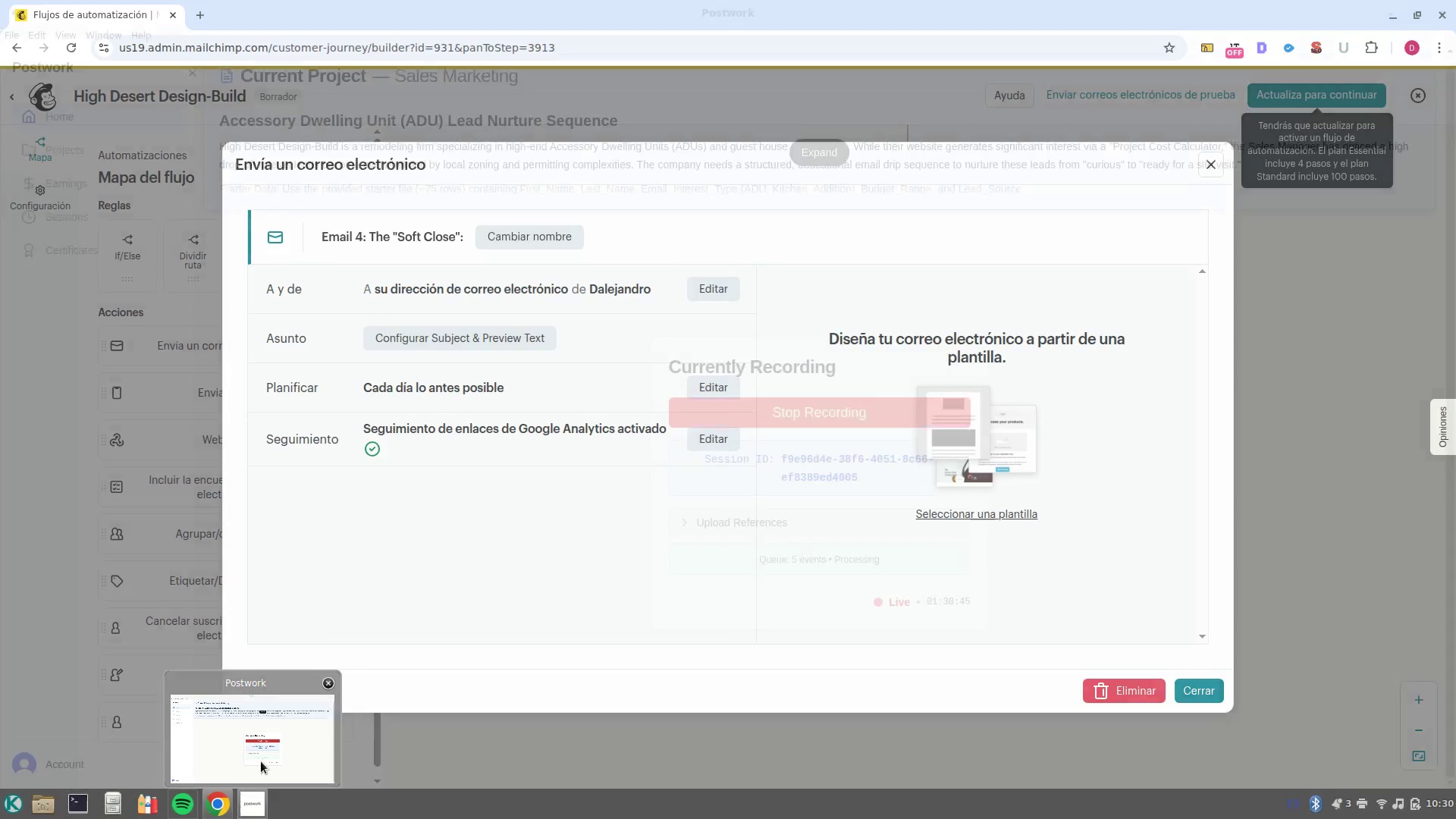 
left_click([722, 285])
 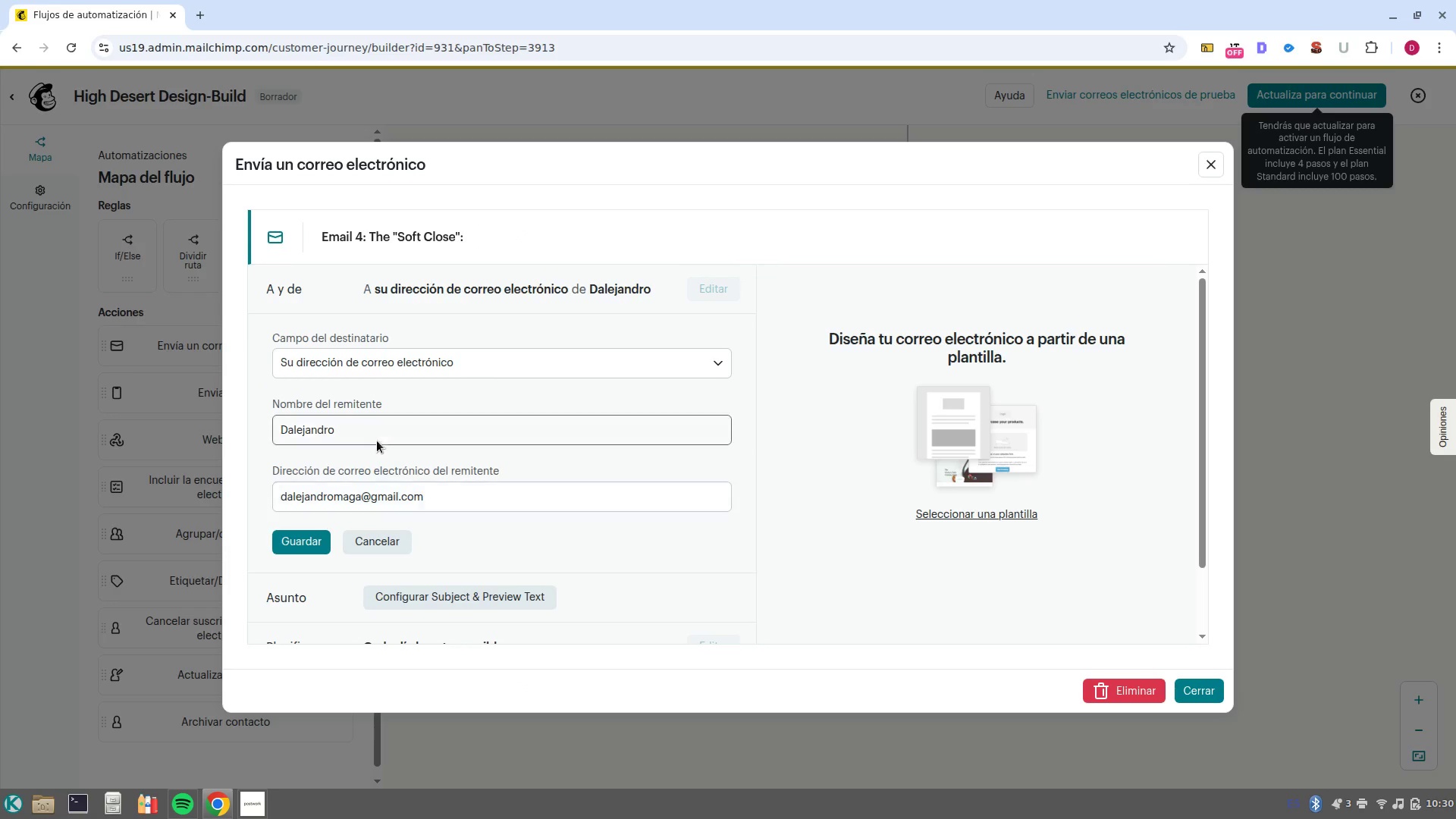 
double_click([367, 434])
 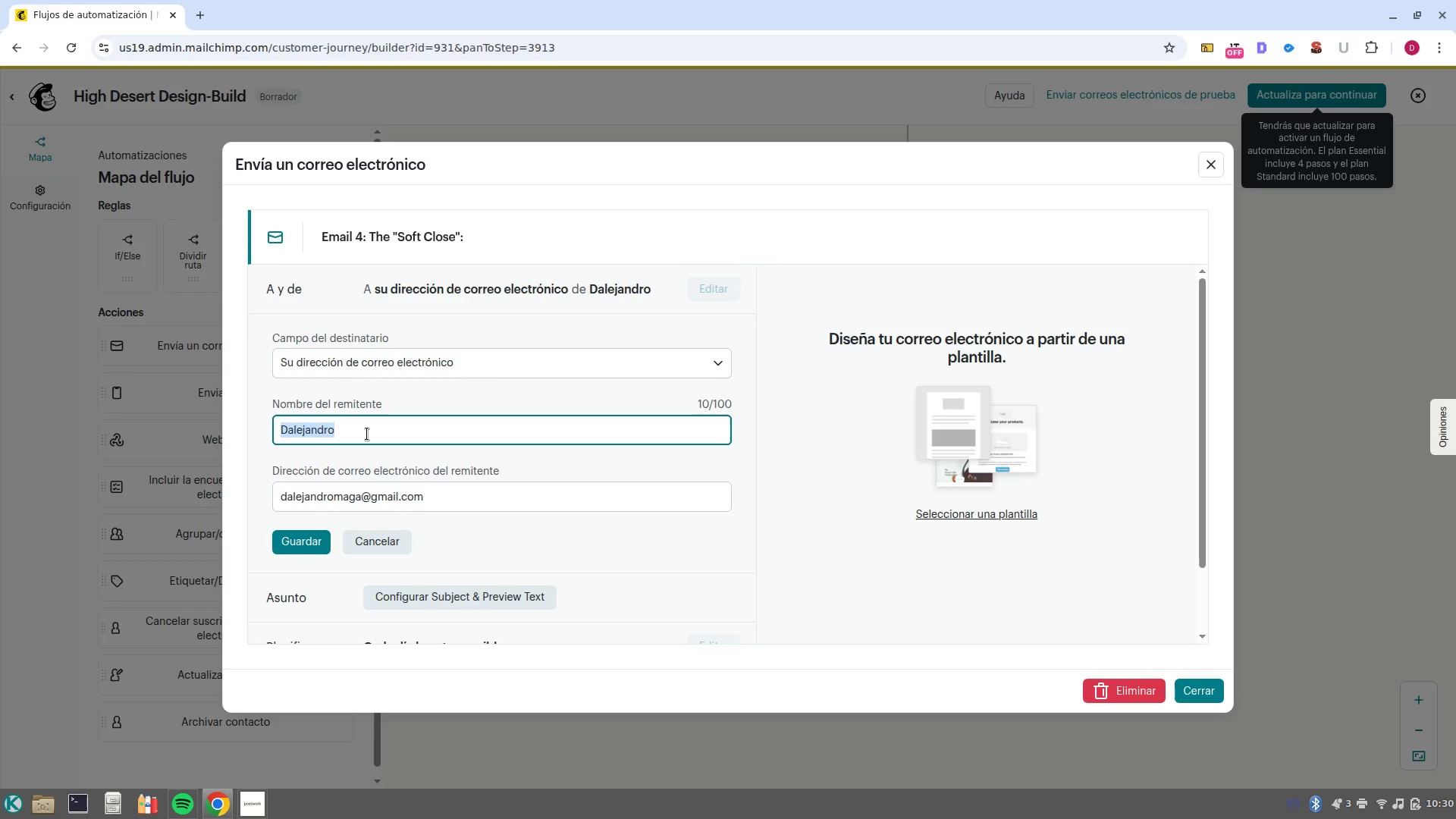 
triple_click([367, 434])
 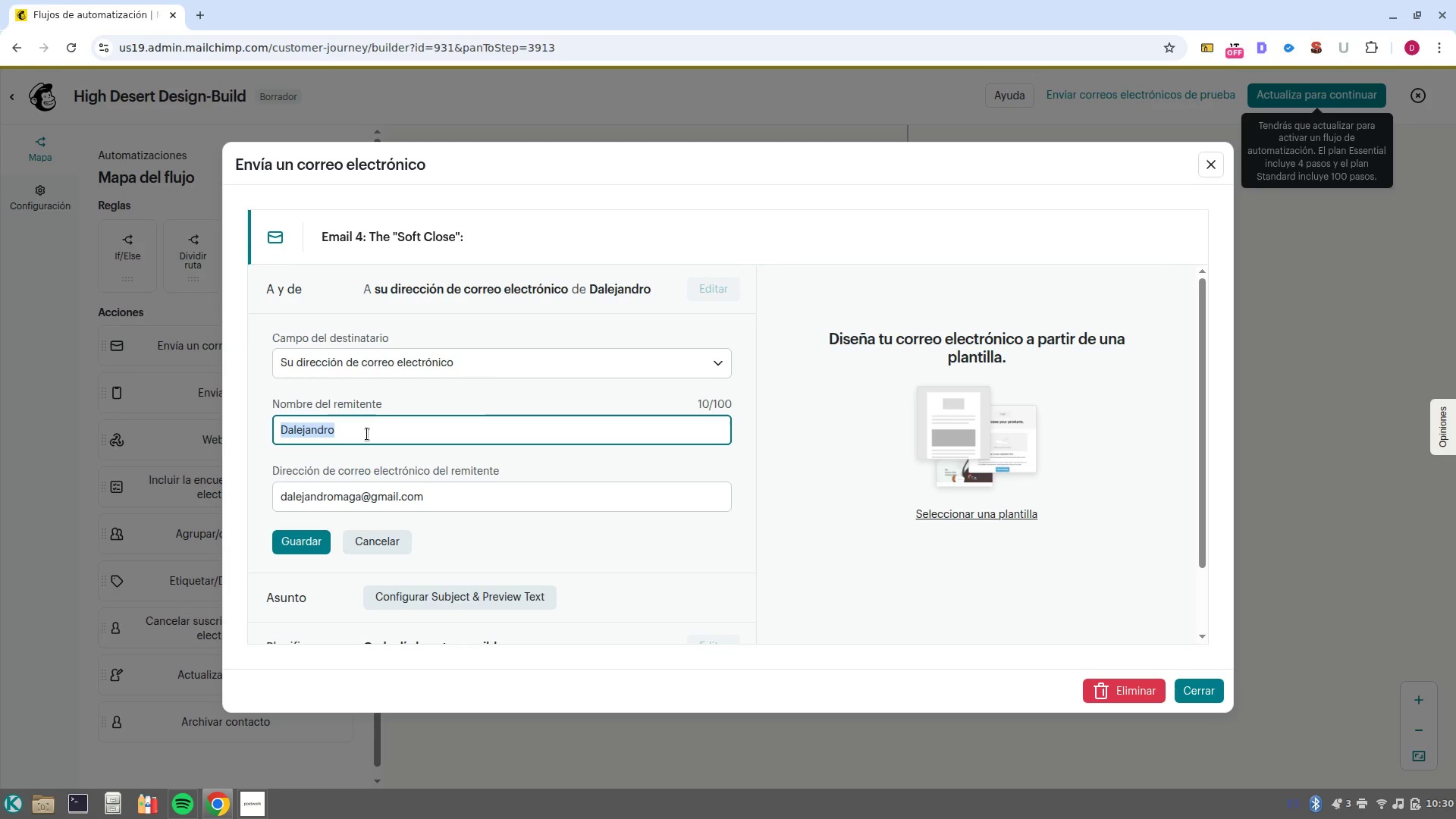 
key(Control+Shift+V)
 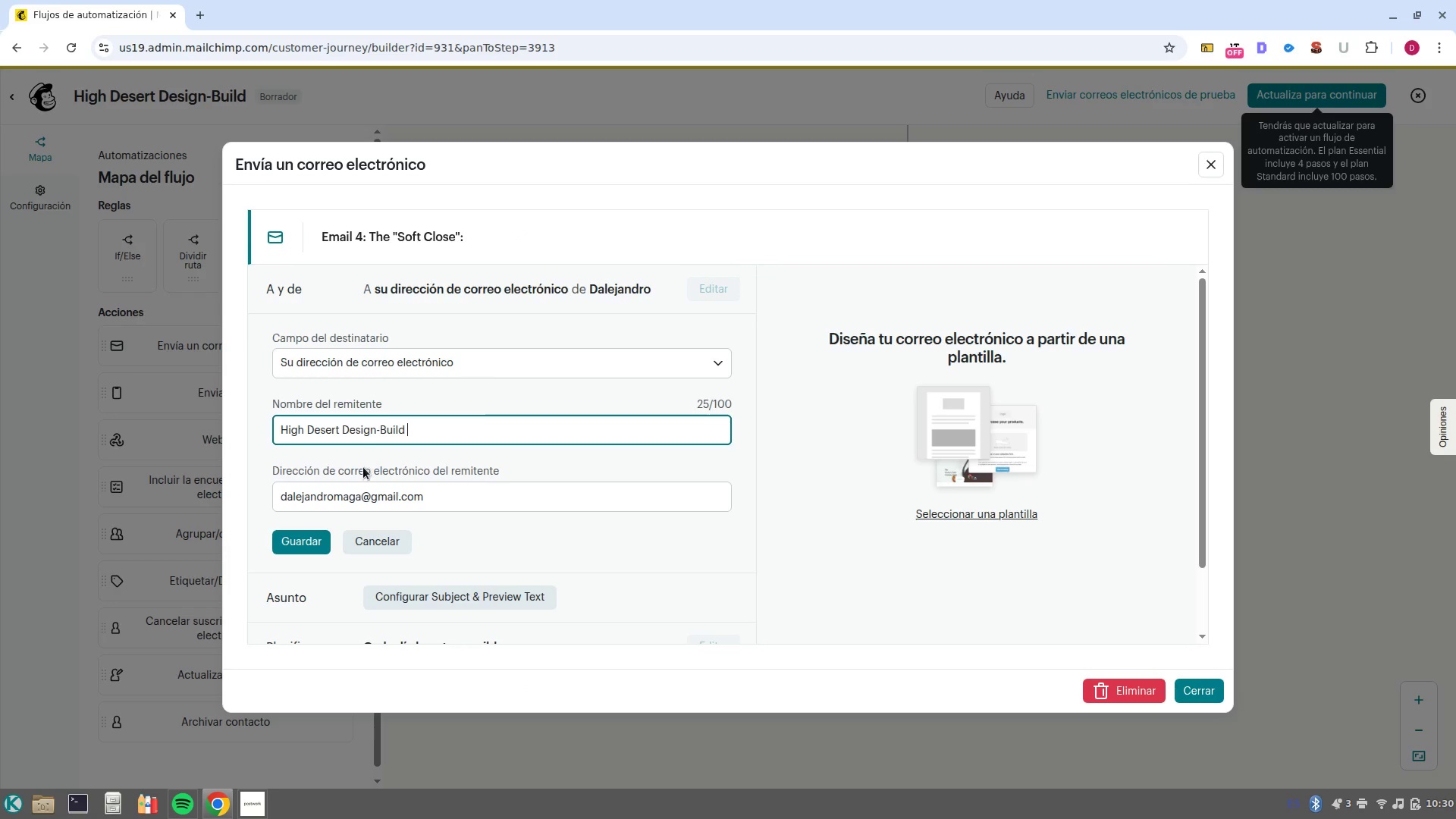 
key(CapsLock)
 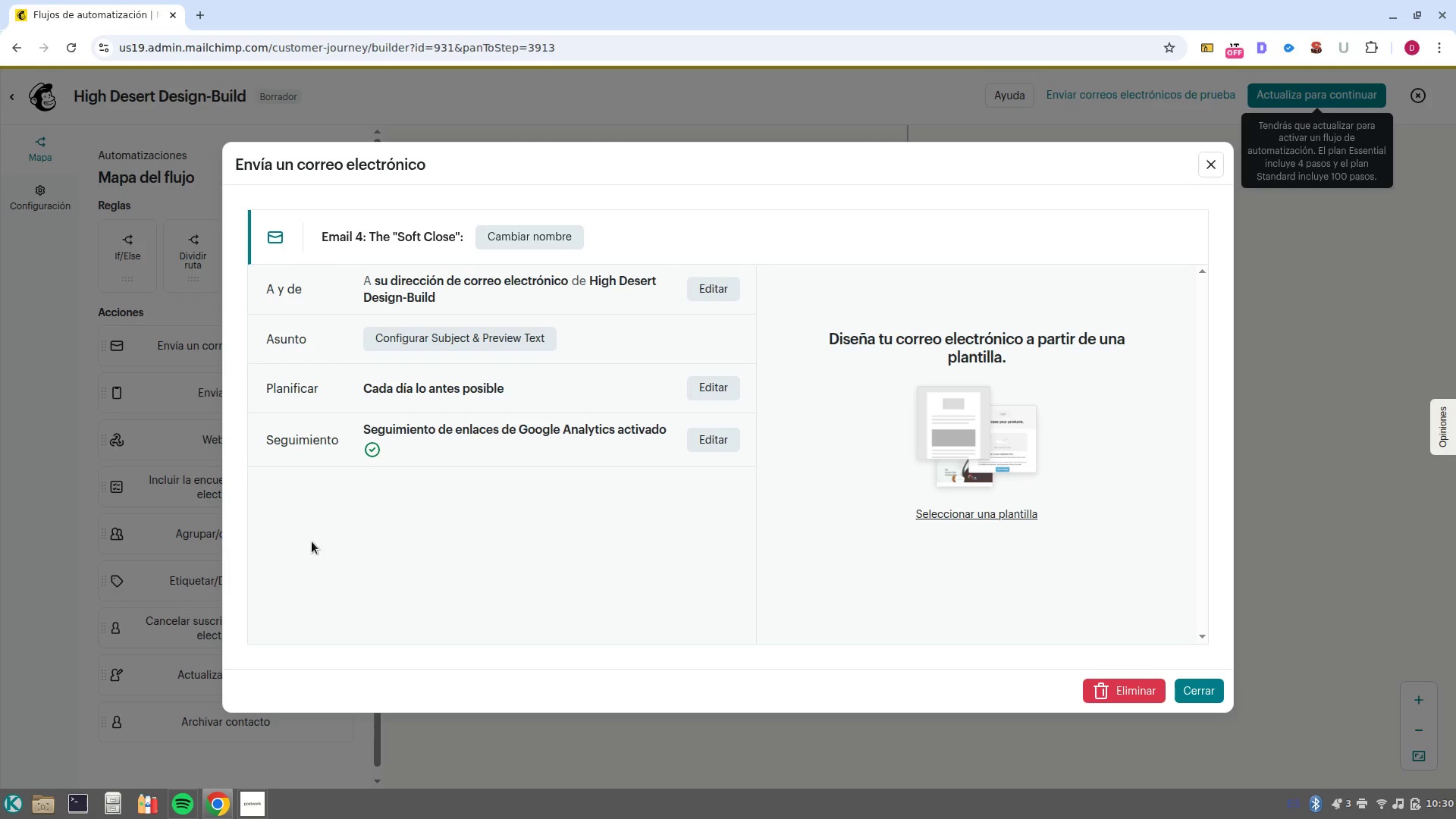 
wait(6.37)
 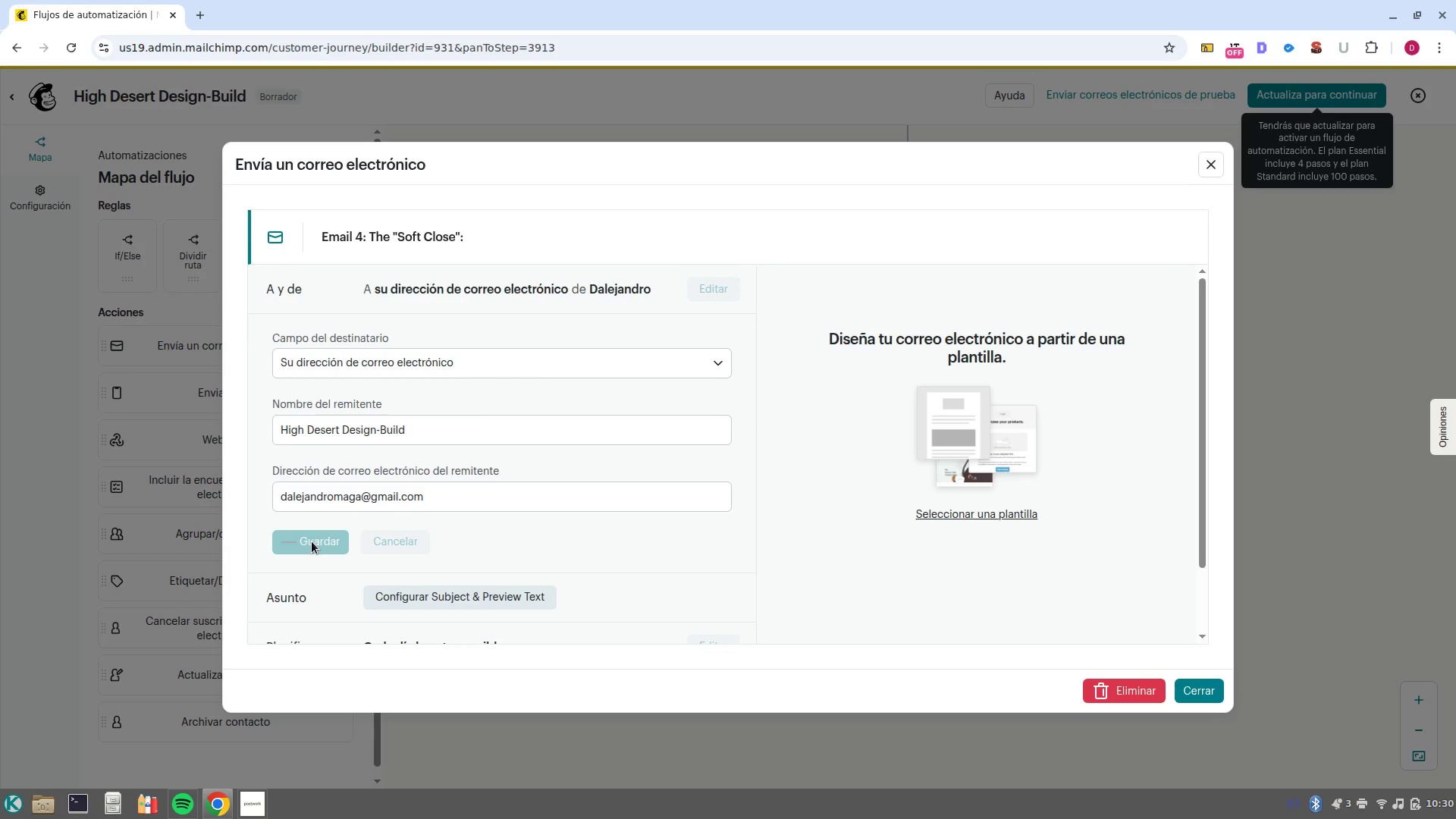 
left_click([481, 337])
 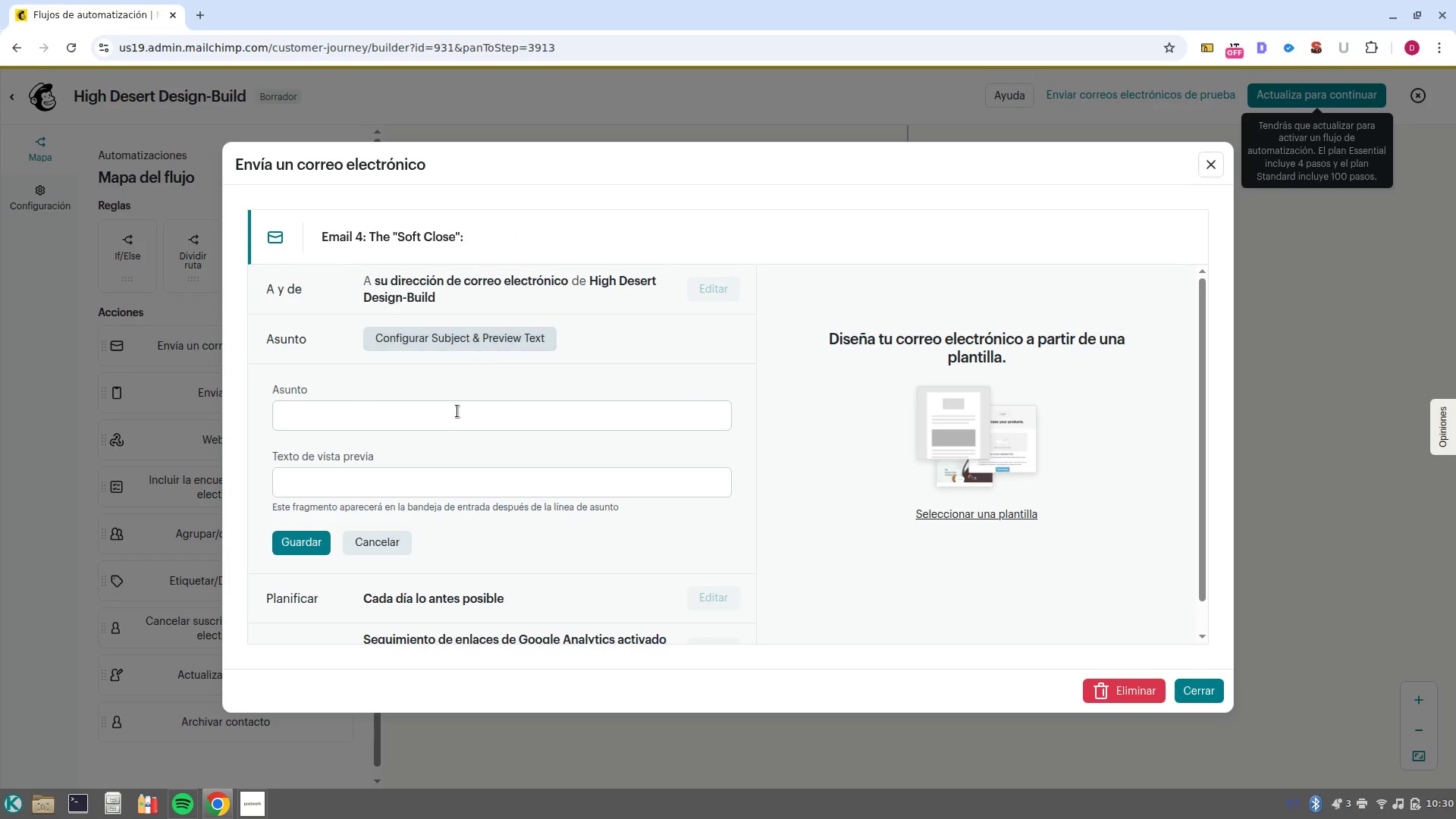 
left_click([459, 404])
 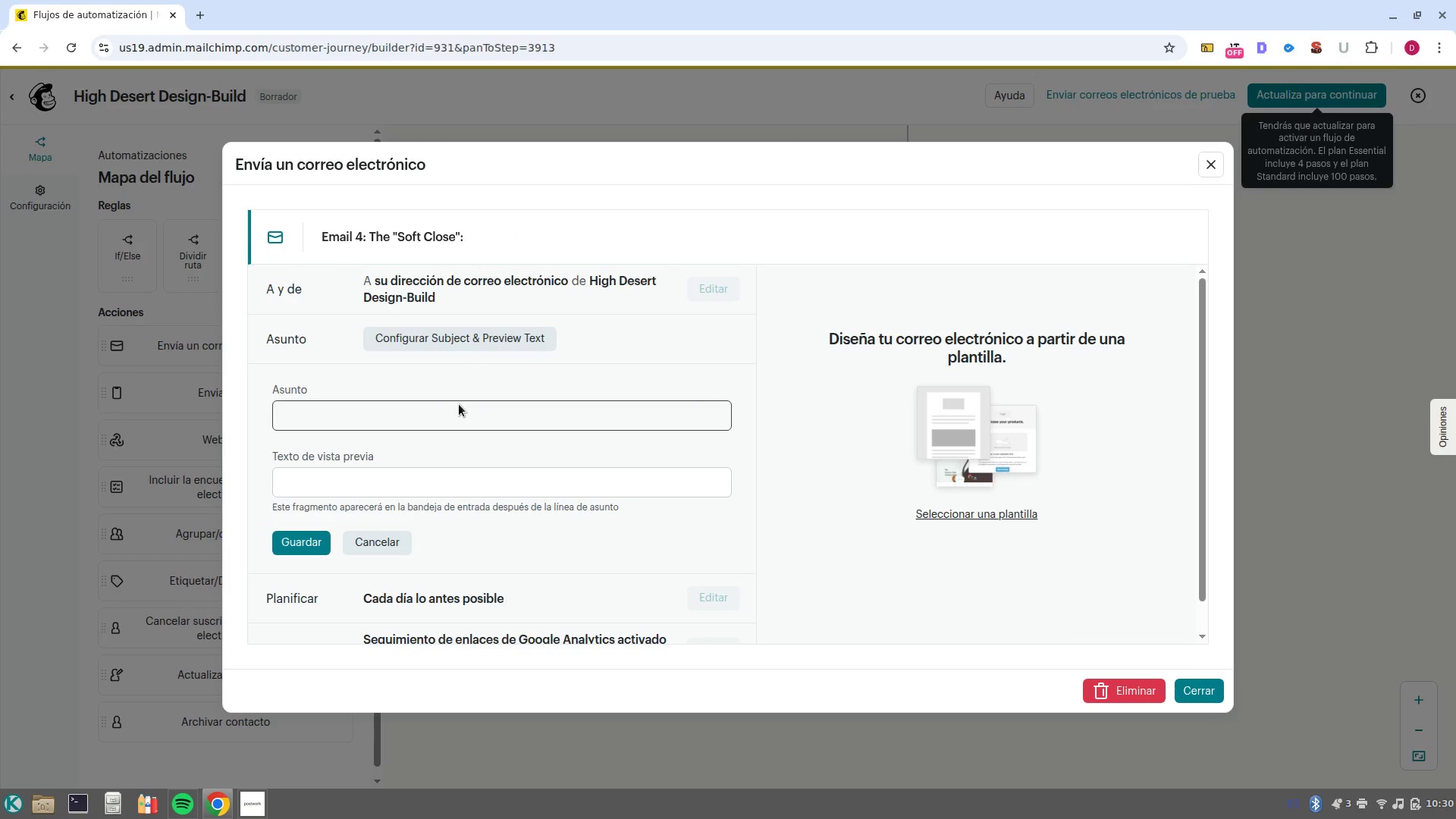 
left_click([463, 424])
 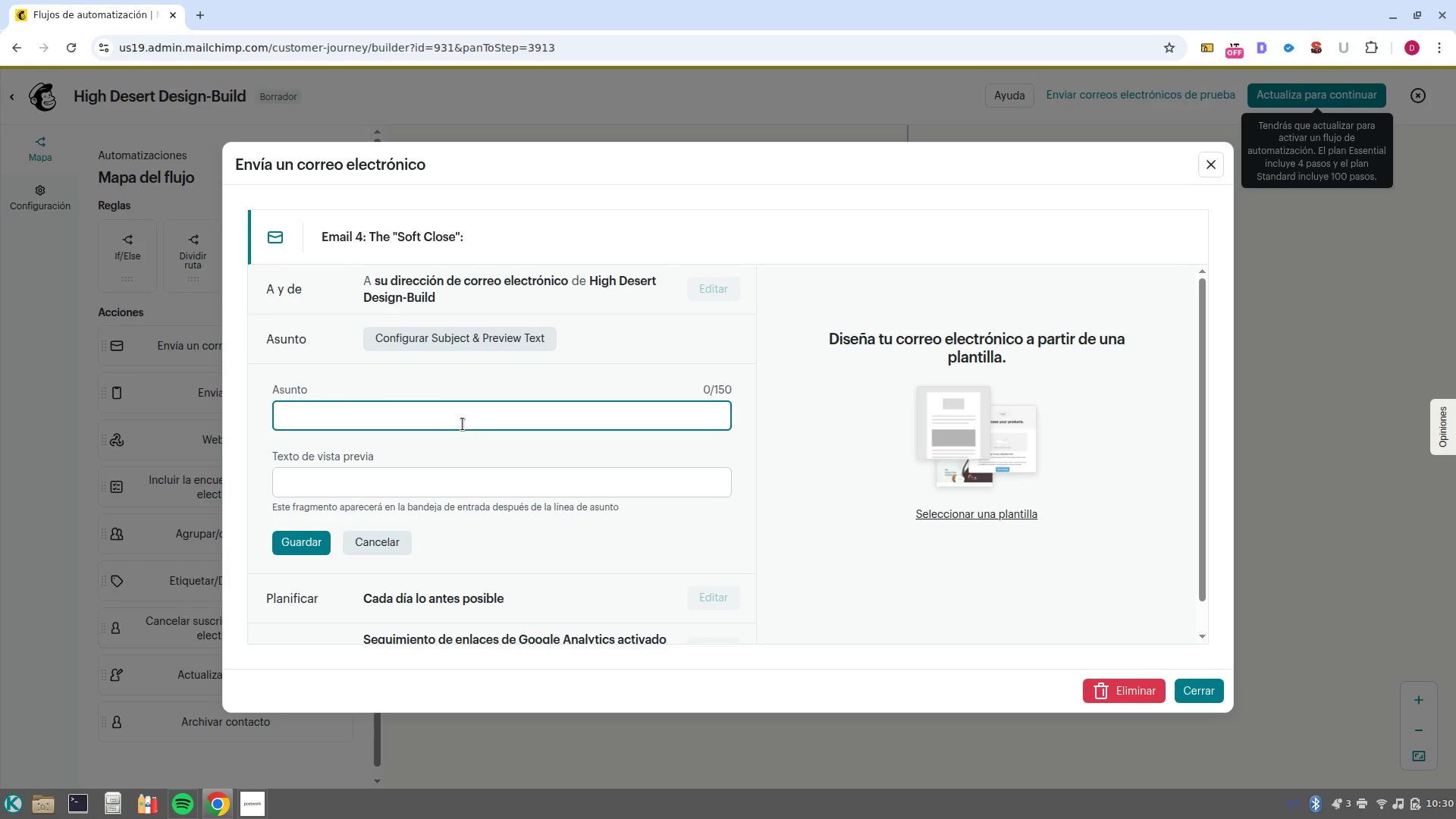 
wait(9.68)
 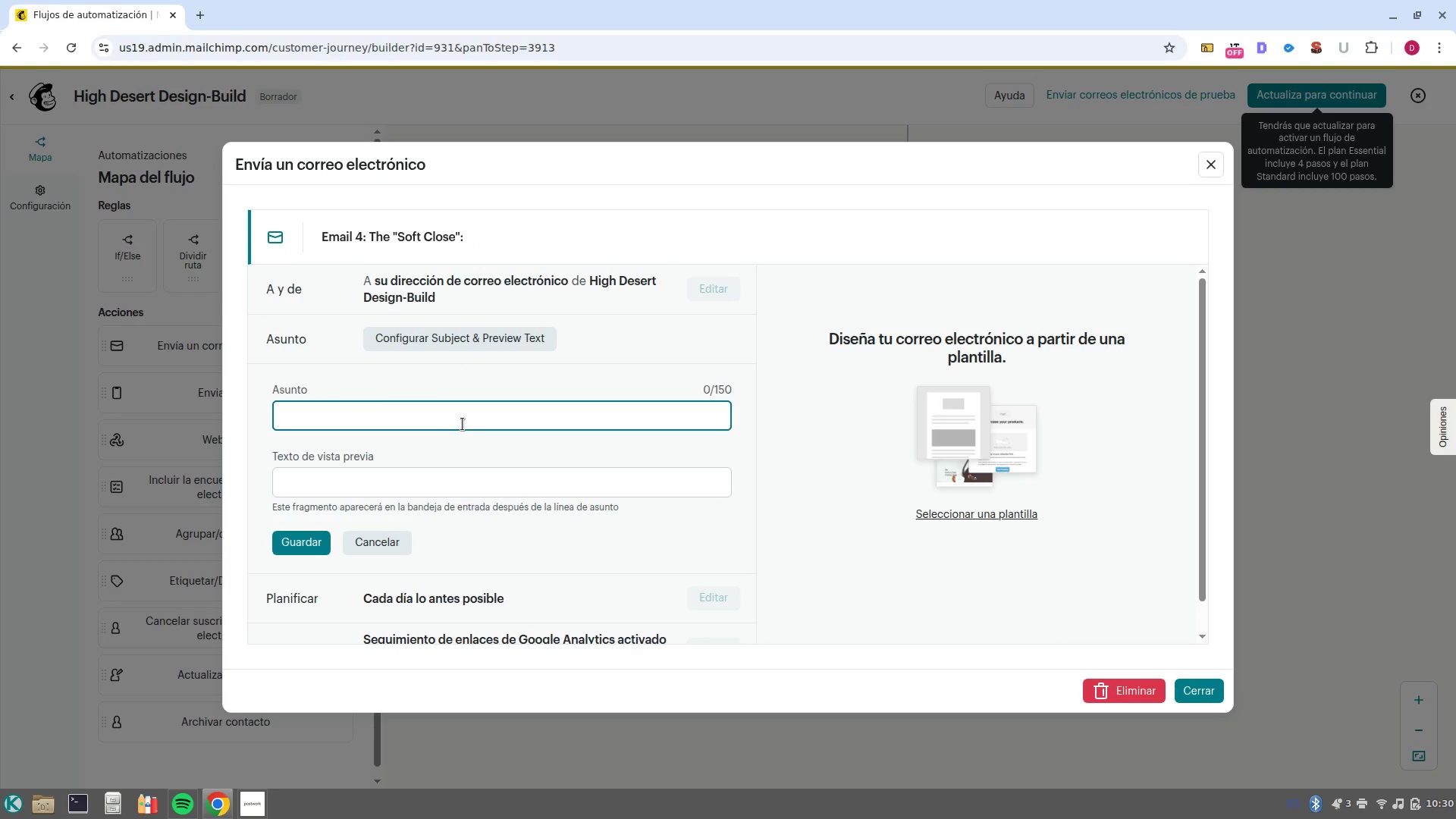 
type(Let-s discuss your }1INTEREST1} project )
 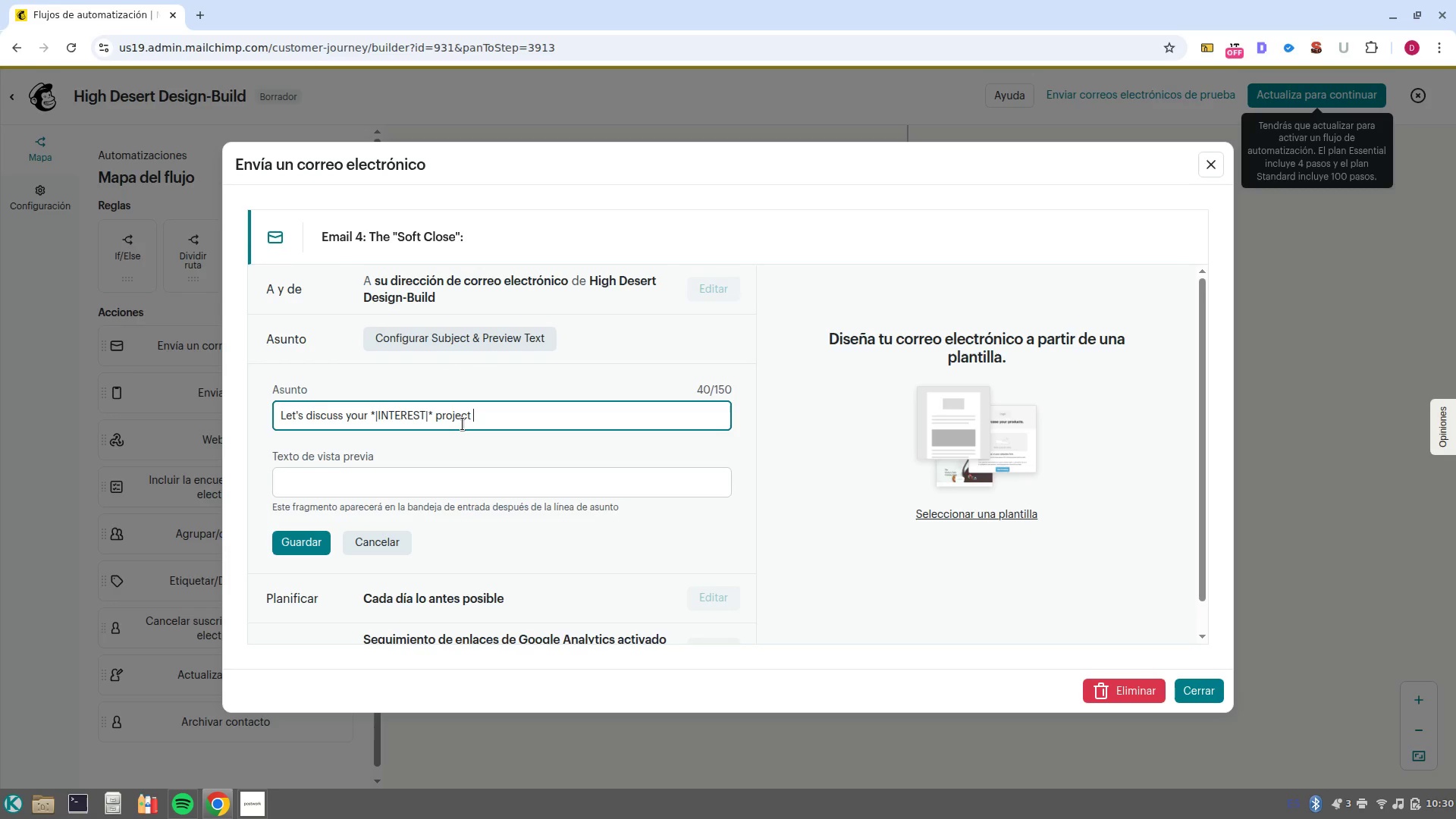 
hold_key(key=AltRight, duration=0.62)
 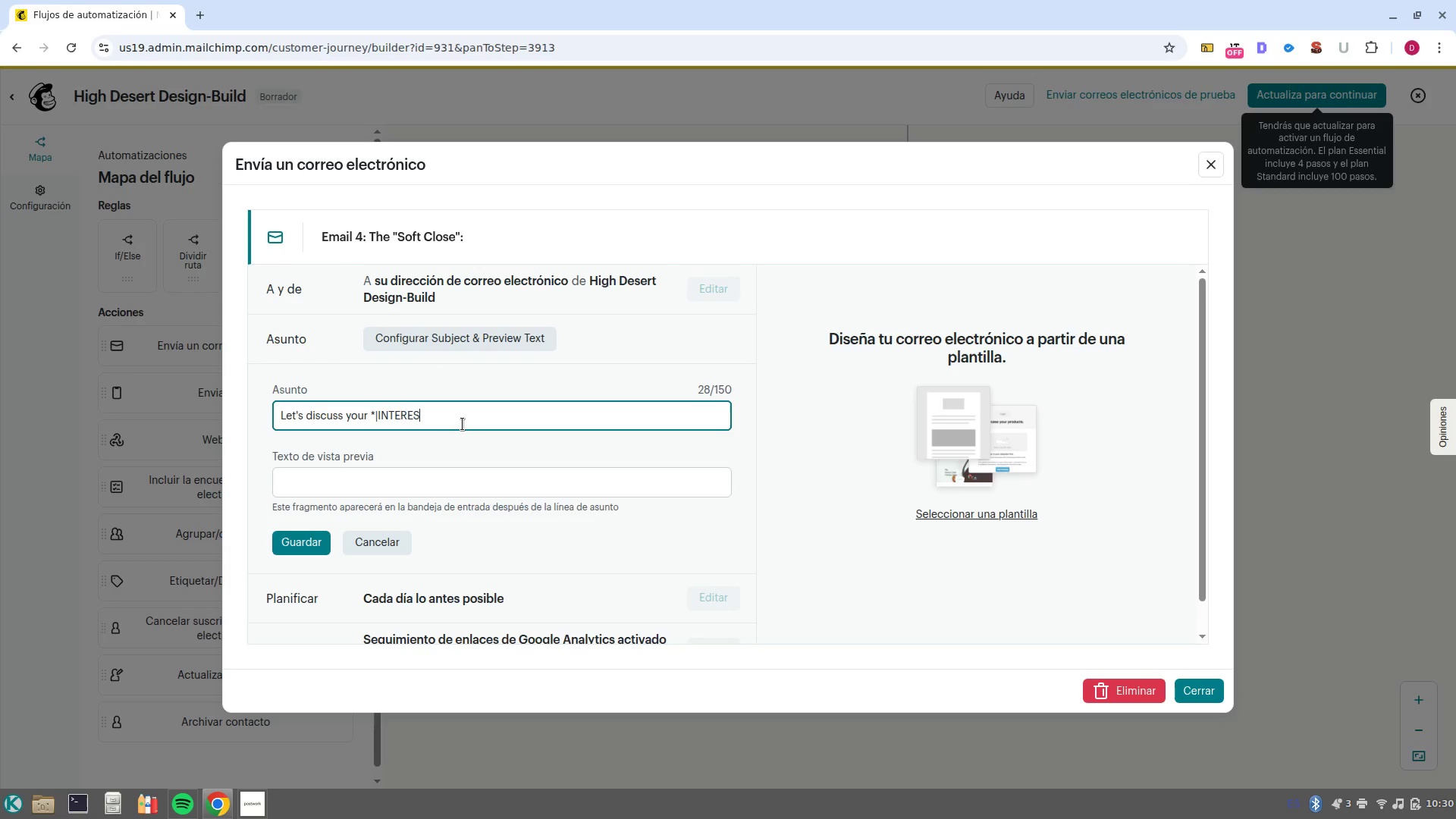 
hold_key(key=AltRight, duration=1.0)
 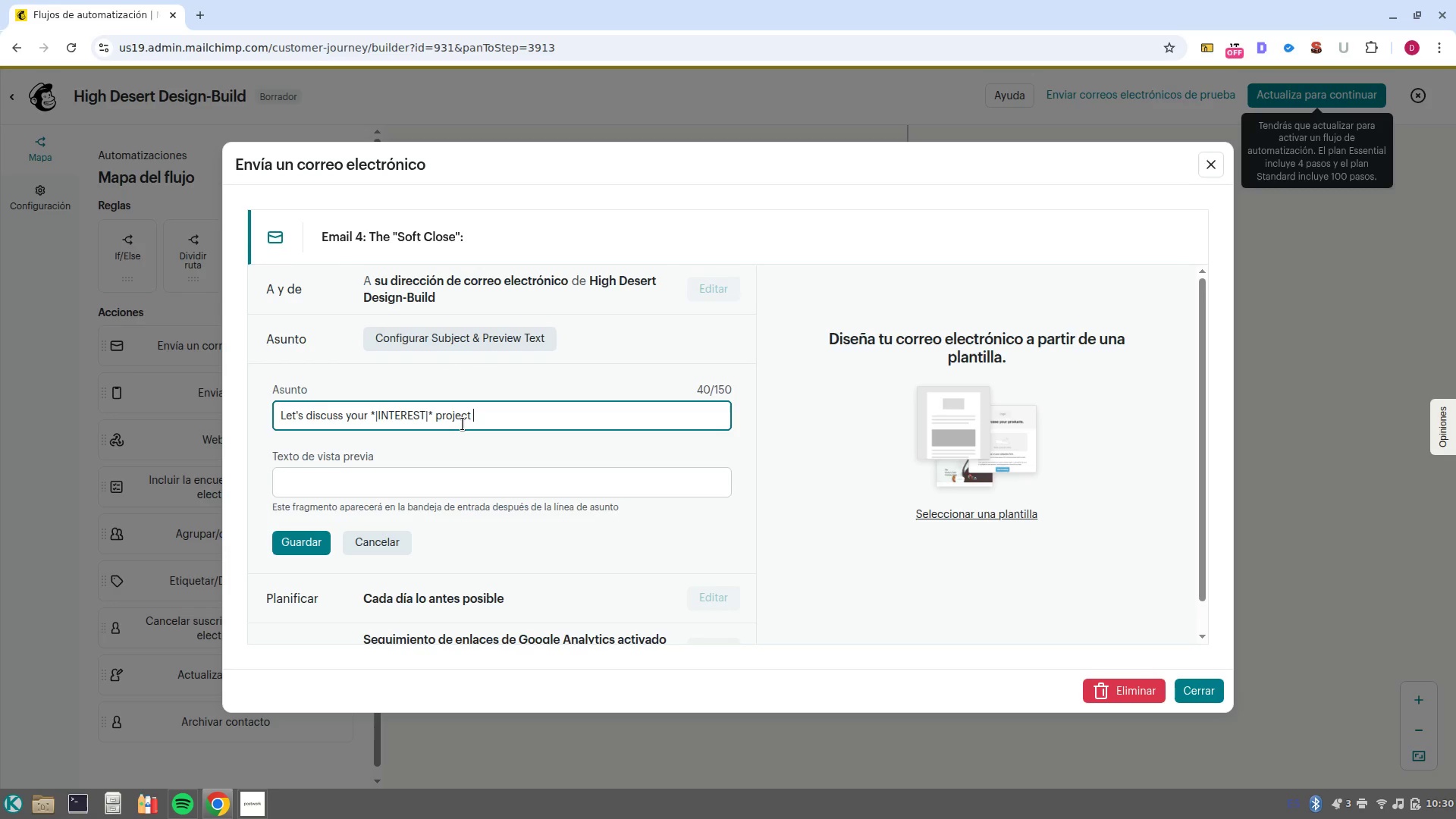 
wait(5.59)
 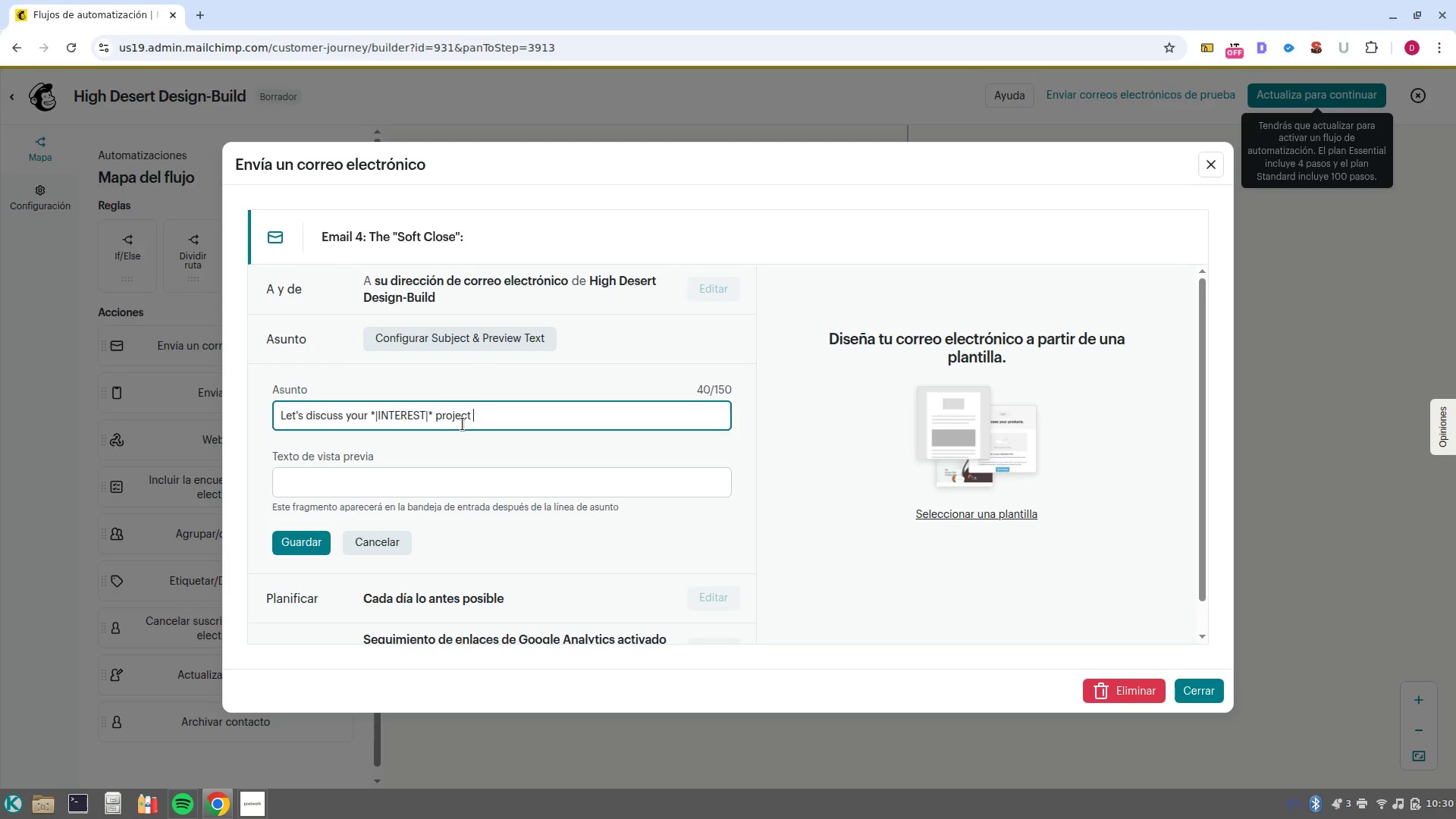 
key(Backspace)
 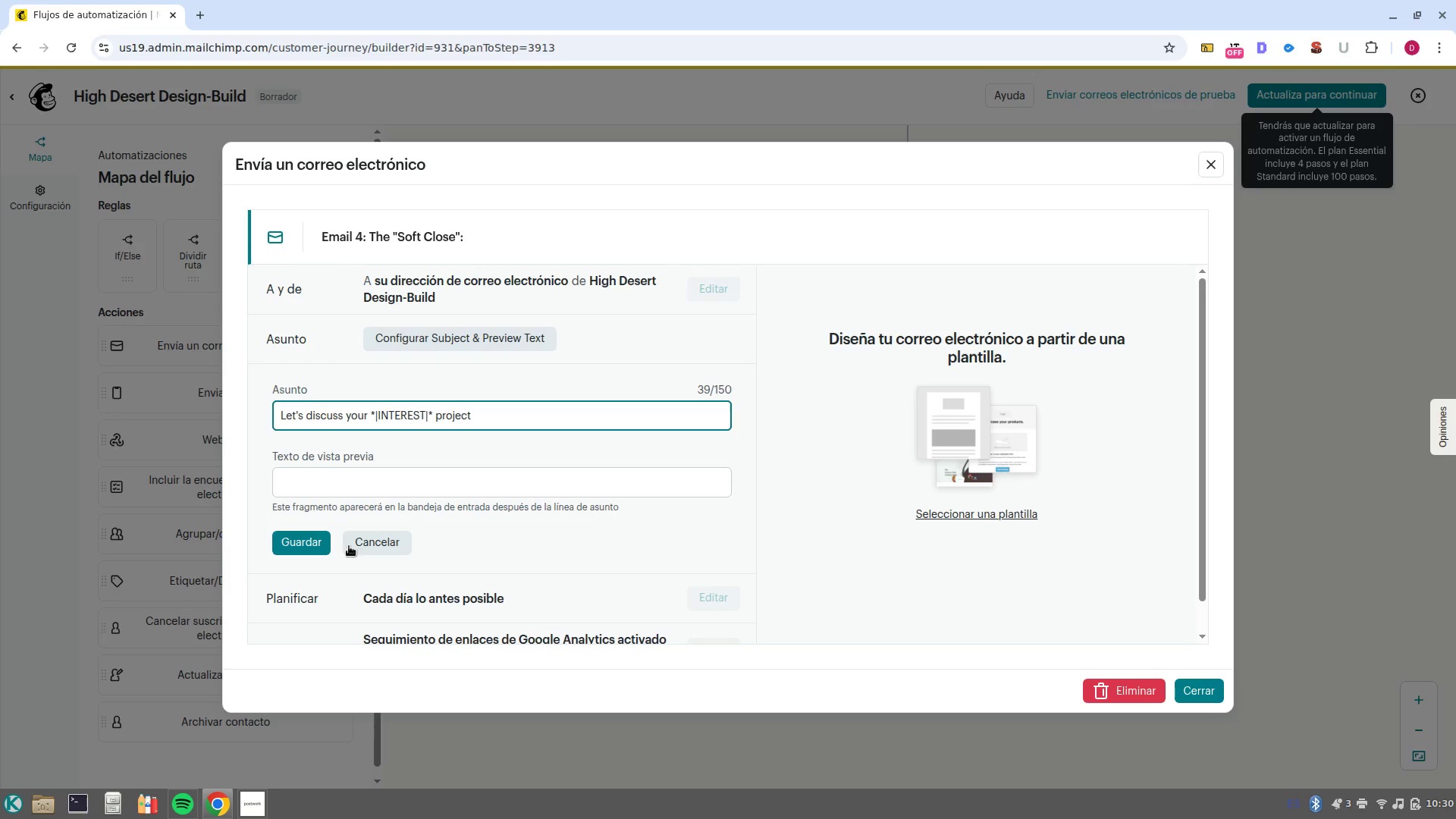 
left_click([320, 543])
 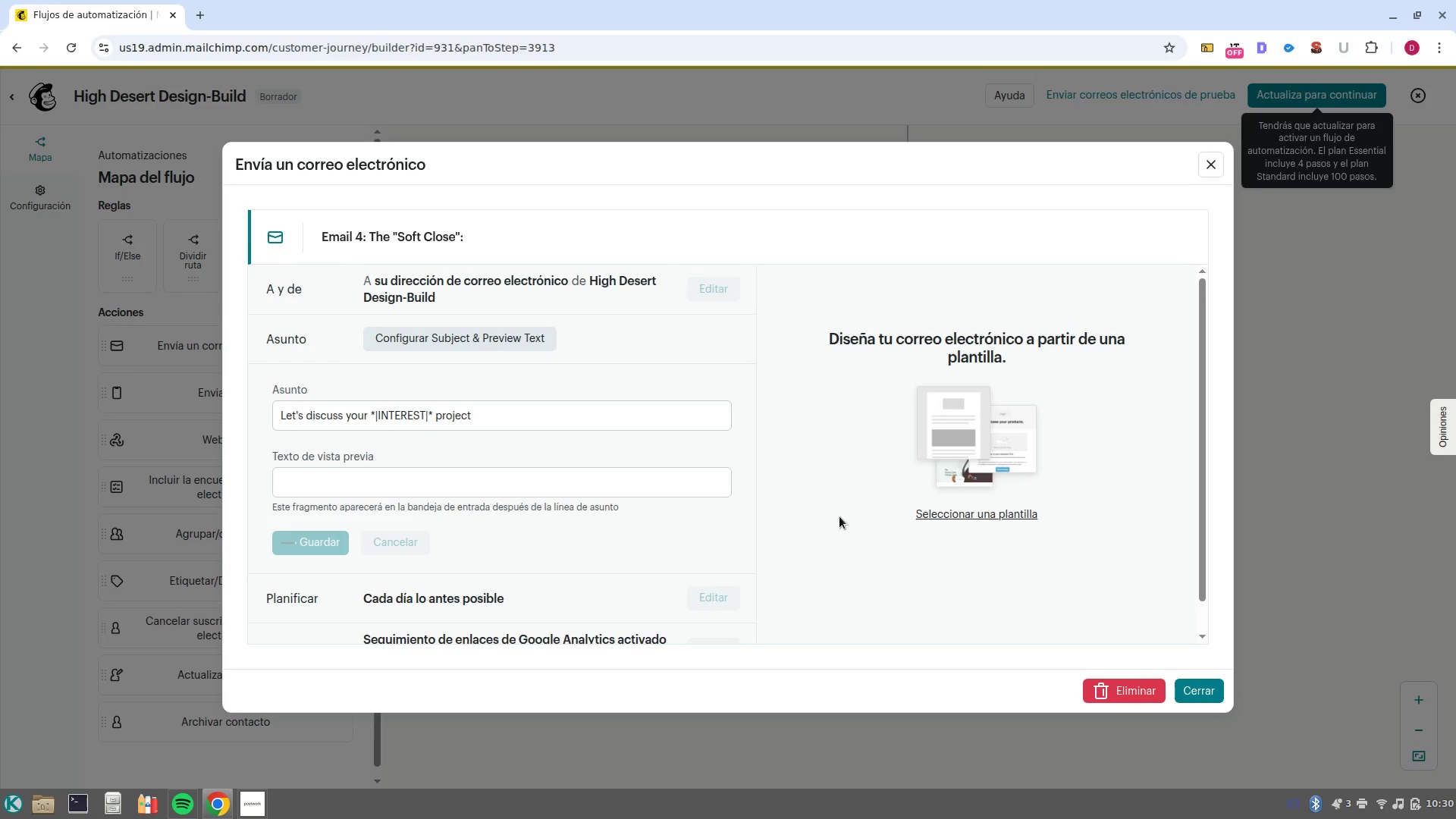 
left_click([1034, 517])
 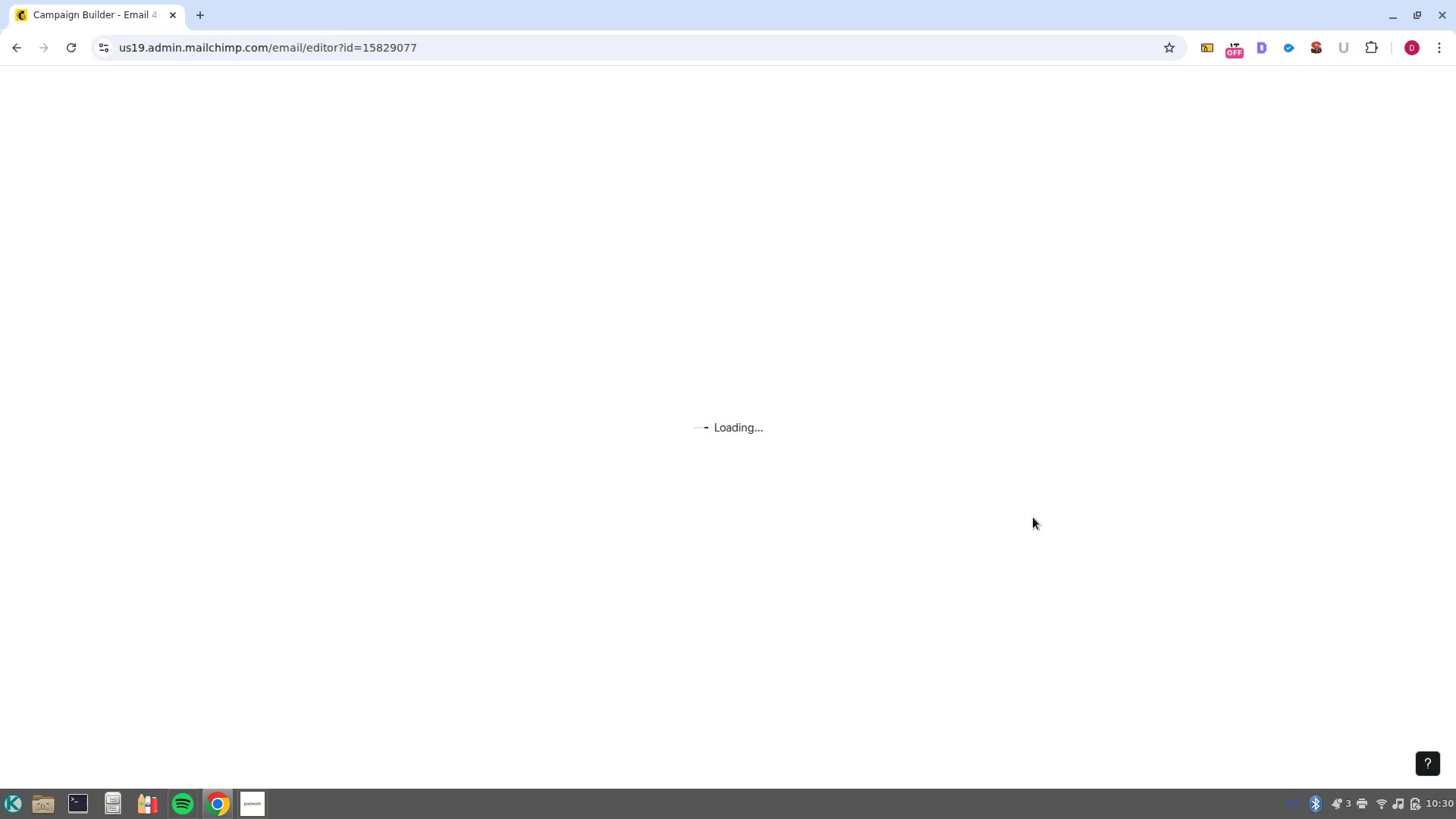 
mouse_move([1015, 482])
 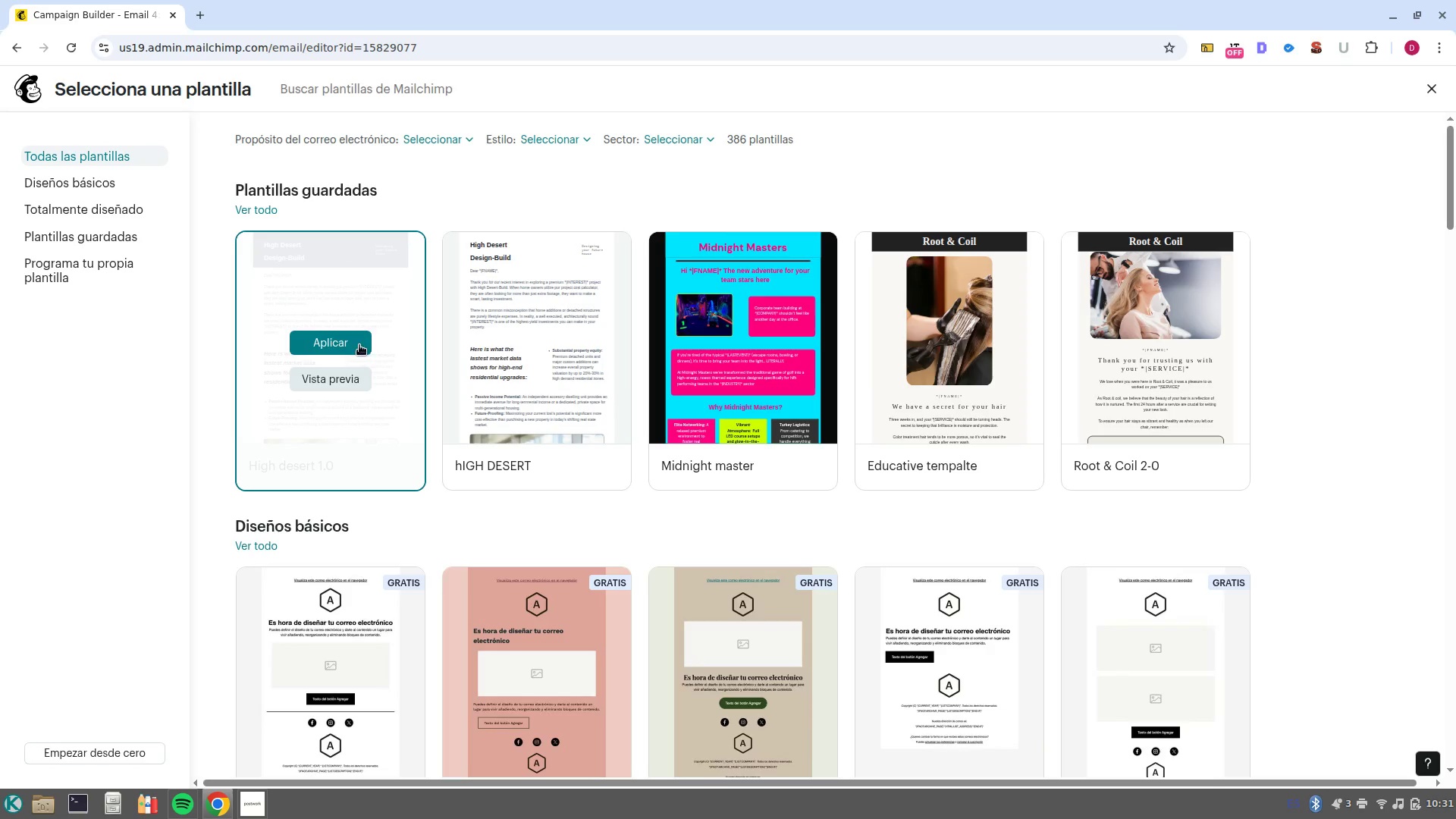 
left_click([356, 345])
 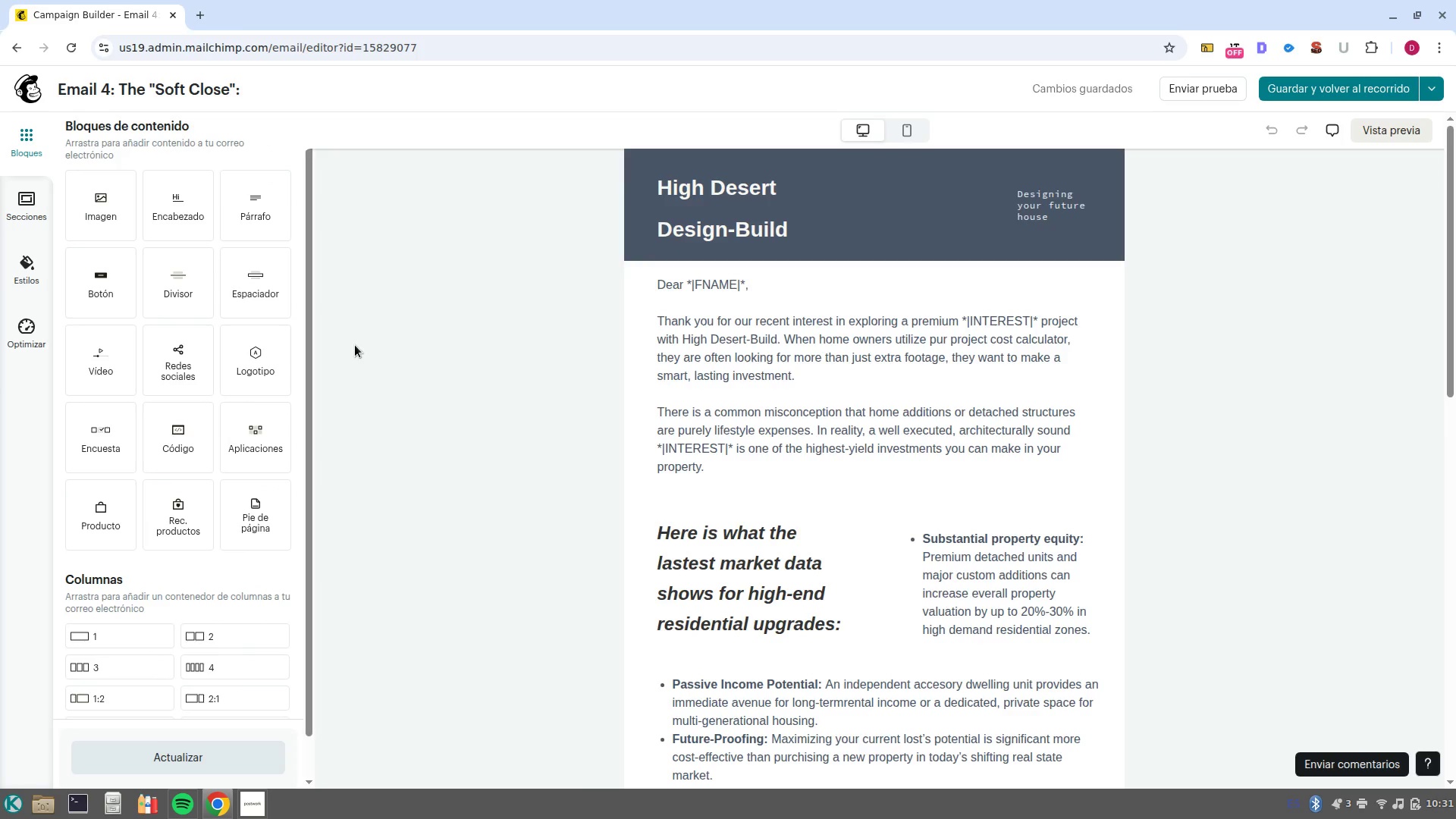 
wait(7.77)
 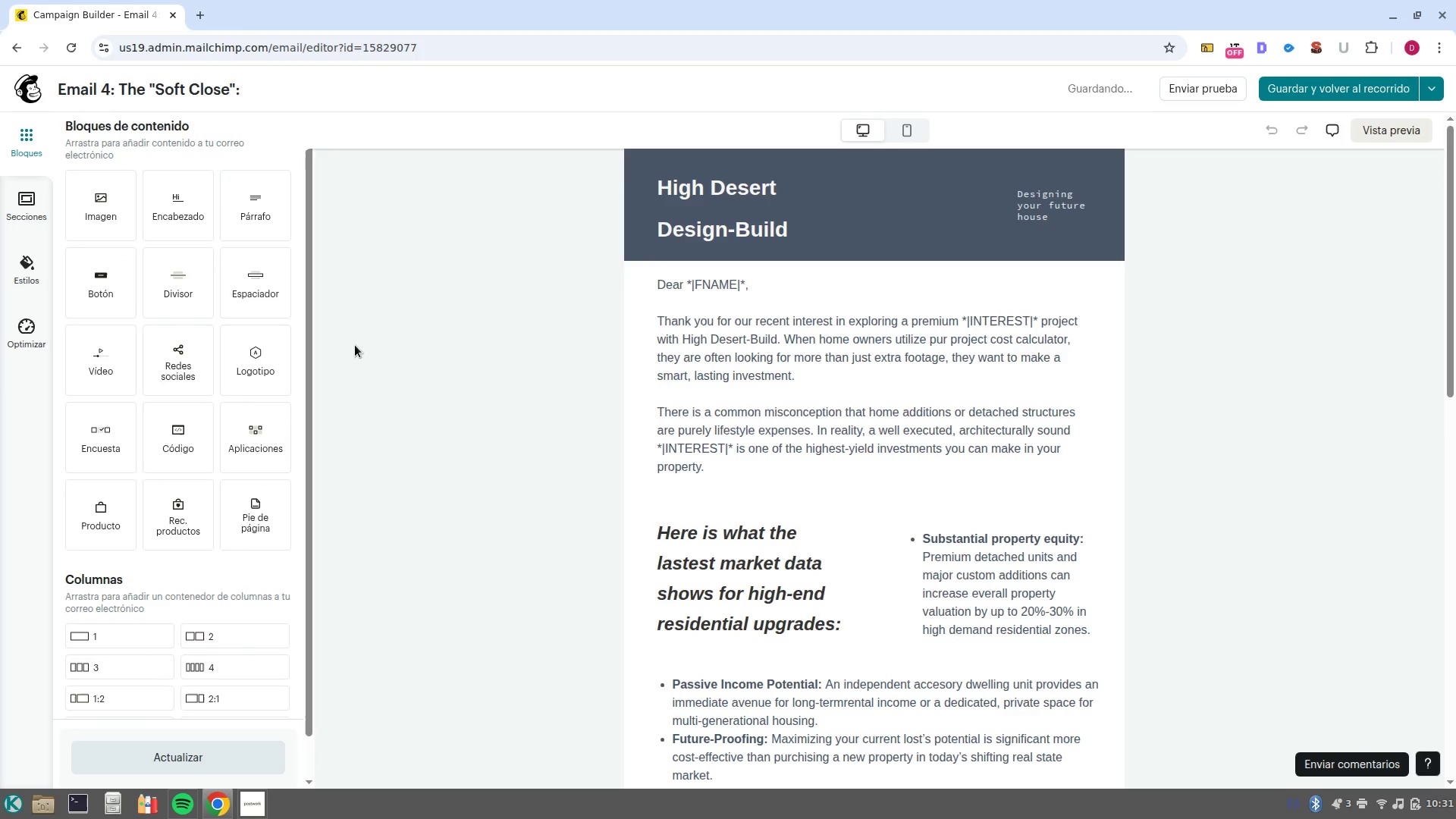 
scroll: coordinate [857, 417], scroll_direction: down, amount: 5.0
 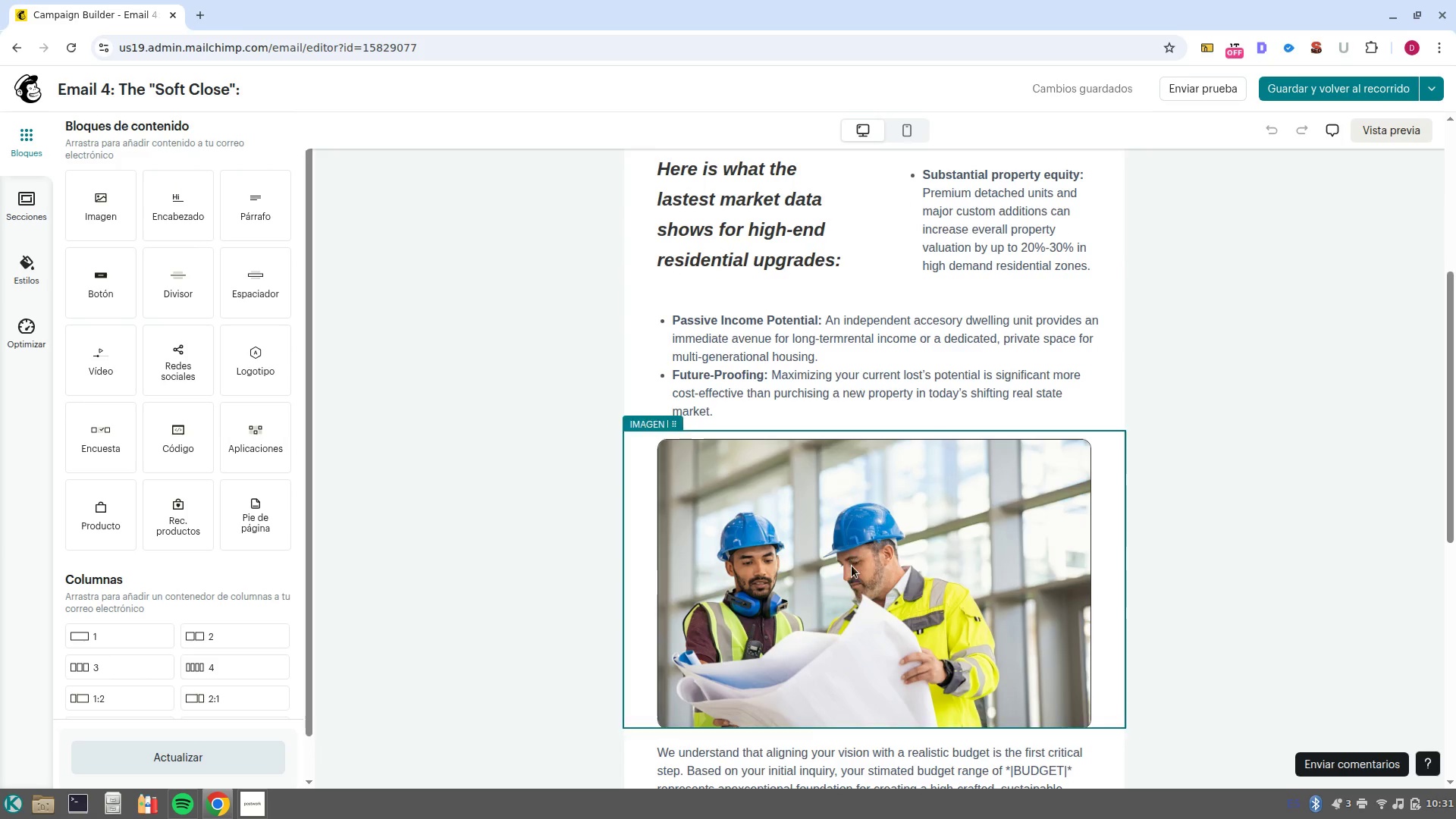 
left_click([856, 585])
 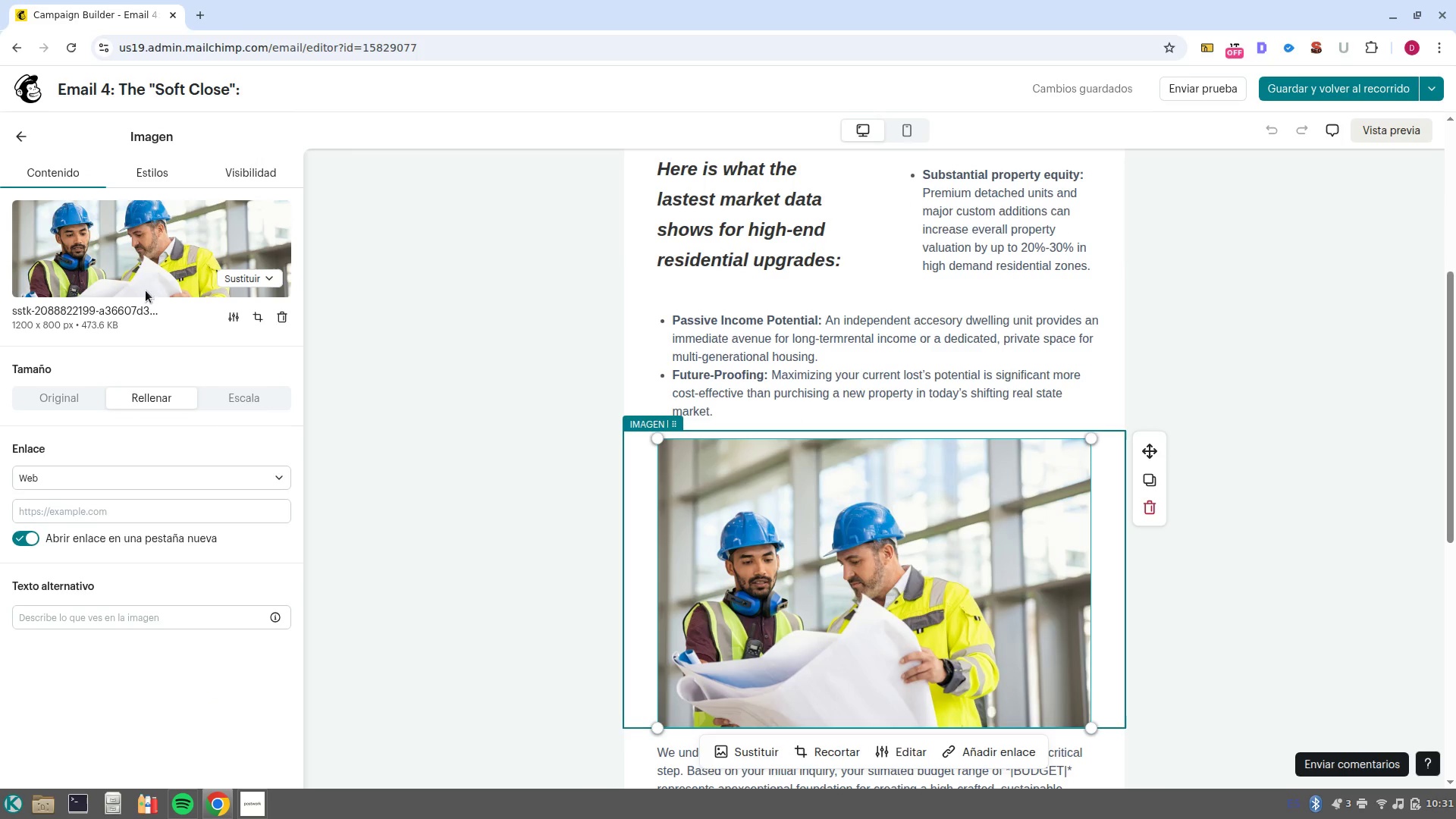 
left_click([234, 274])
 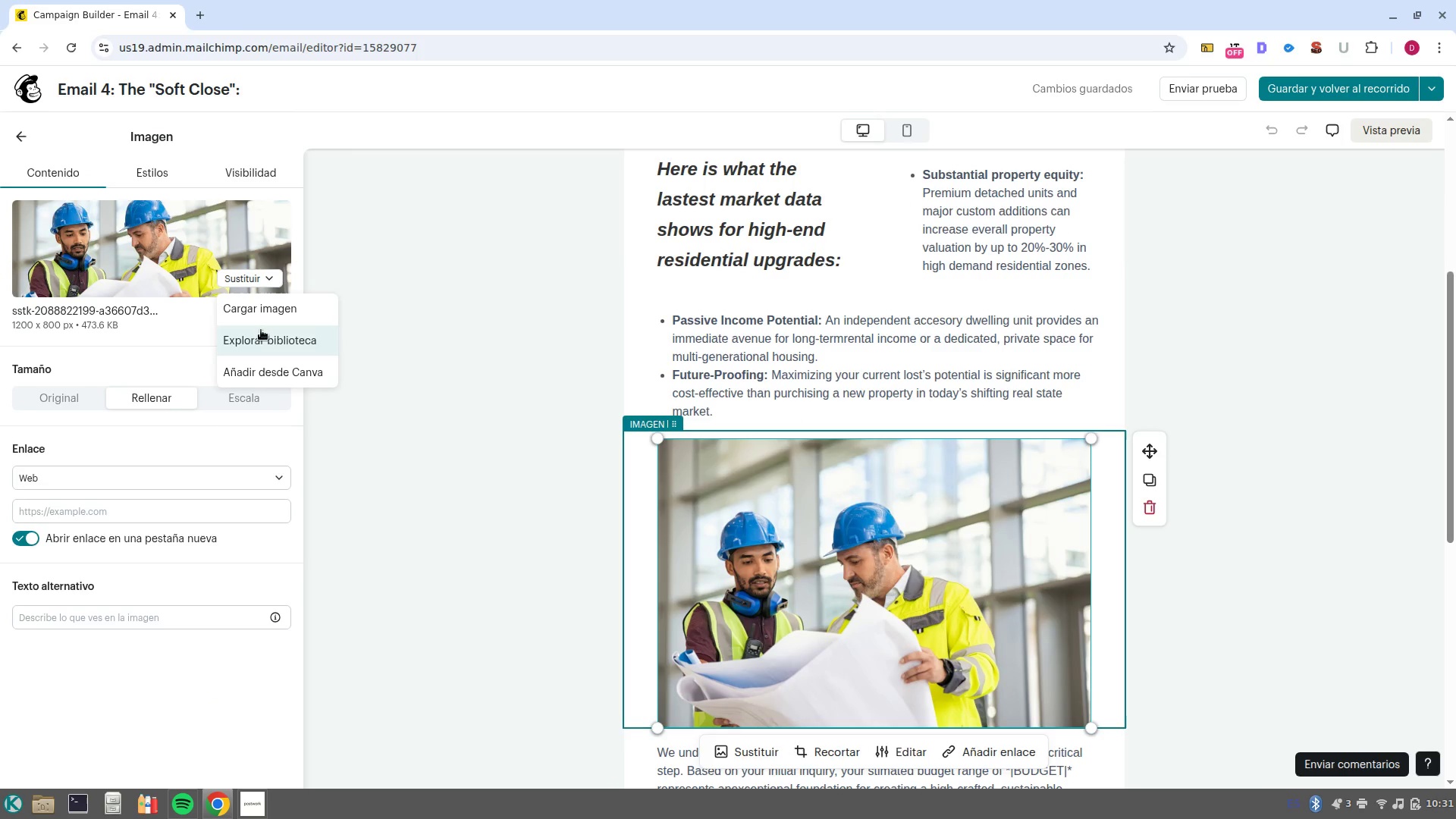 
left_click([262, 340])
 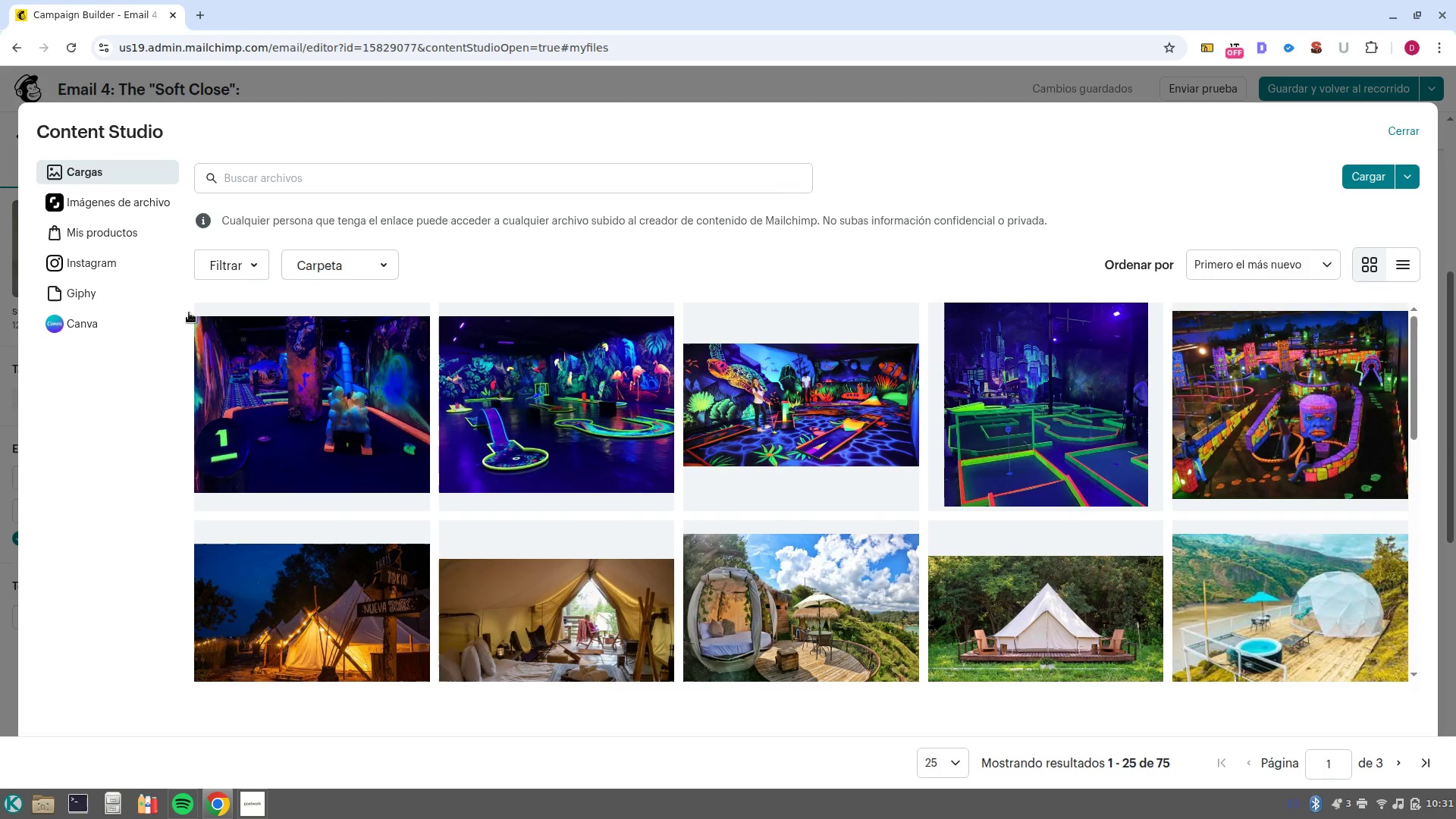 
left_click([127, 197])
 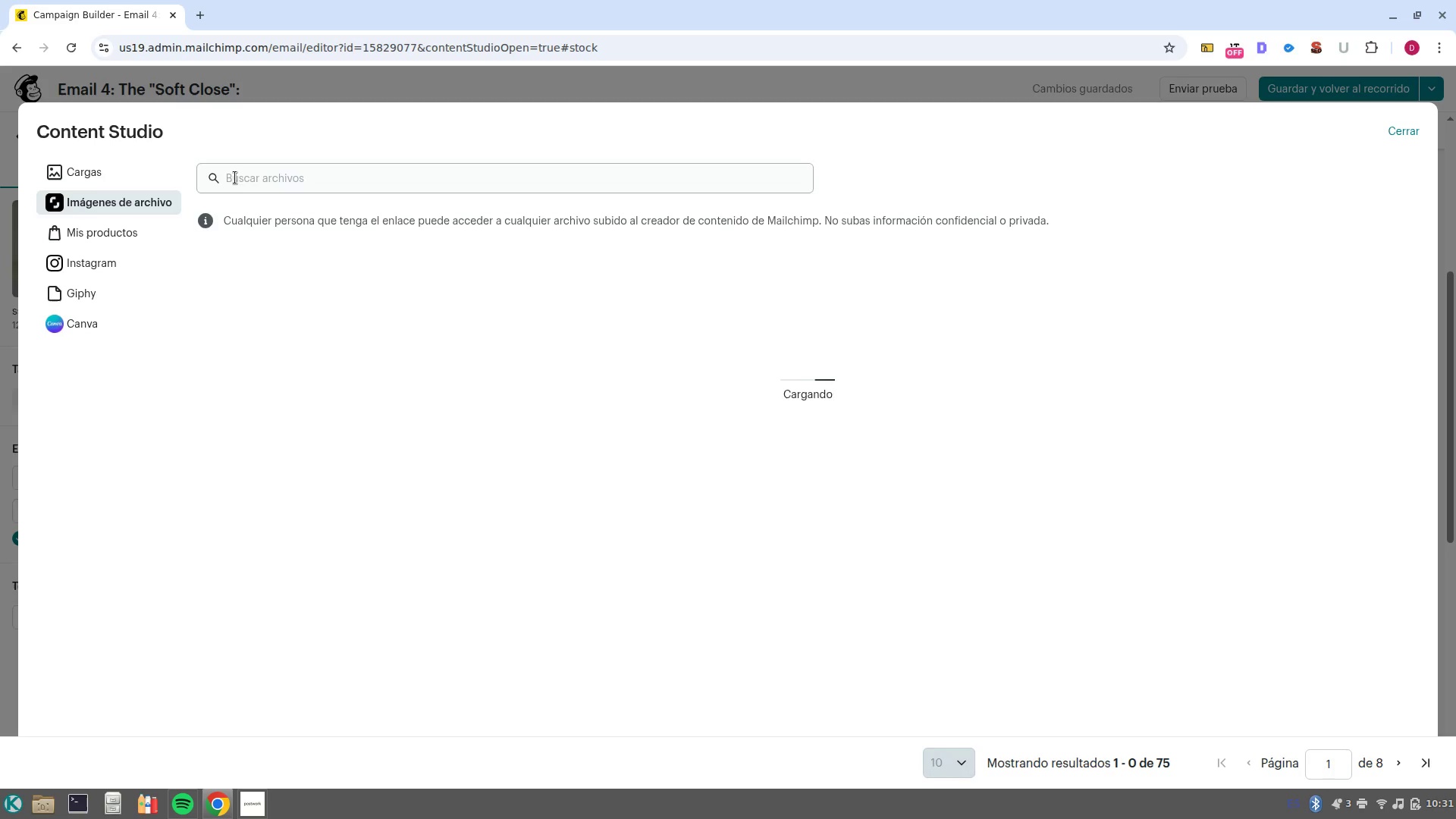 
left_click([265, 175])
 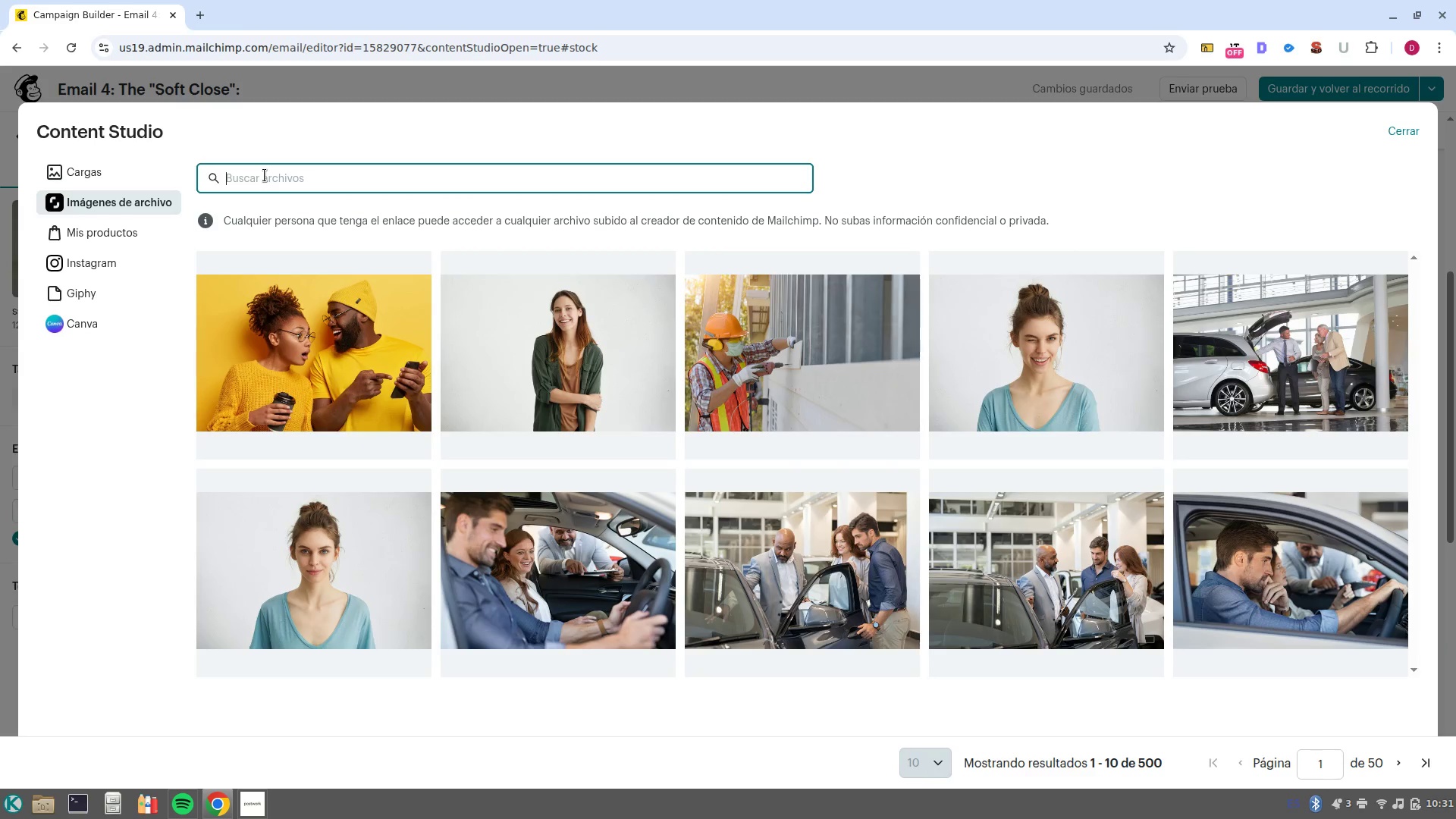 
type(ingeniero construcci'on)
key(NumpadEnter)
 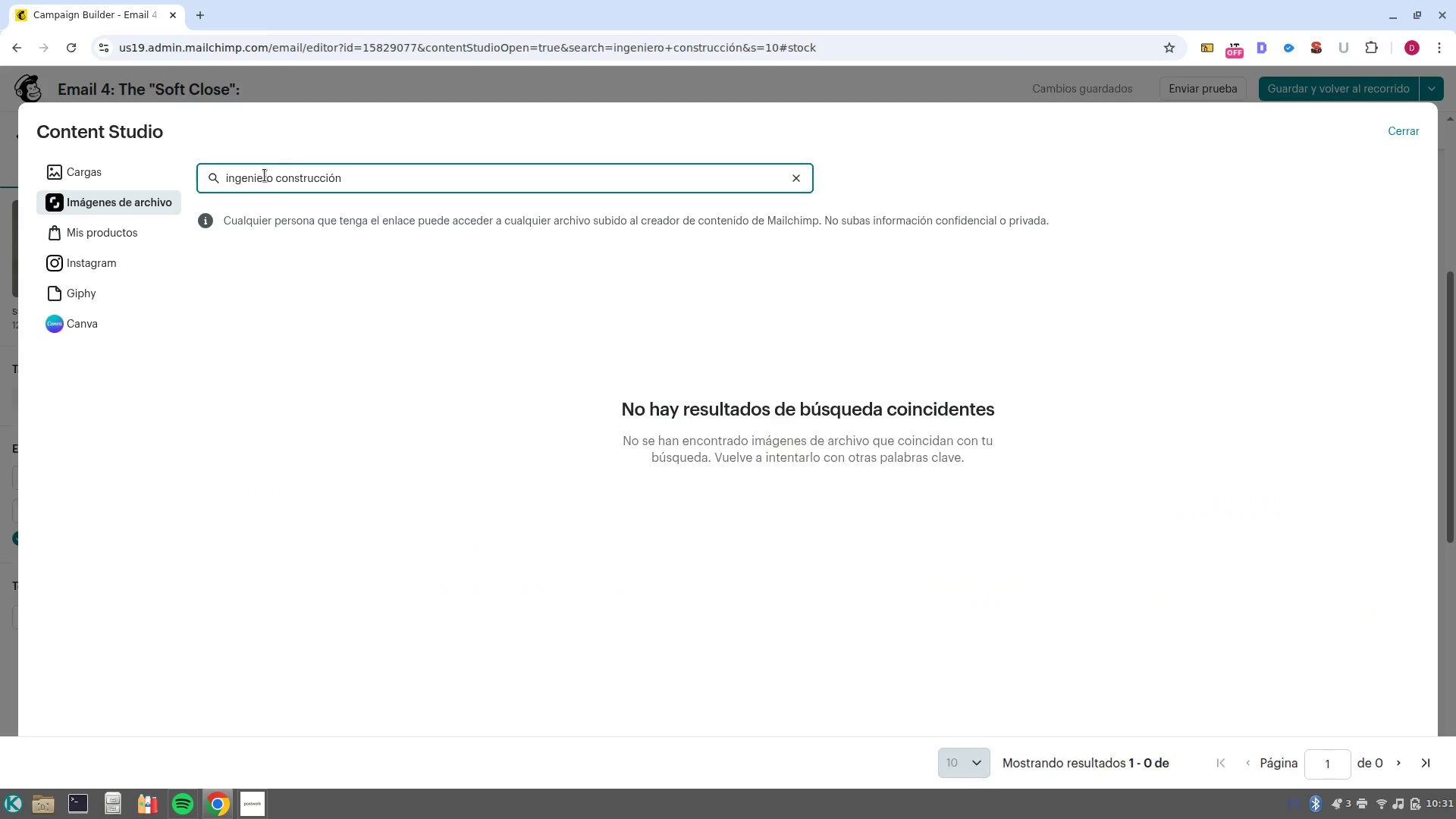 
wait(11.27)
 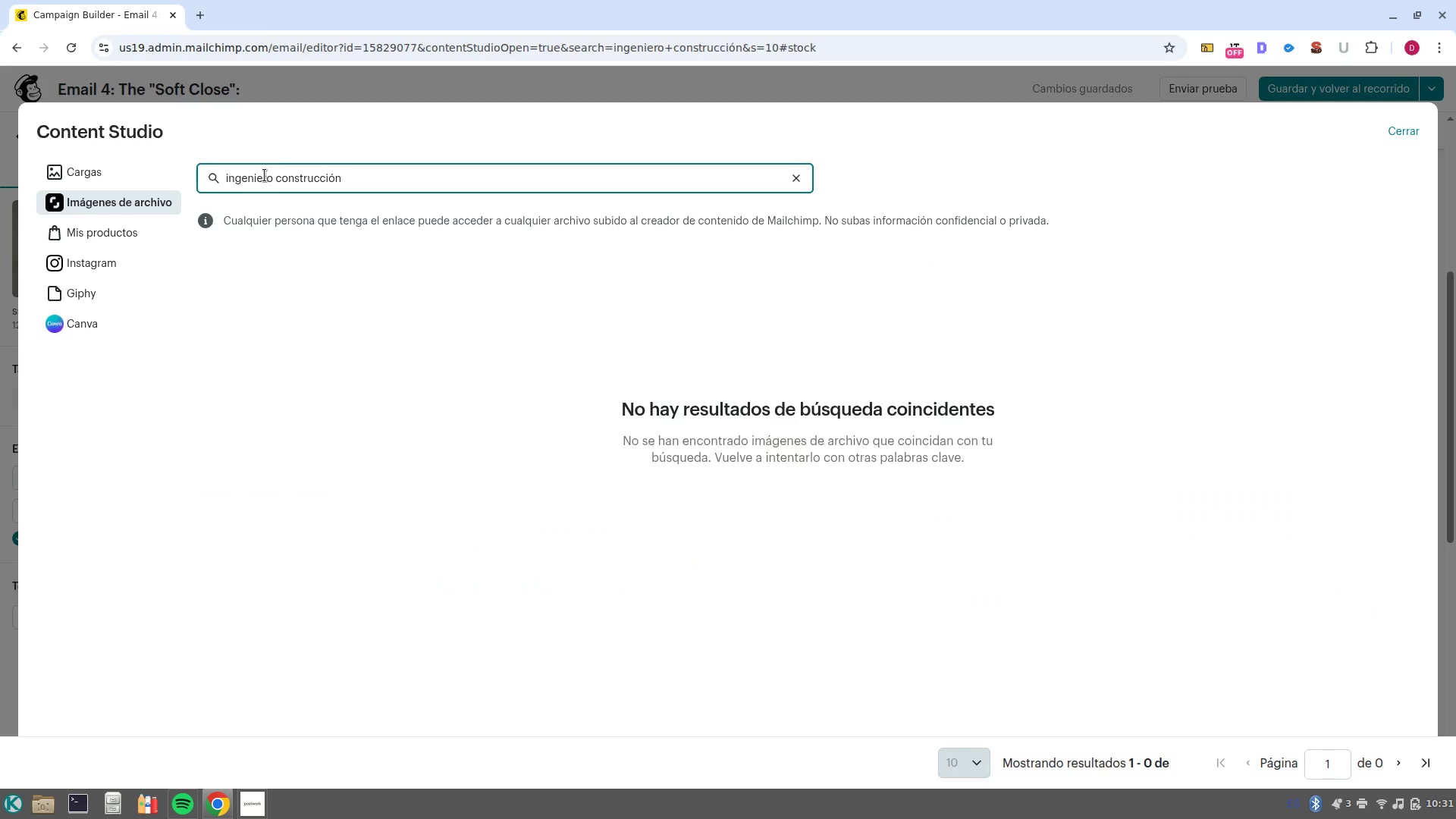 
double_click([308, 178])
 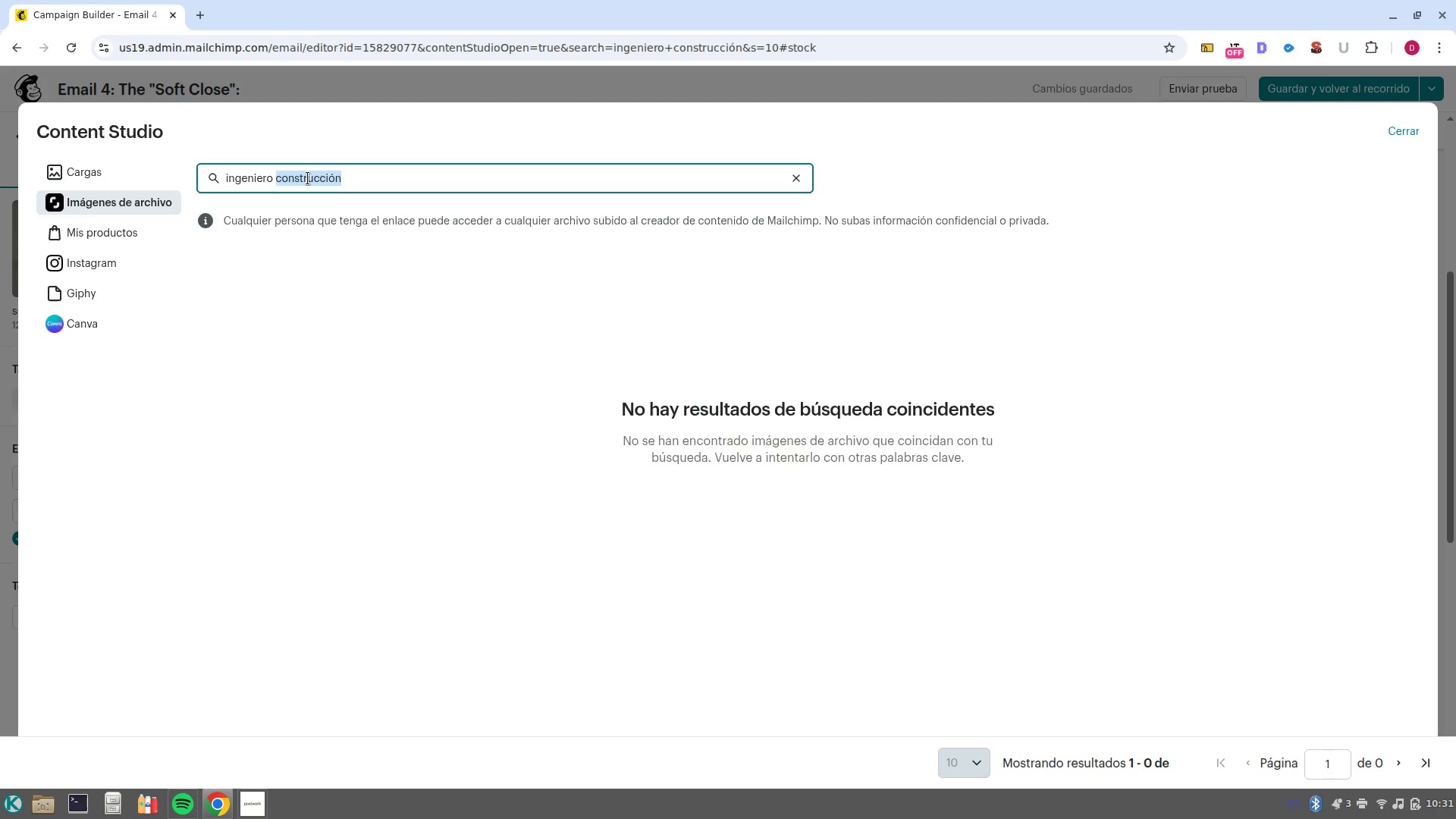 
key(Backspace)
 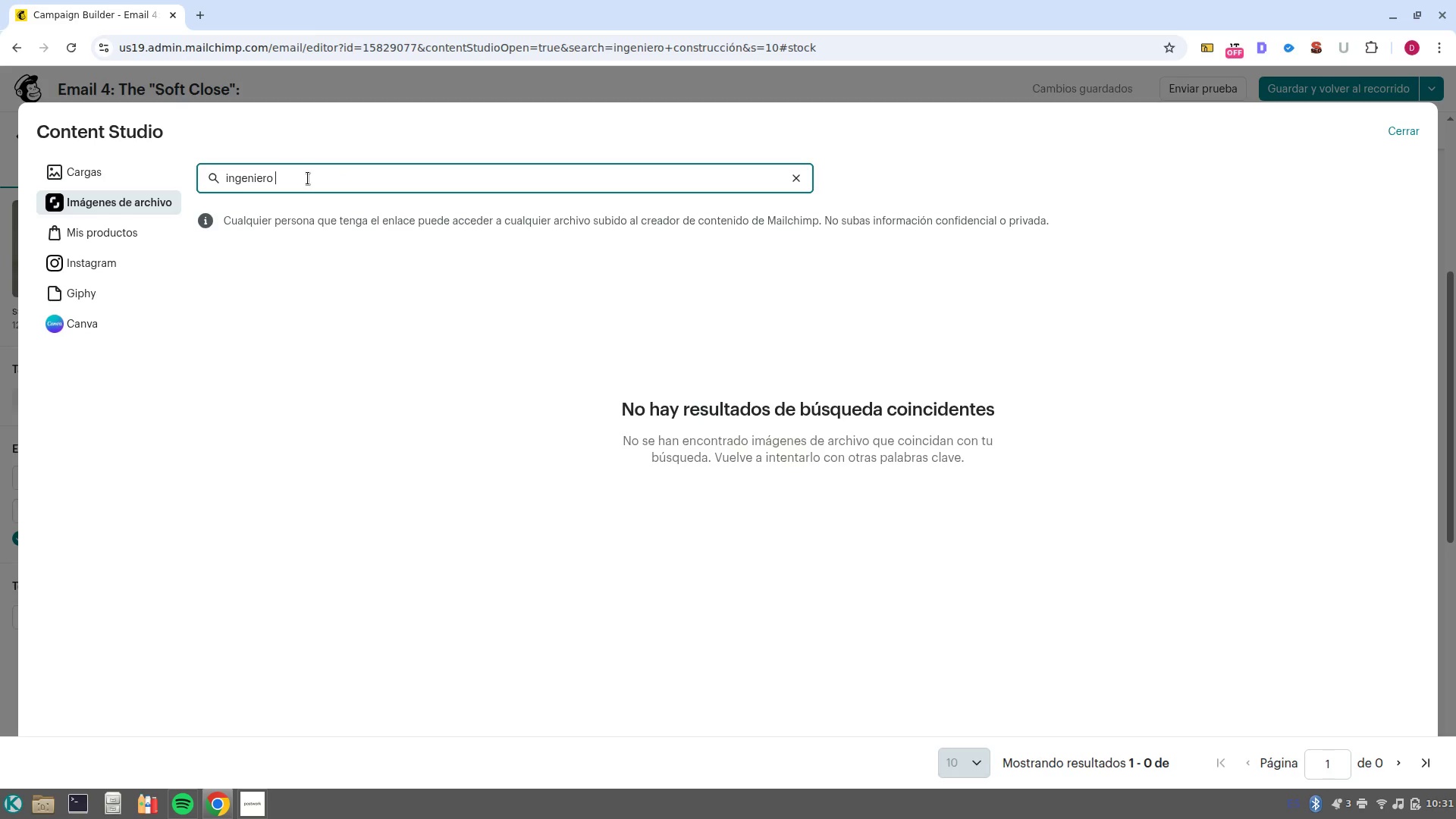 
key(Backspace)
 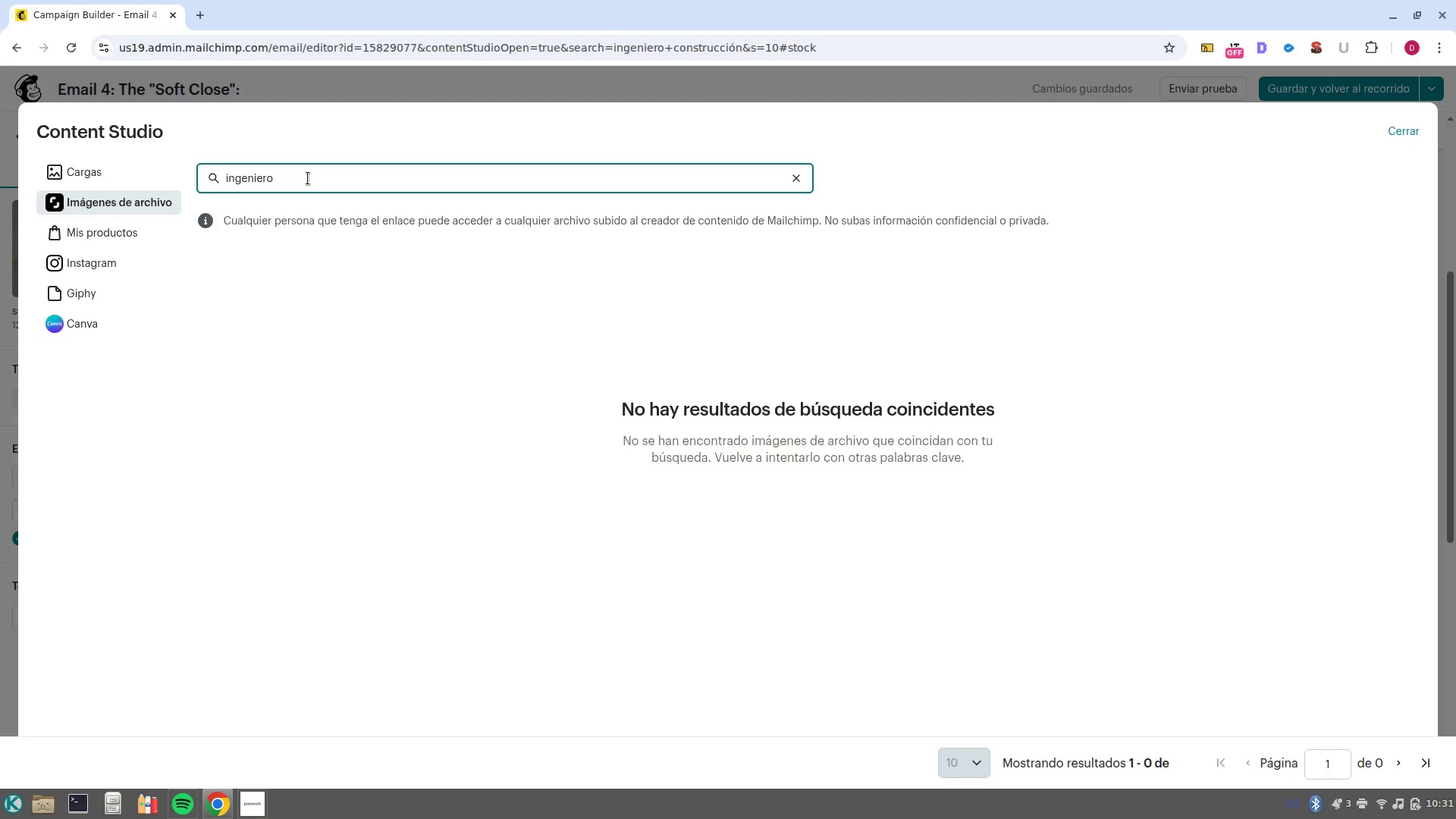 
key(NumpadEnter)
 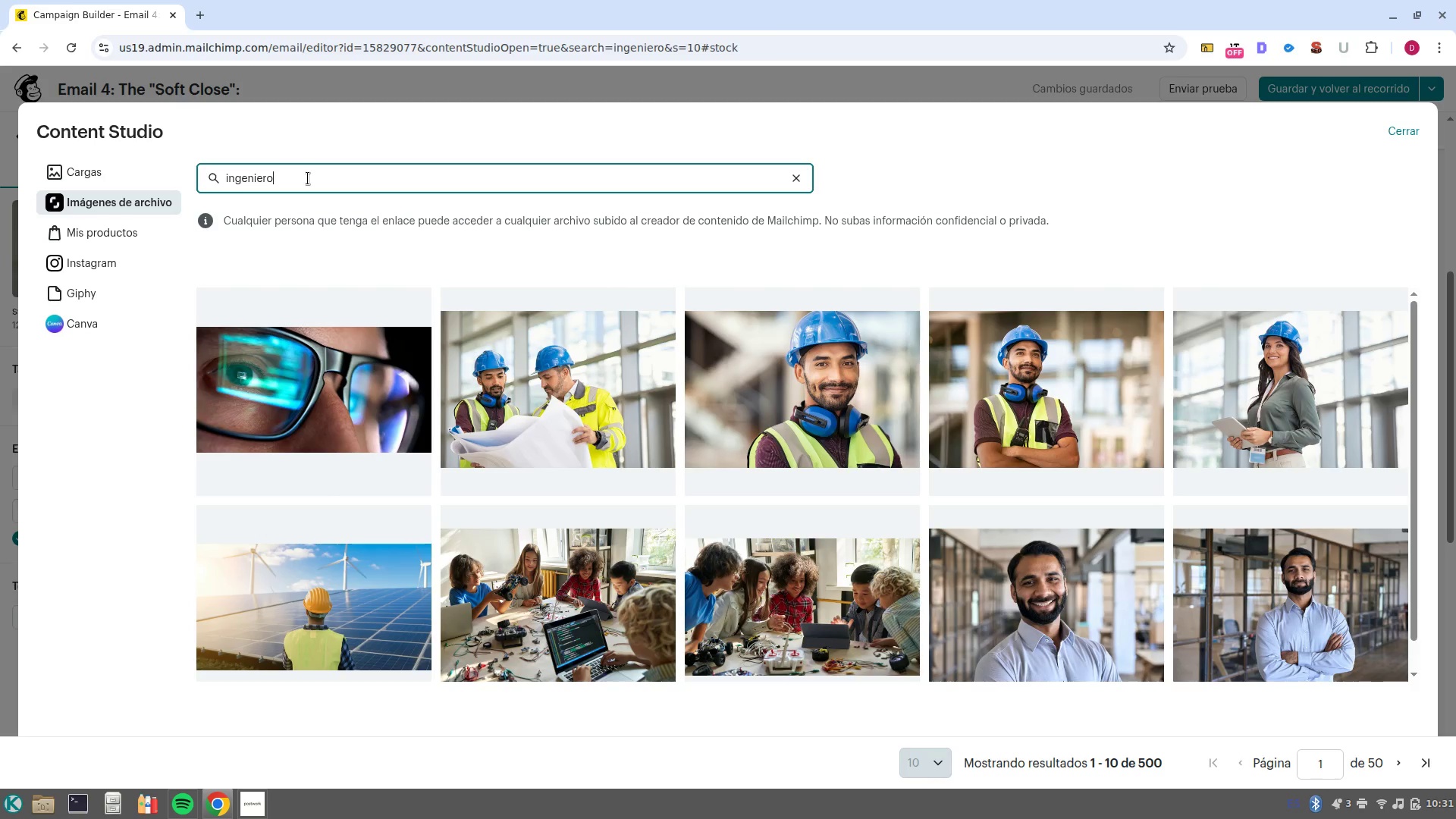 
wait(13.89)
 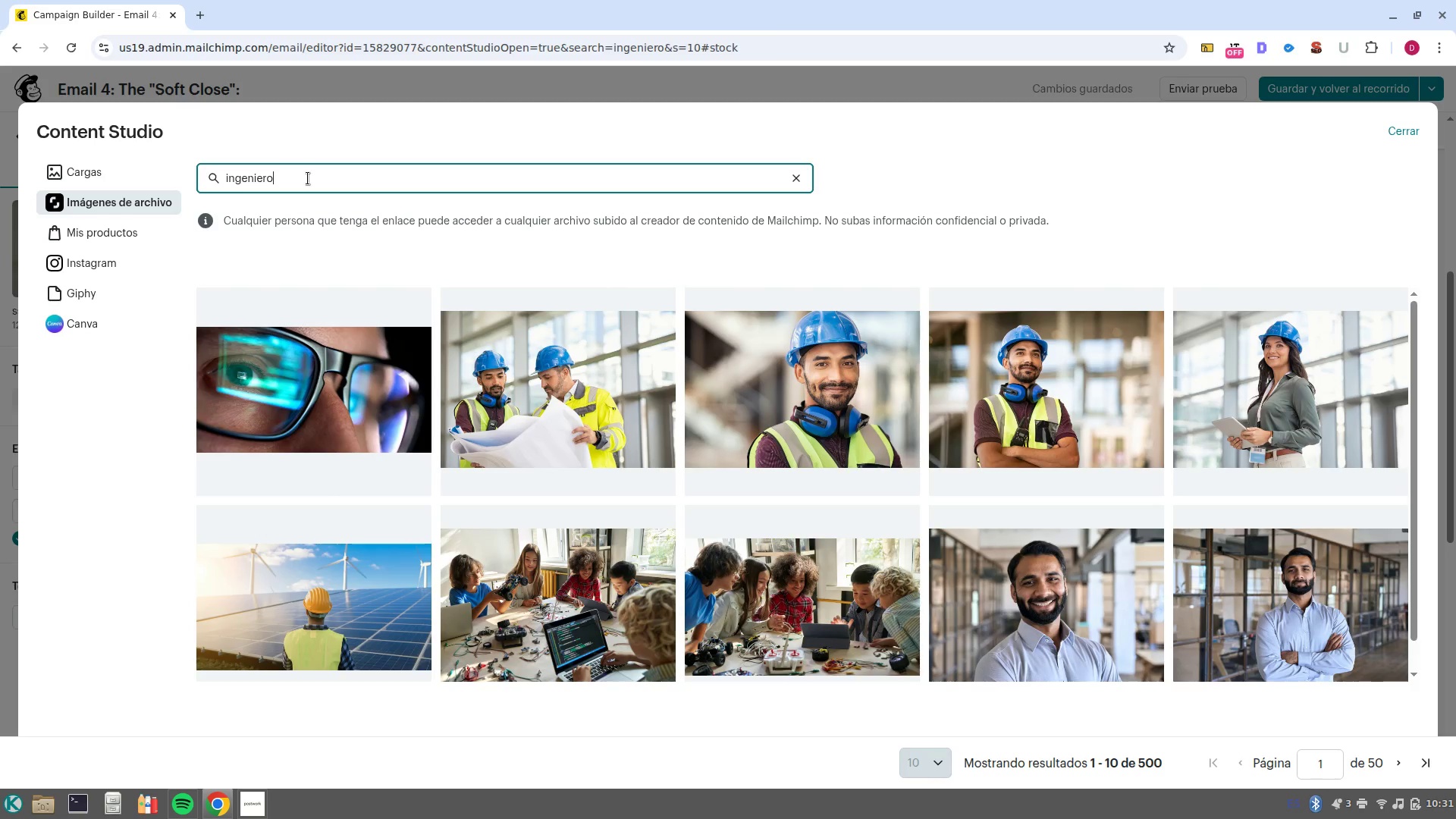 
left_click([830, 411])
 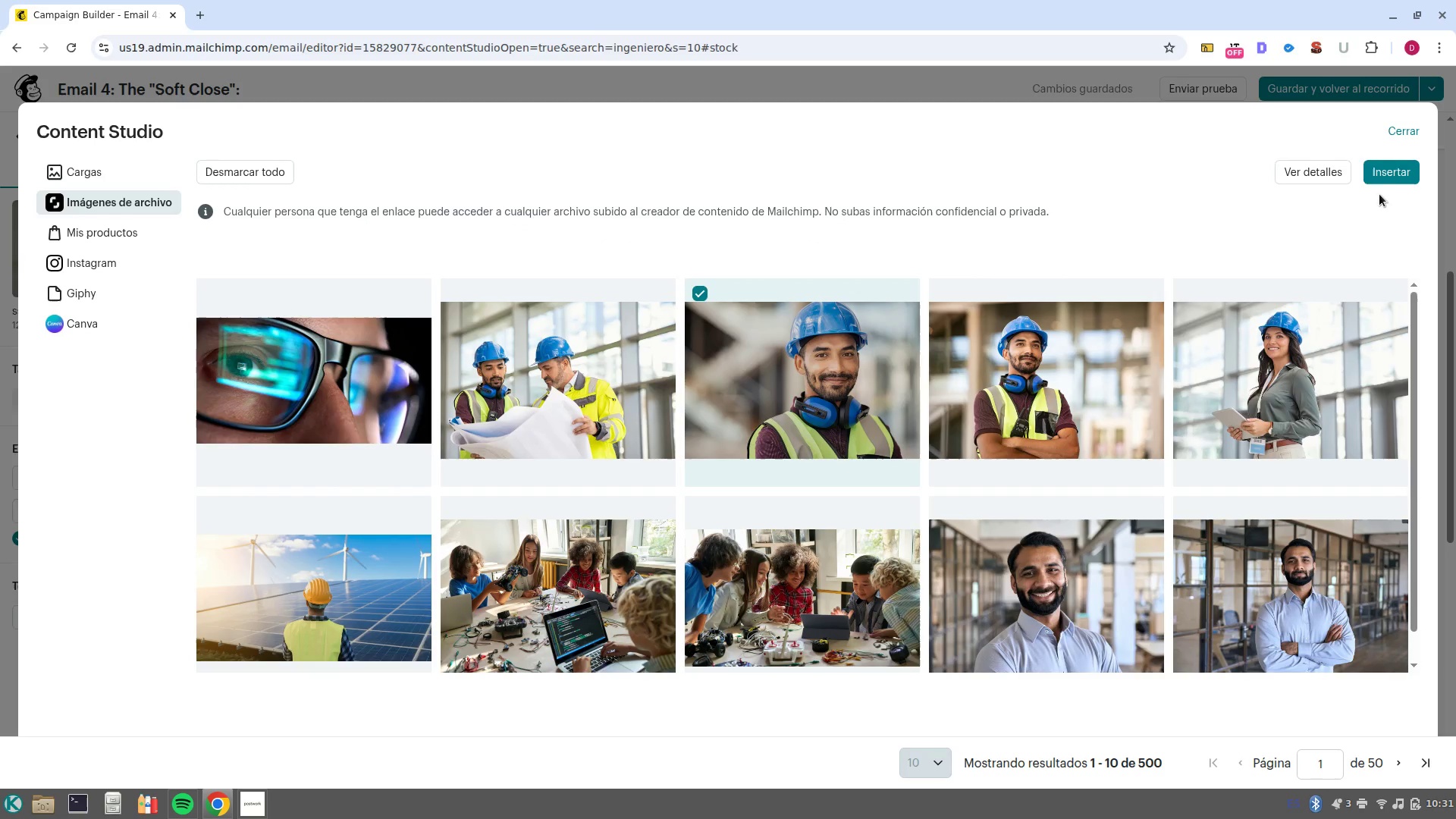 
left_click([1398, 168])
 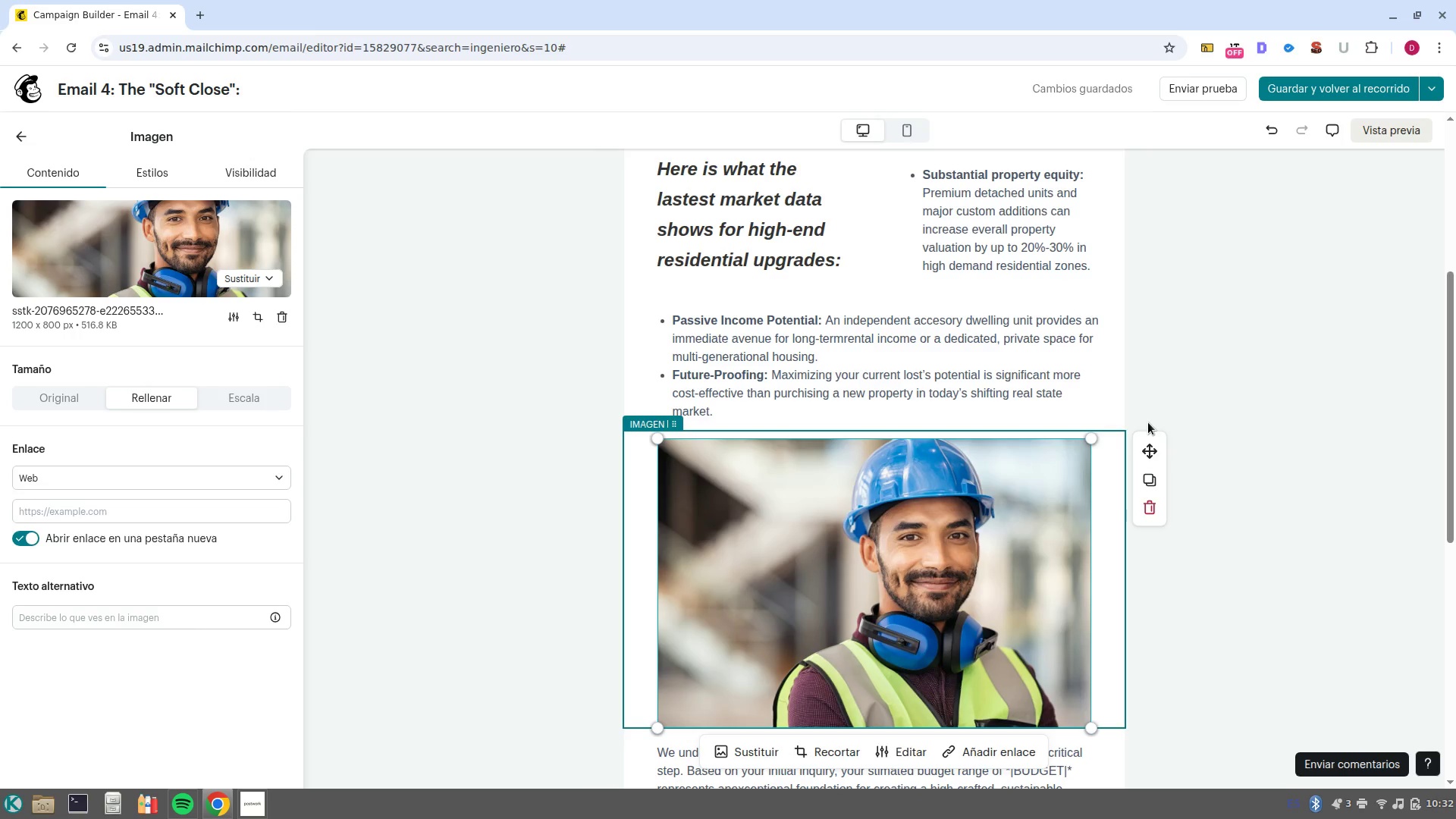 
wait(18.18)
 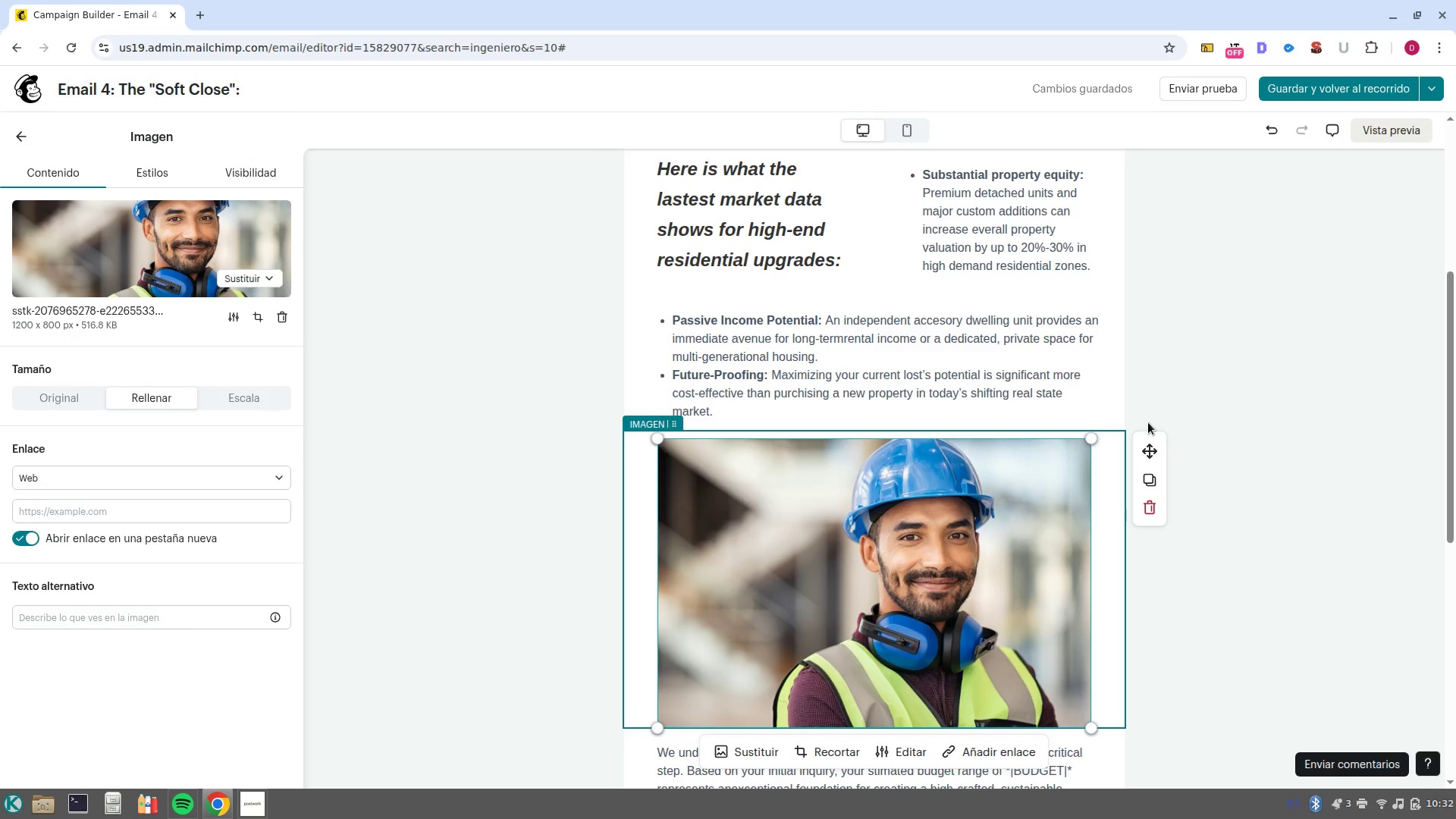 
scroll: coordinate [1103, 383], scroll_direction: up, amount: 4.0
 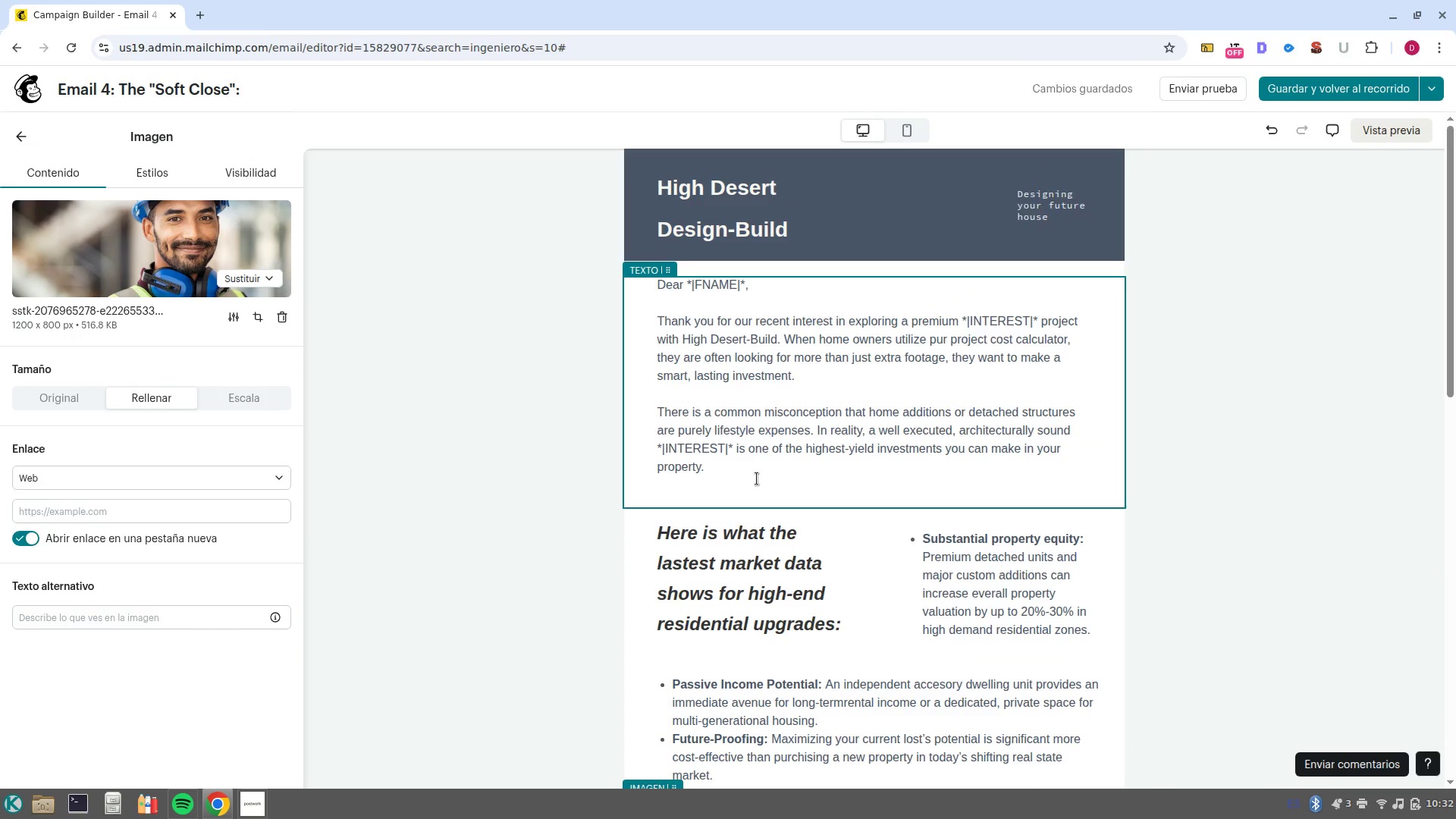 
left_click_drag(start_coordinate=[756, 479], to_coordinate=[650, 307])
 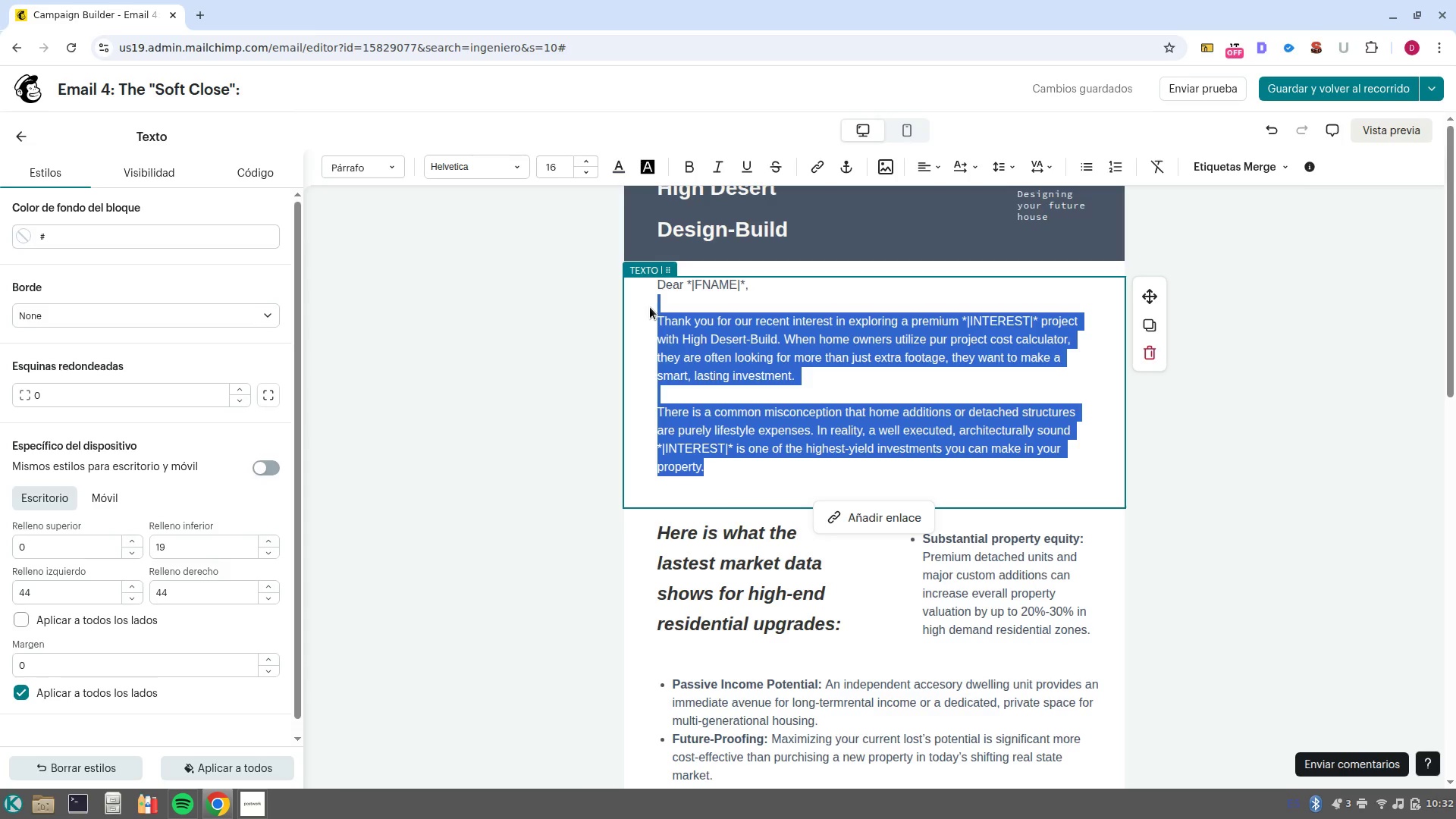 
wait(18.61)
 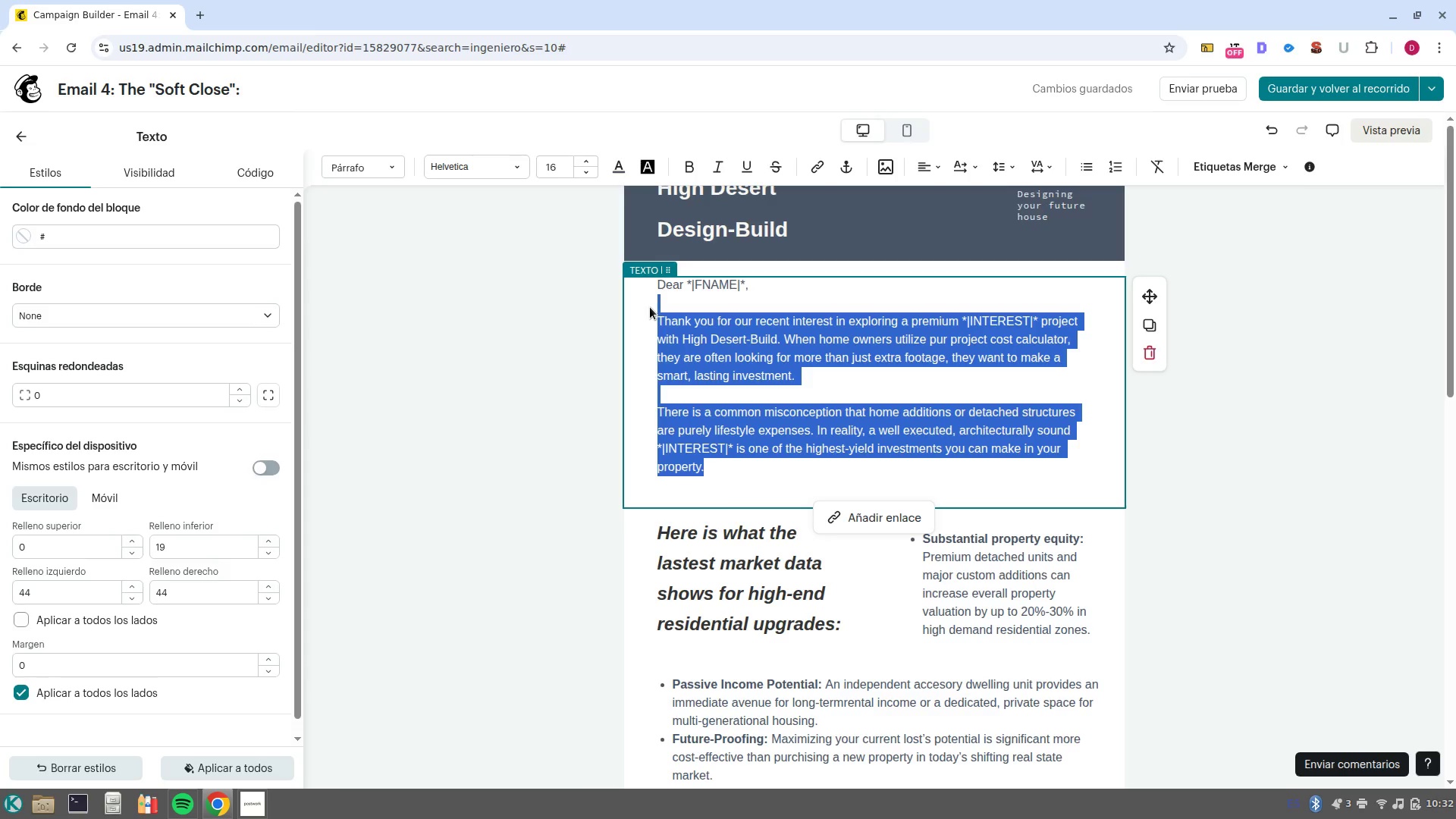 
left_click([849, 625])
 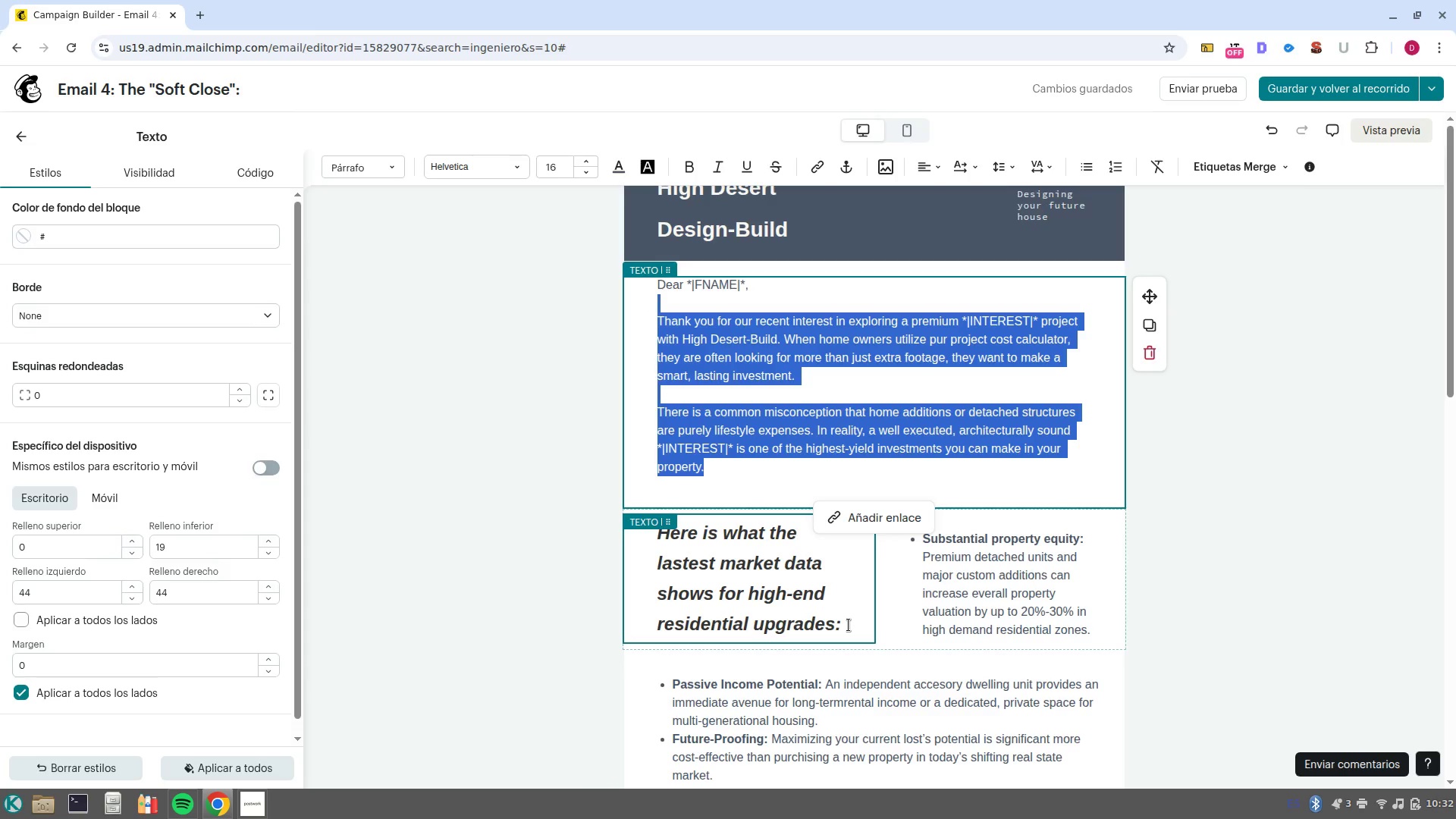 
left_click_drag(start_coordinate=[849, 625], to_coordinate=[648, 531])
 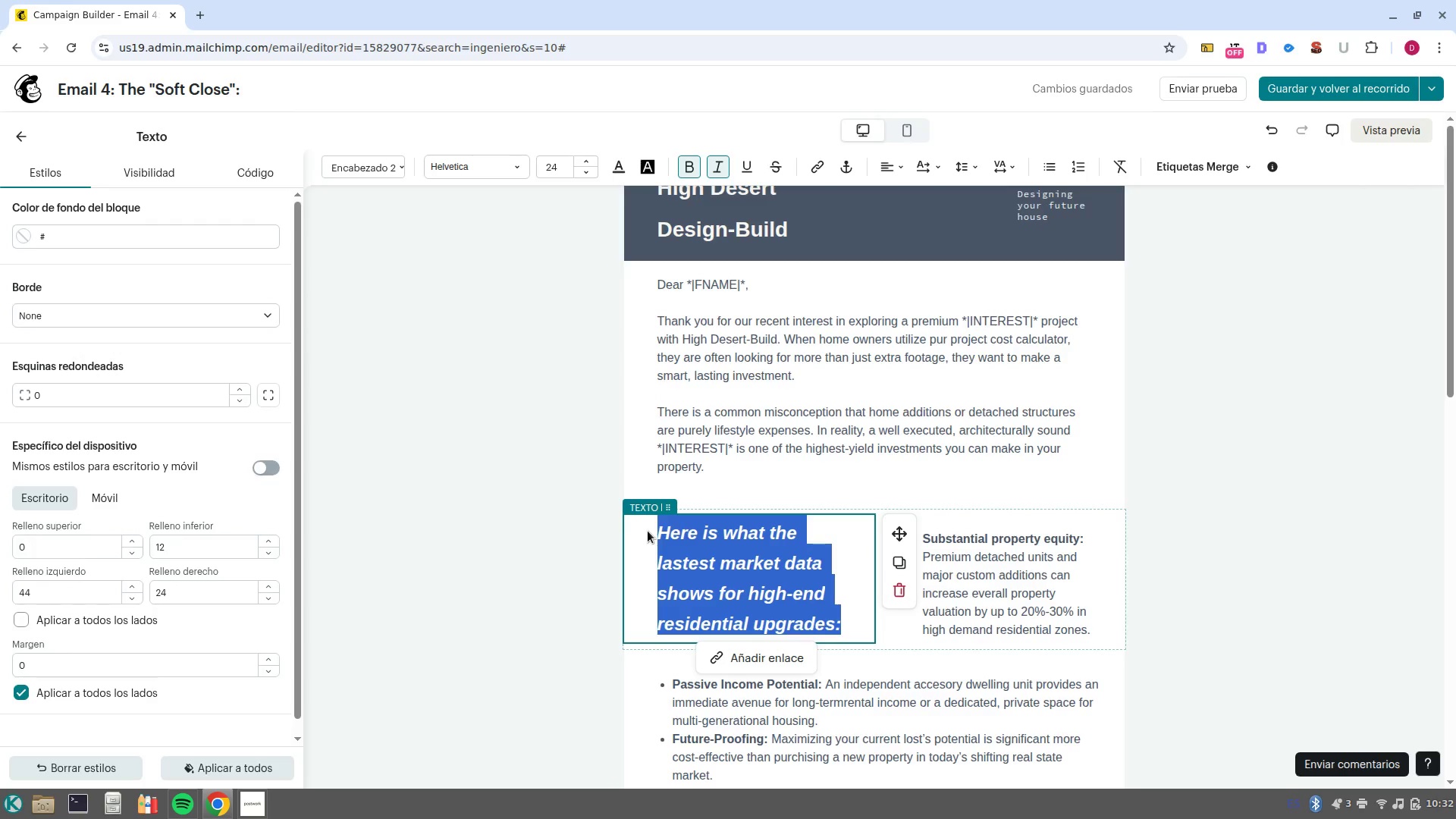 
type(Book a quick call, )
key(Backspace)
key(Backspace)
type( with us, no pressure)
 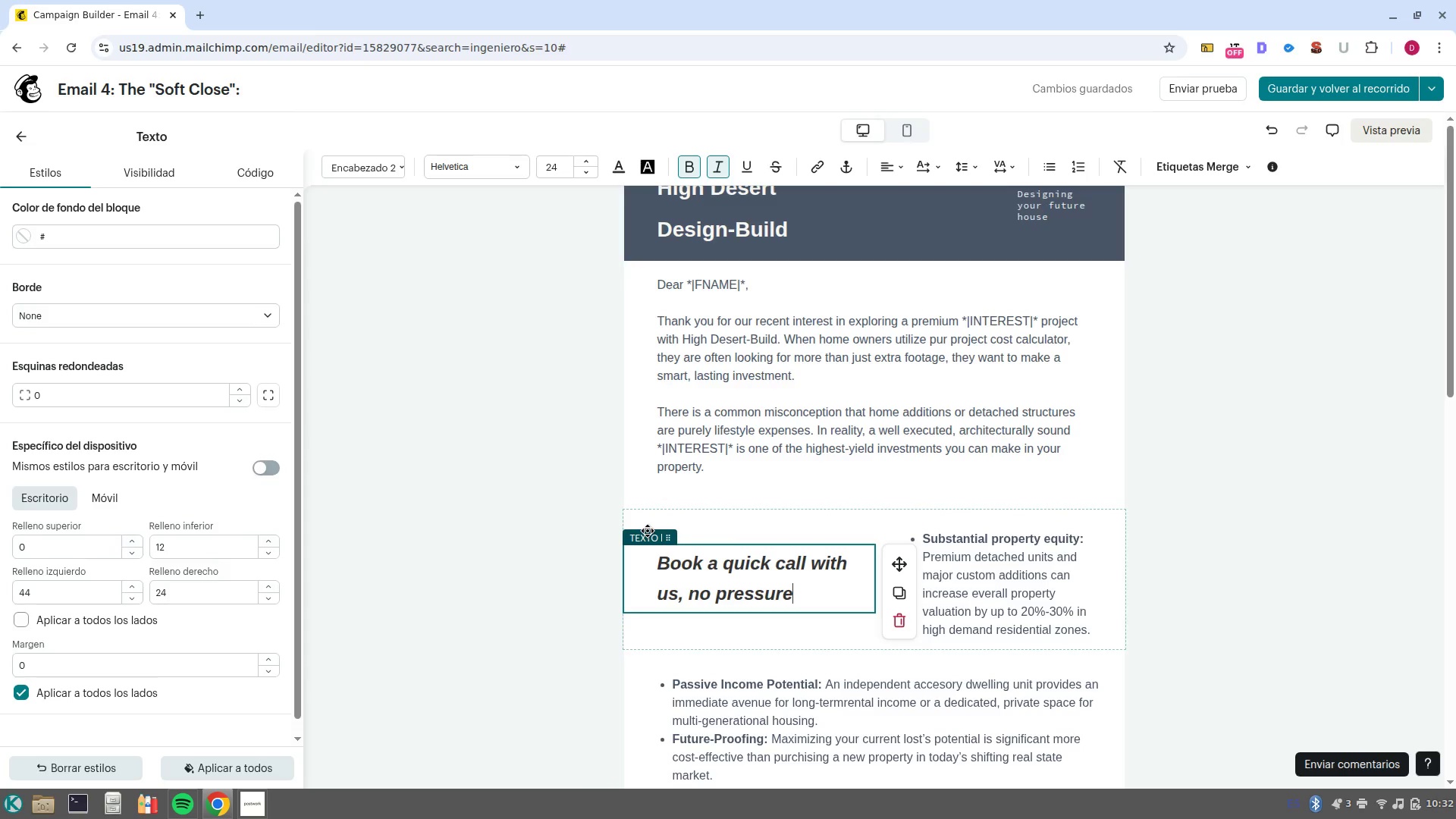 
wait(8.77)
 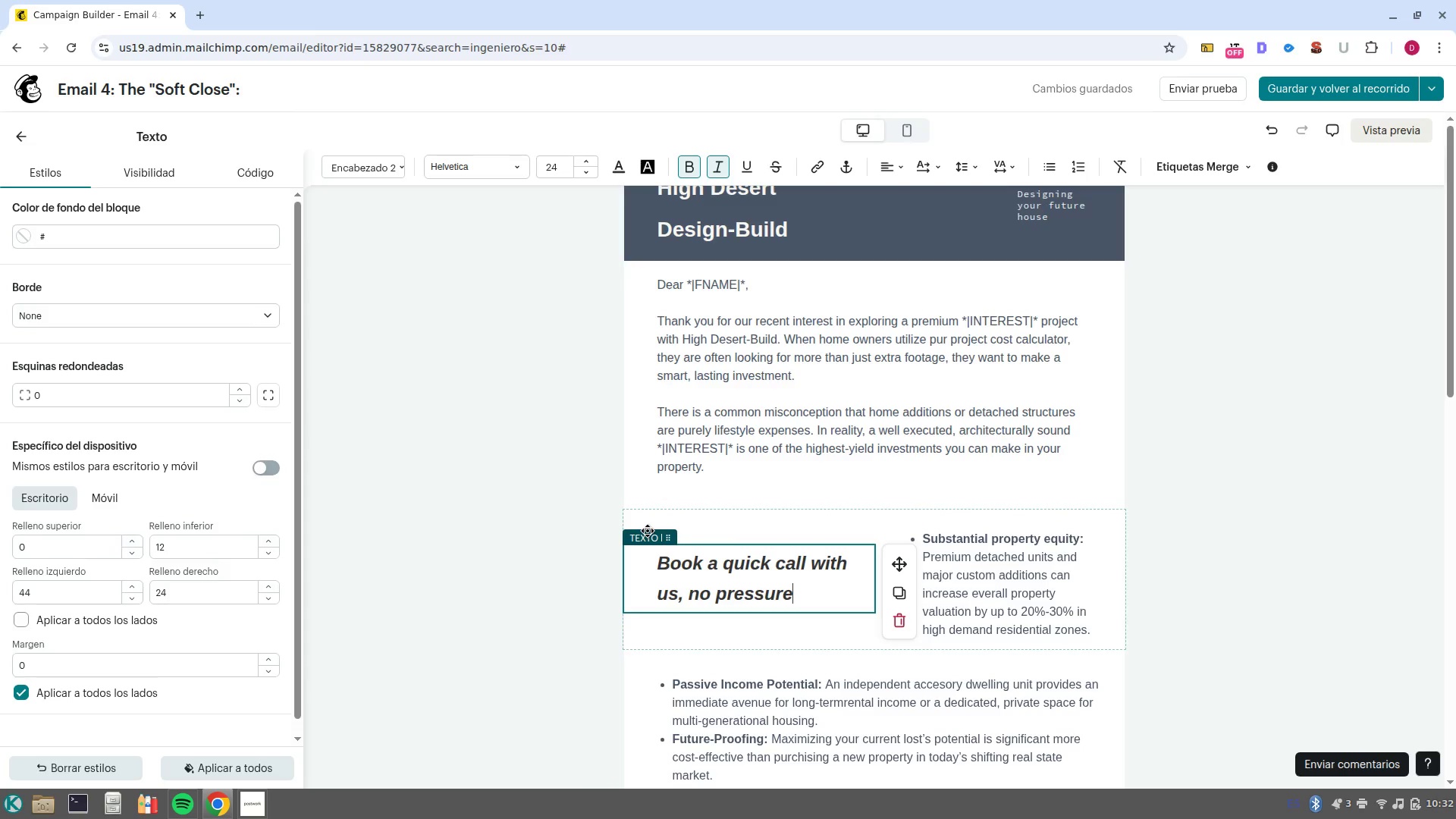 
type(, we just want to see )
 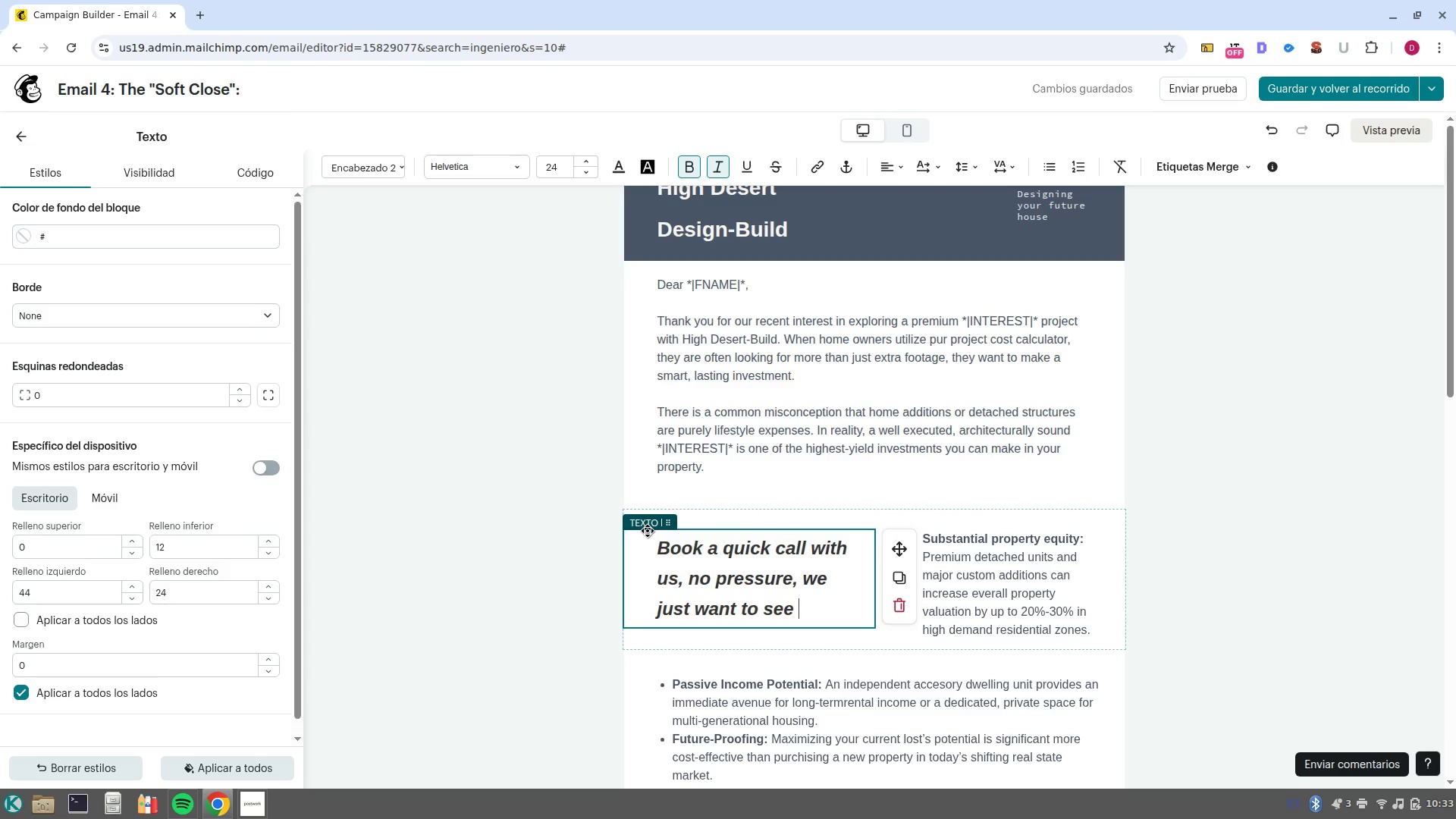 
wait(14.72)
 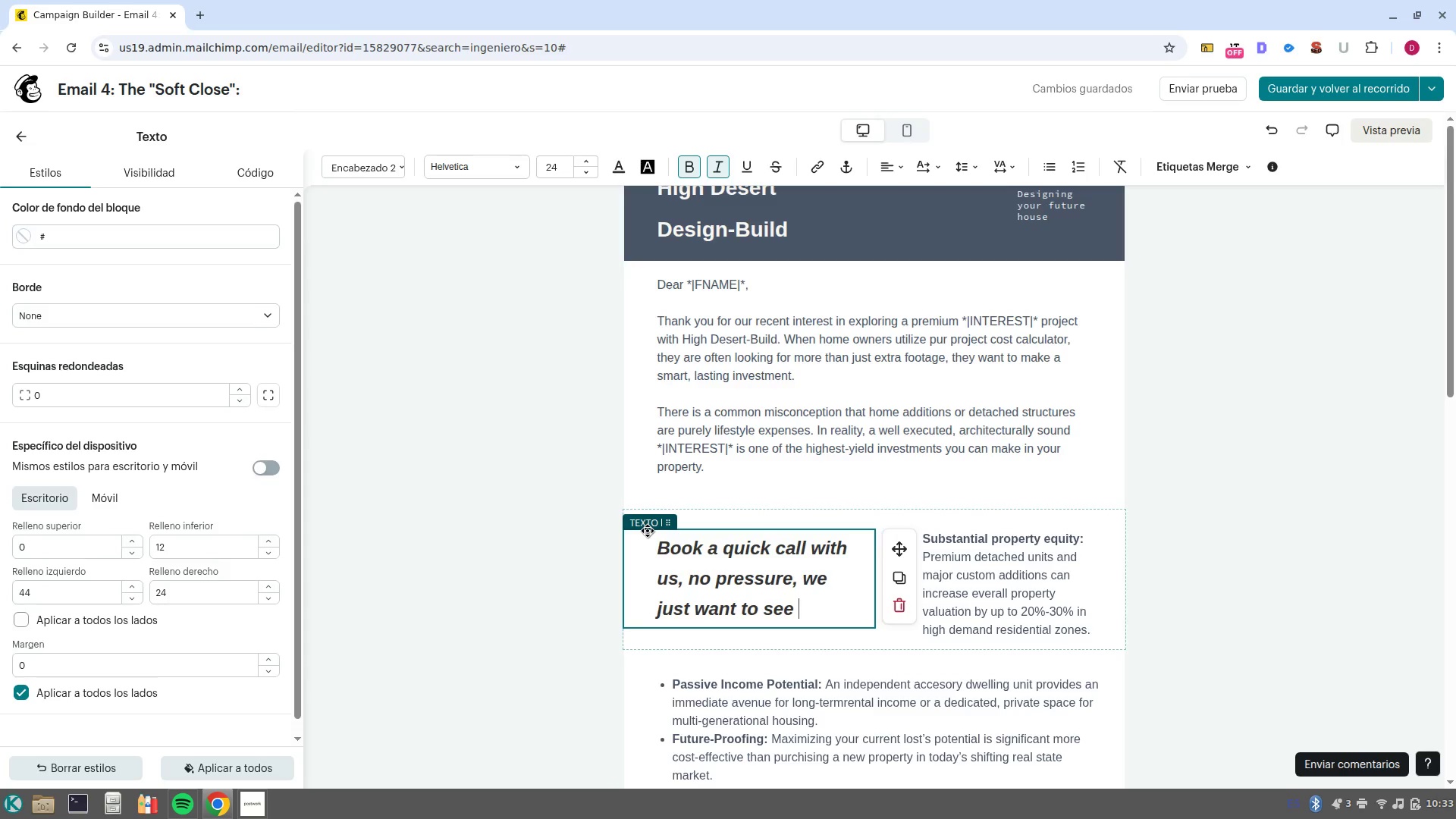 
type(the possibilities with your project)
 